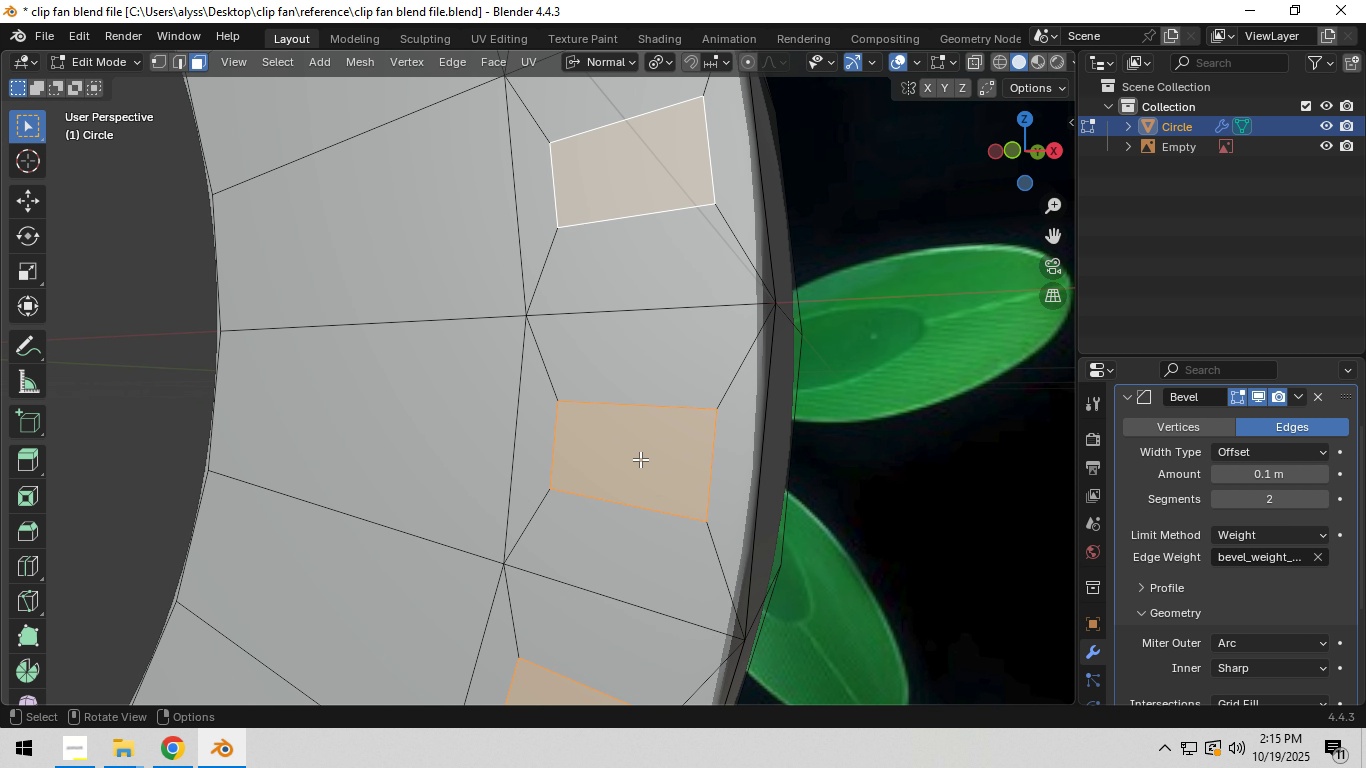 
key(E)
 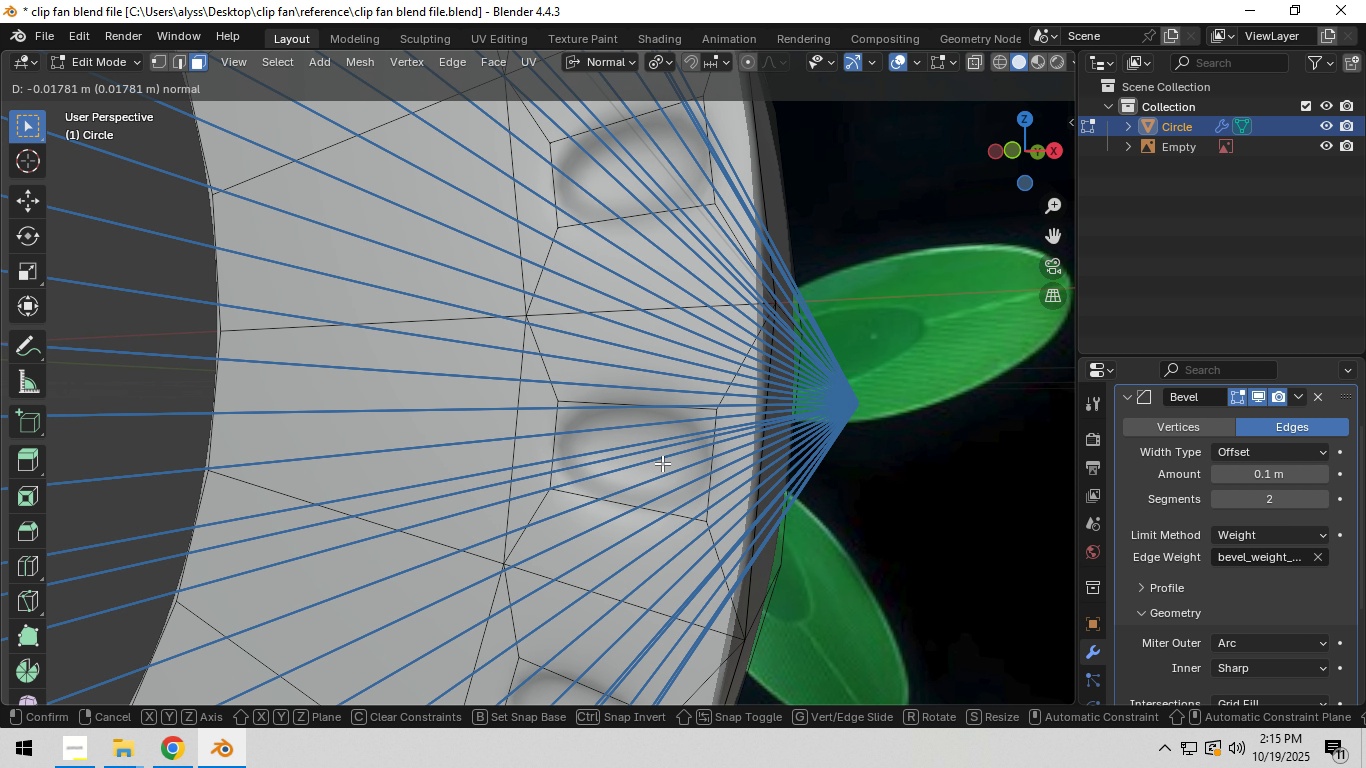 
right_click([662, 463])
 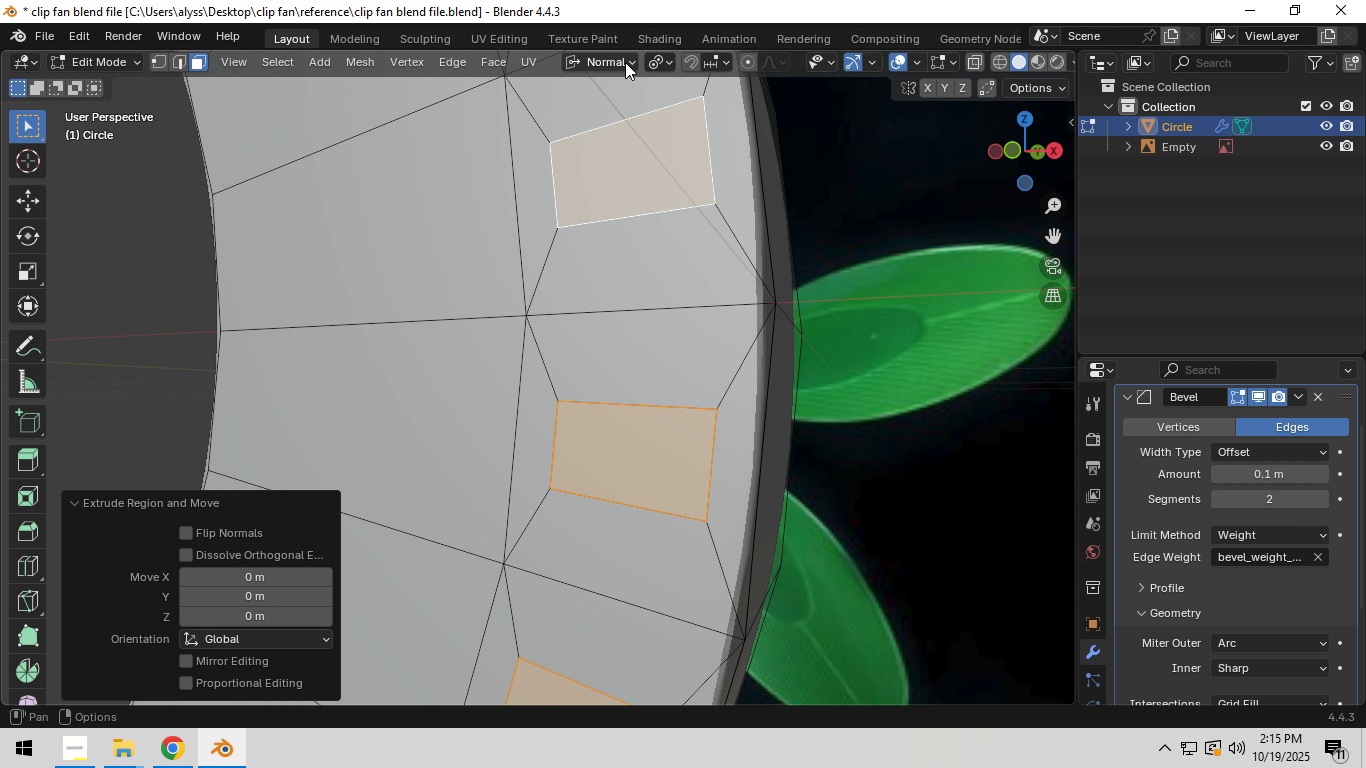 
left_click([625, 61])
 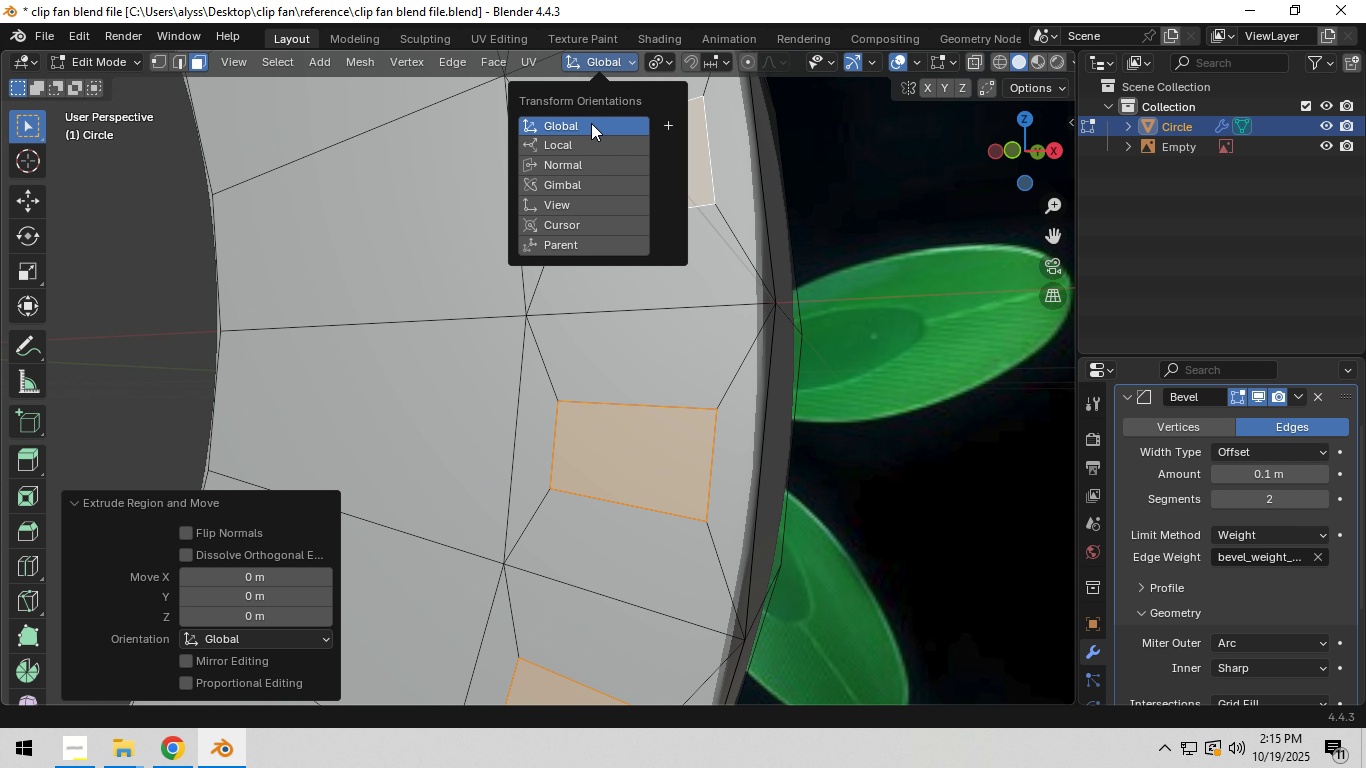 
left_click([591, 123])
 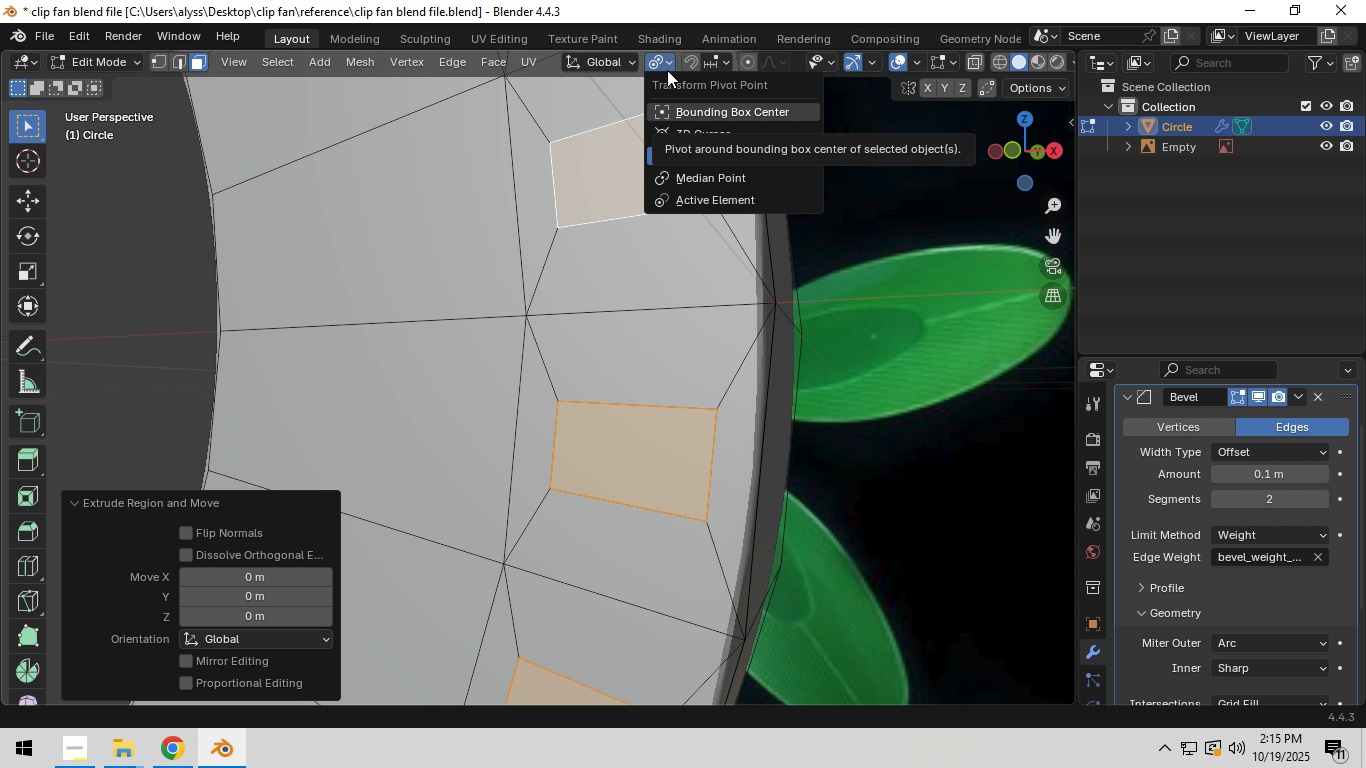 
left_click([687, 177])
 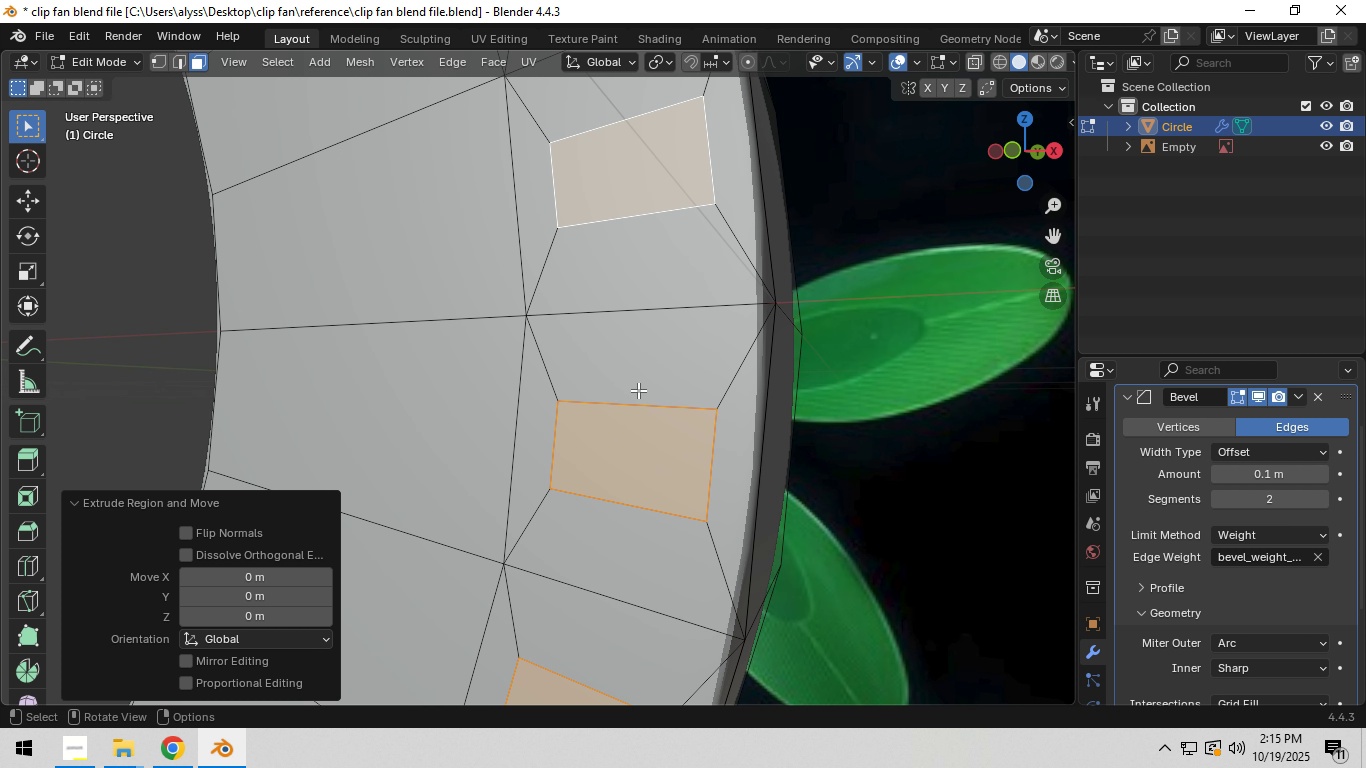 
type(gy)
 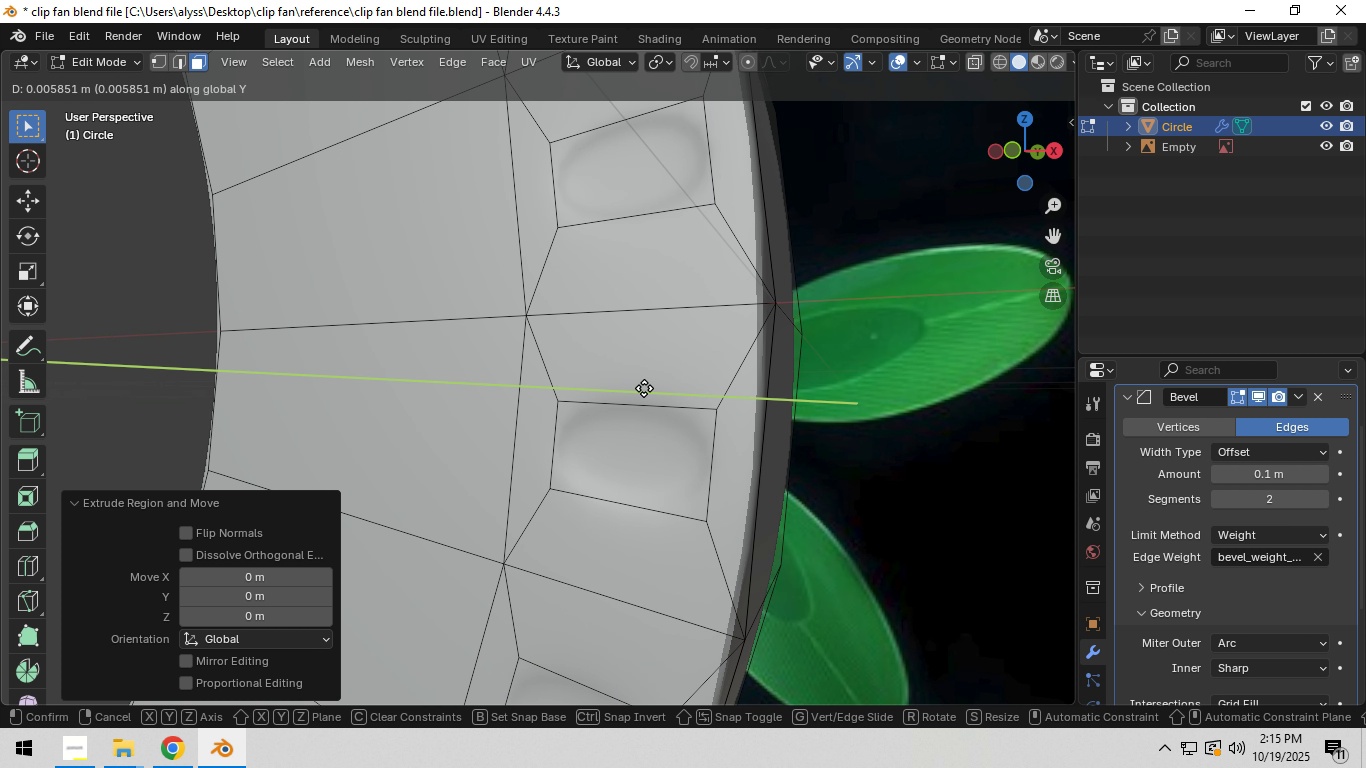 
hold_key(key=ShiftLeft, duration=1.48)
left_click([683, 384])
 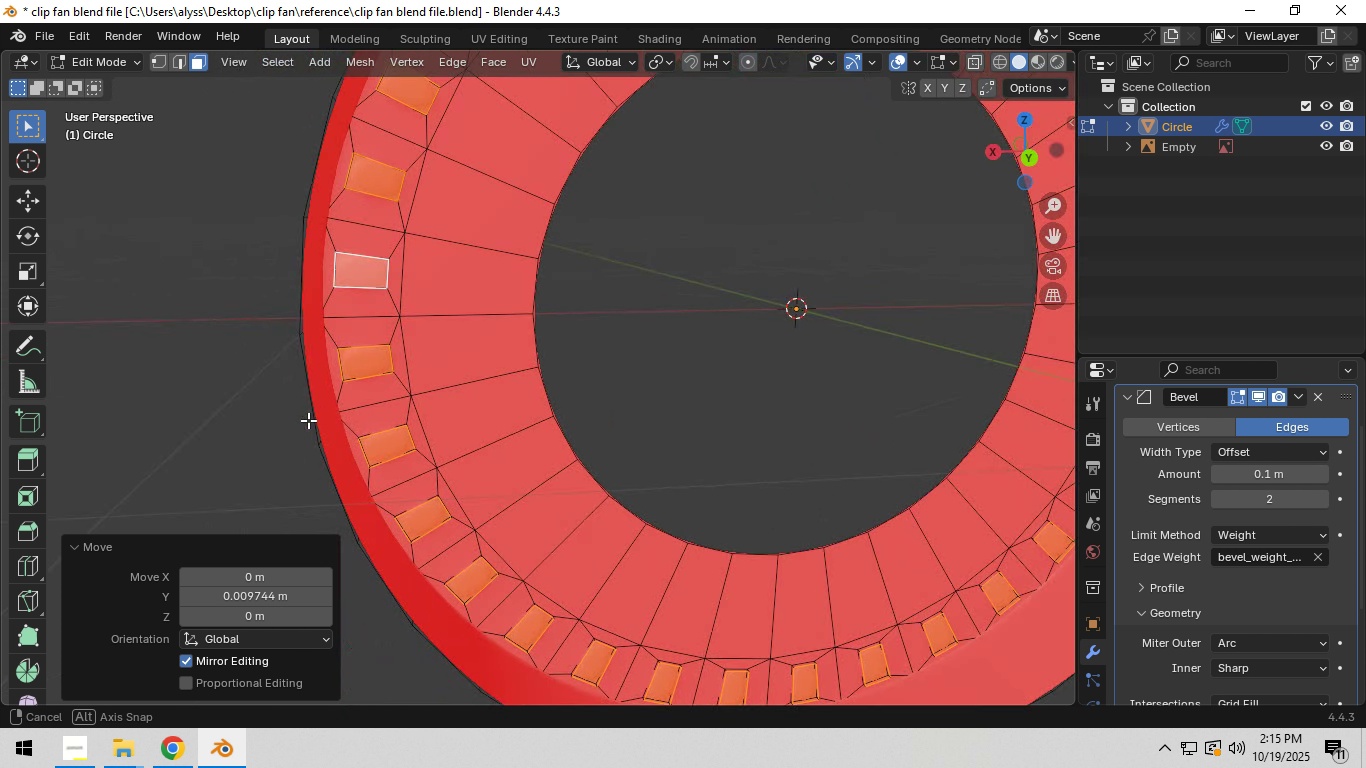 
scroll: coordinate [338, 415], scroll_direction: up, amount: 4.0
 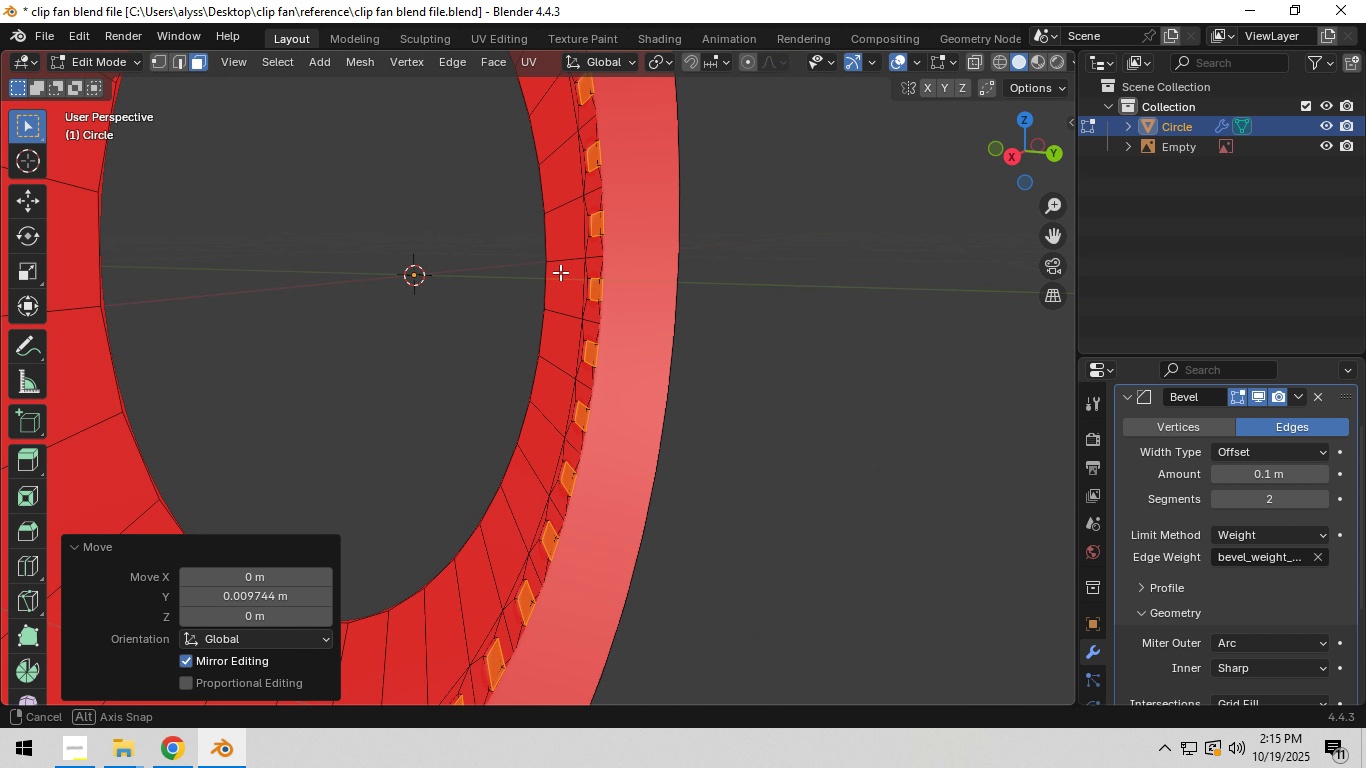 
scroll: coordinate [674, 286], scroll_direction: down, amount: 6.0
 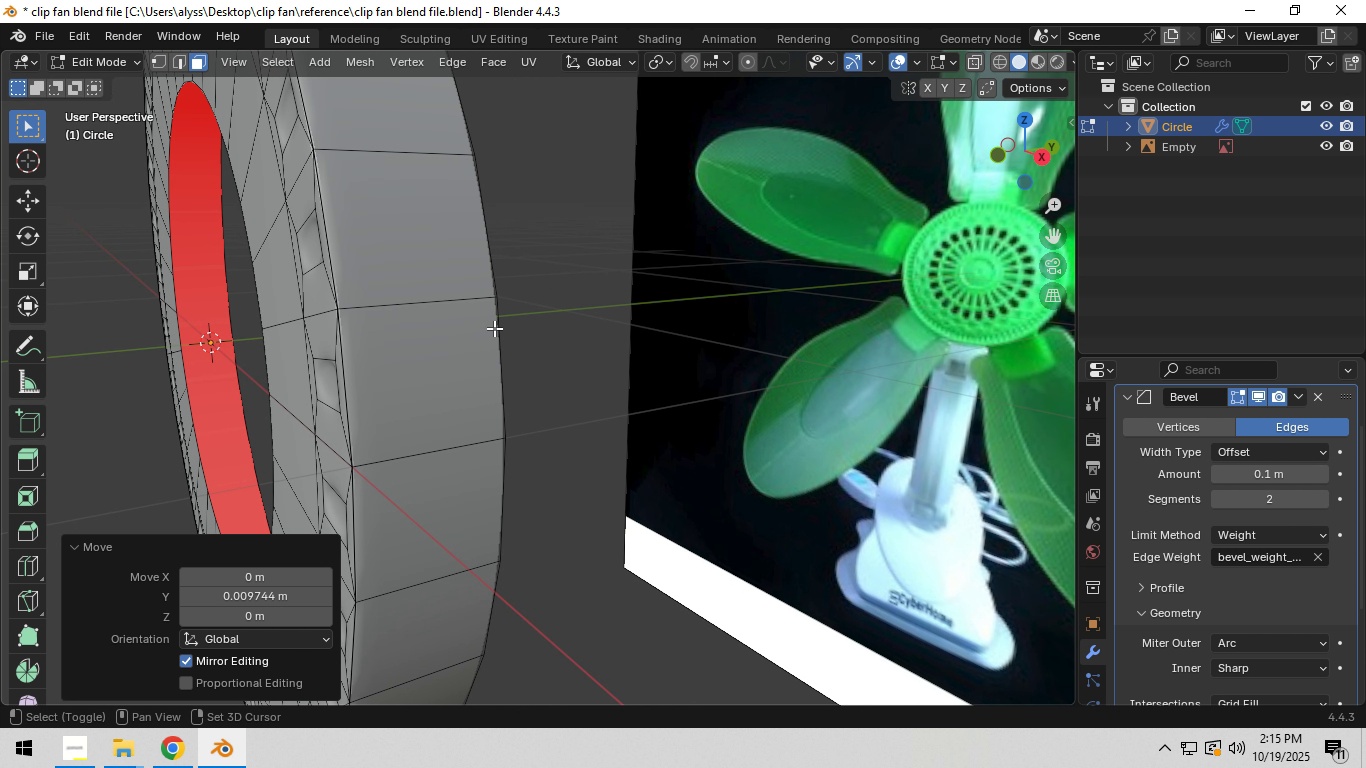 
key(Shift+ShiftLeft)
 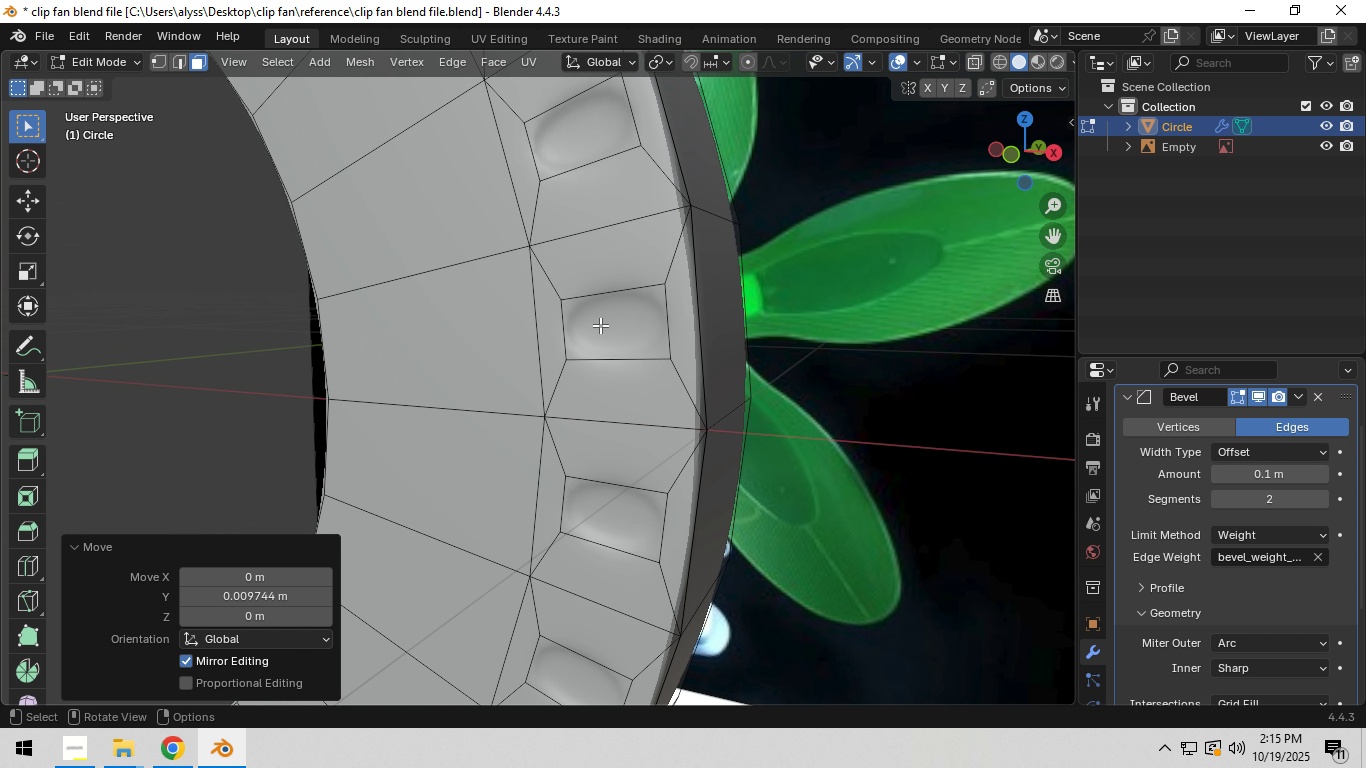 
scroll: coordinate [600, 325], scroll_direction: up, amount: 1.0
 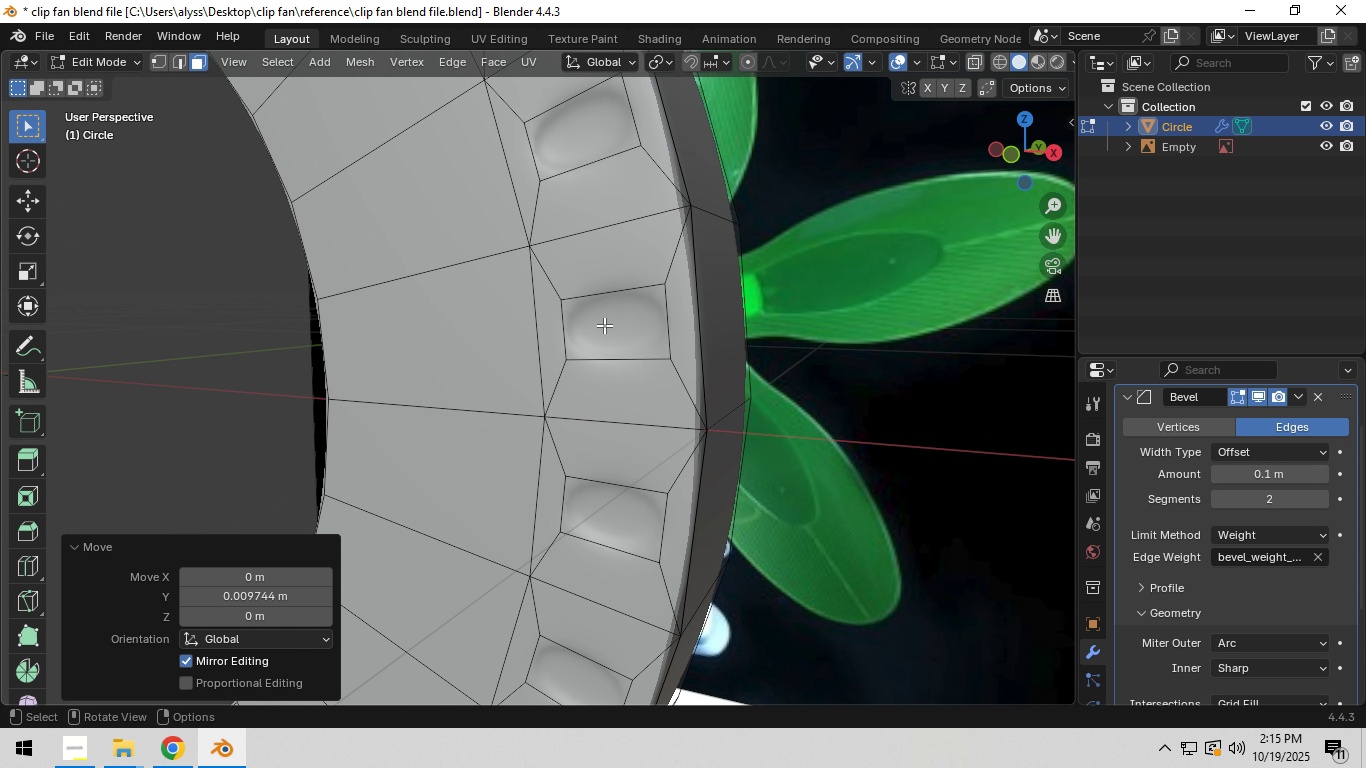 
hold_key(key=ShiftLeft, duration=0.35)
 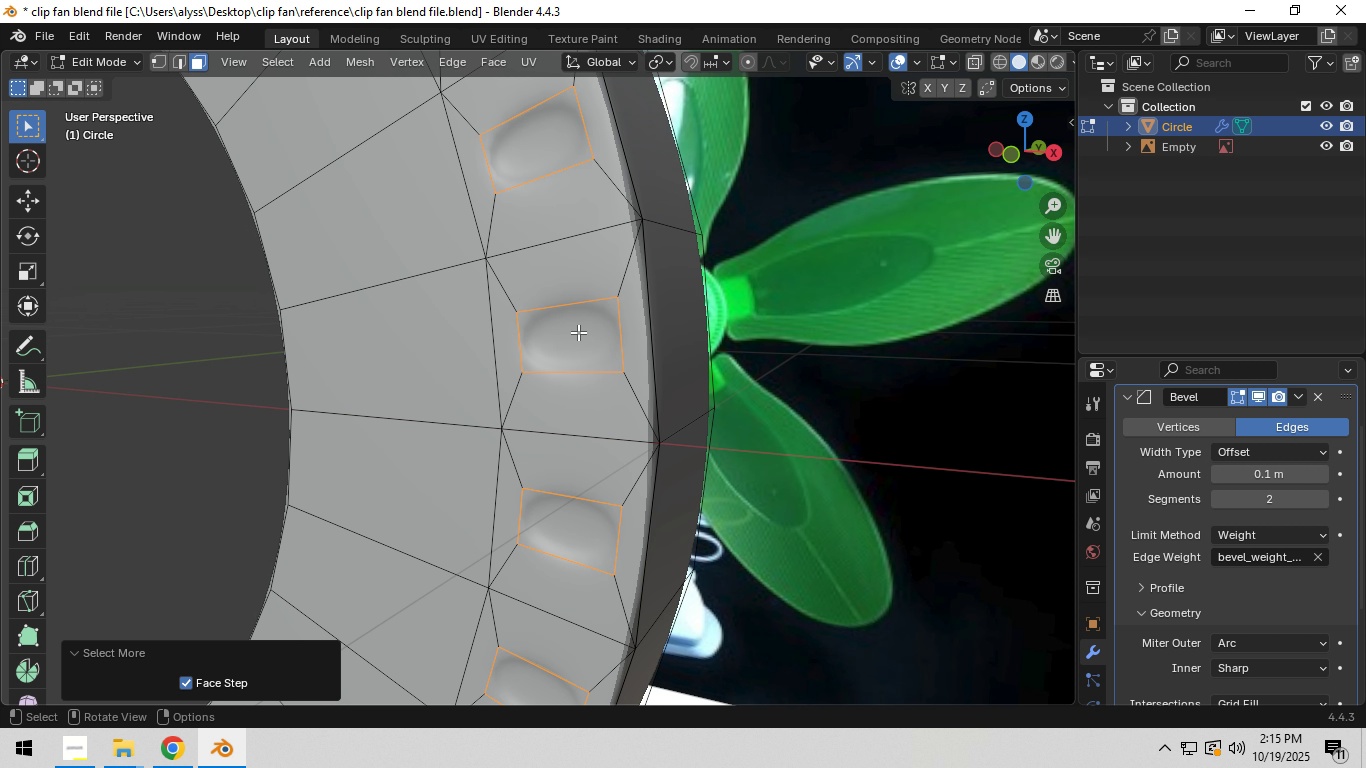 
 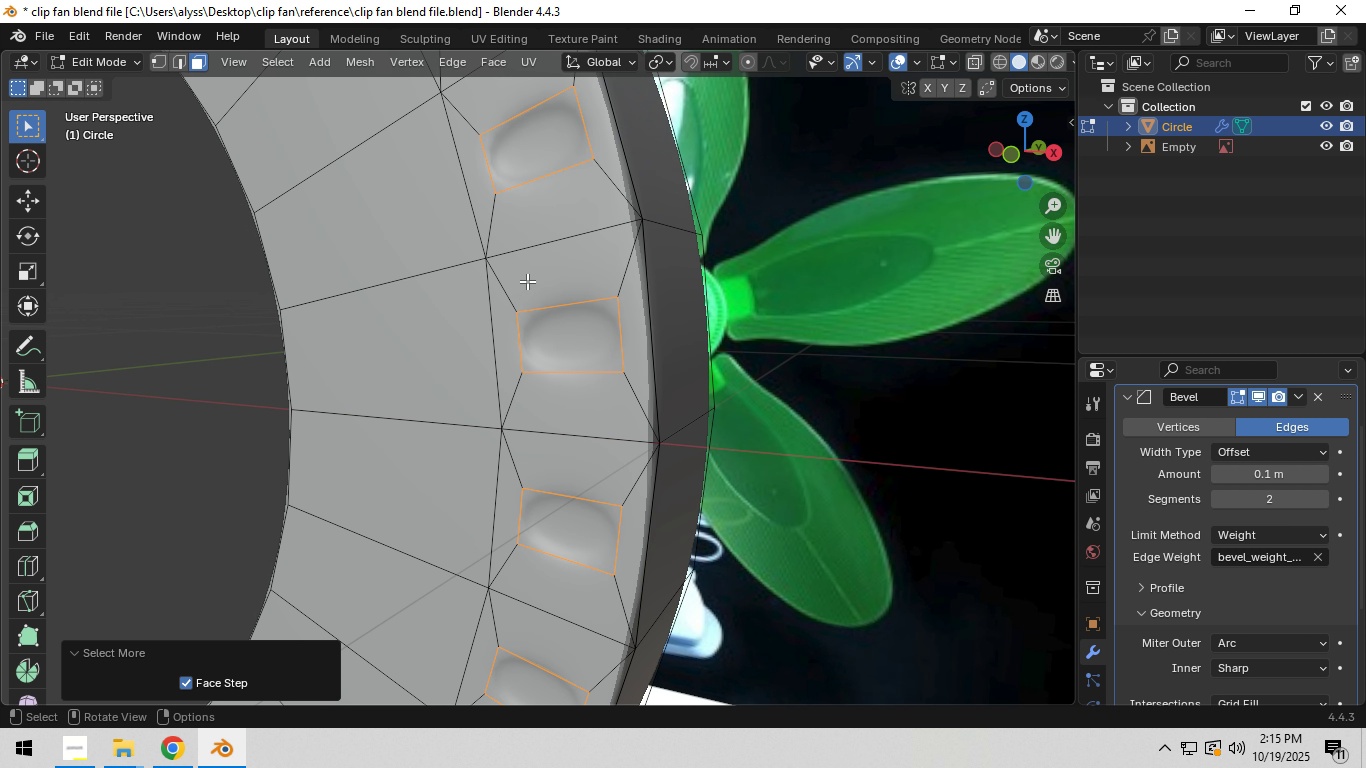 
key(N)
 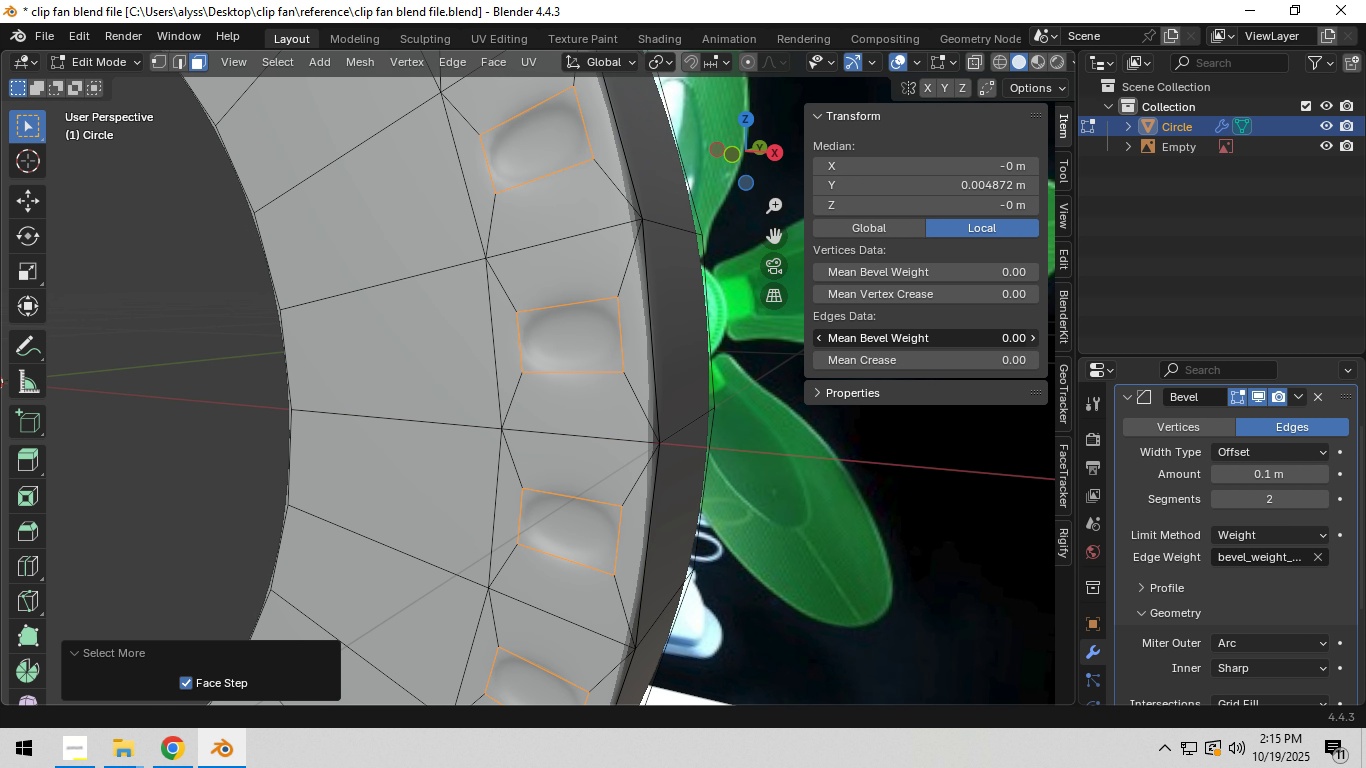 
left_click([1031, 339])
 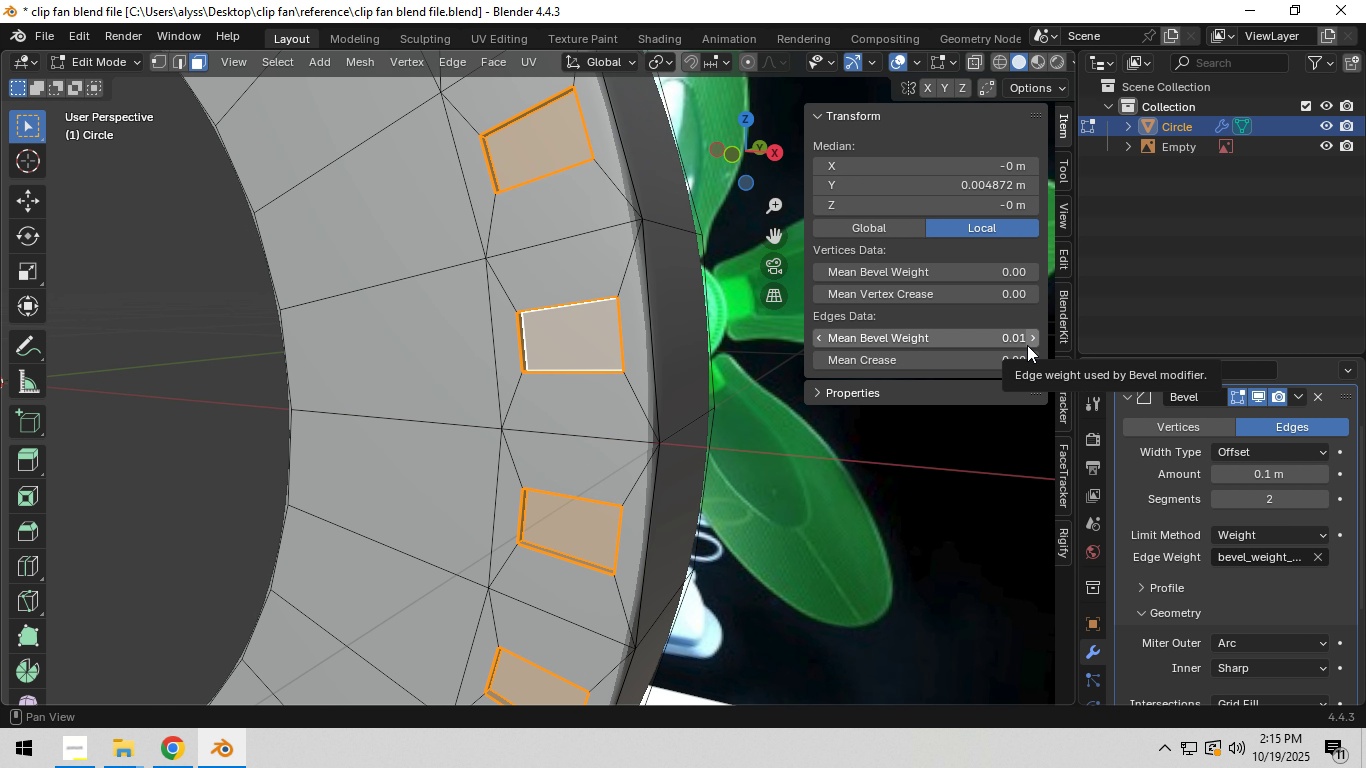 
left_click_drag(start_coordinate=[989, 344], to_coordinate=[1213, 347])
 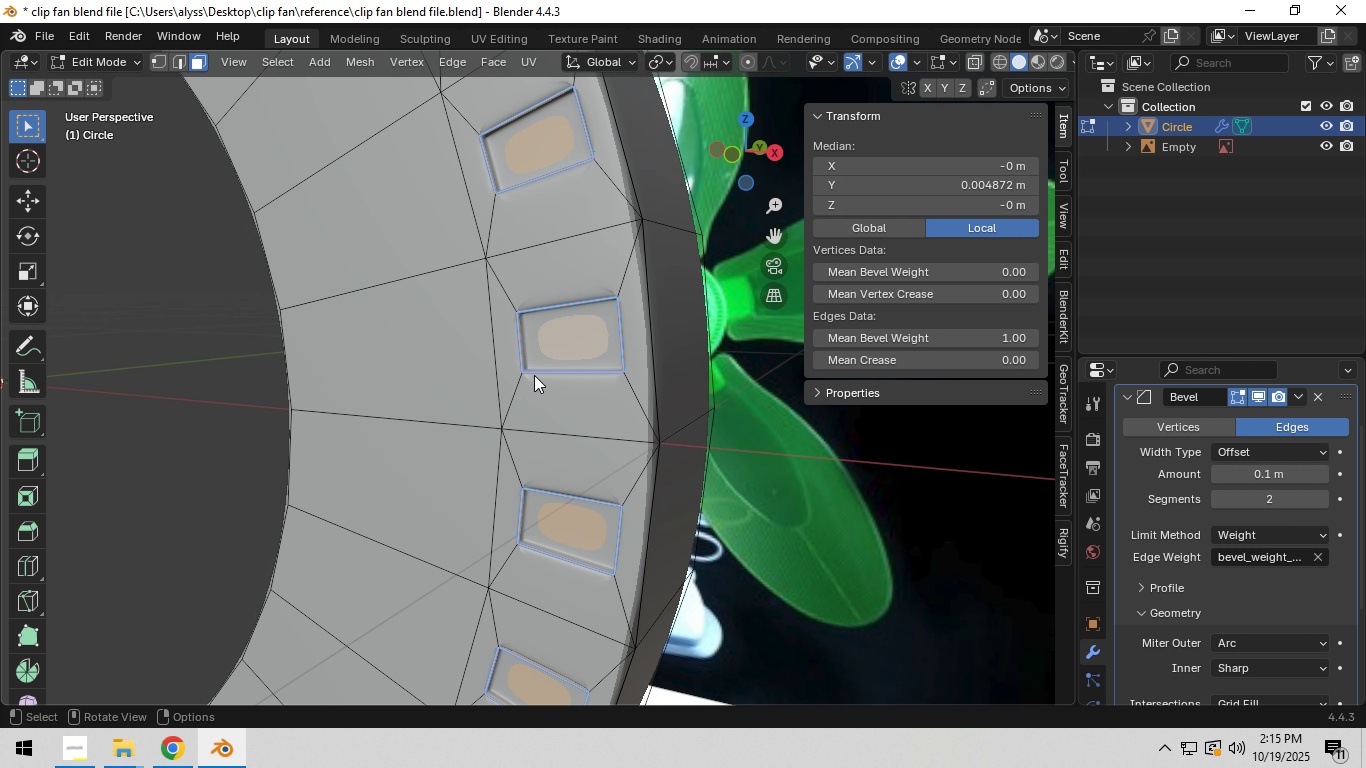 
key(Tab)
 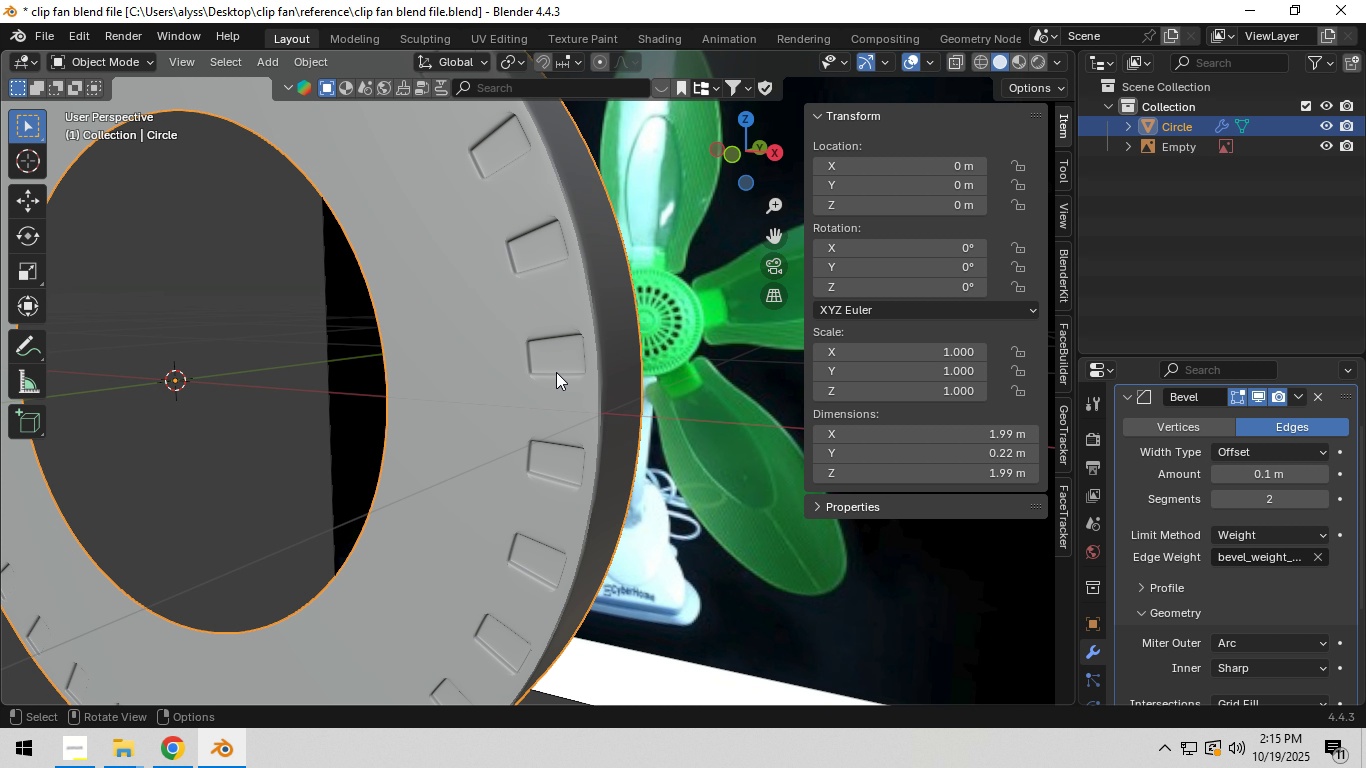 
scroll: coordinate [556, 372], scroll_direction: down, amount: 5.0
 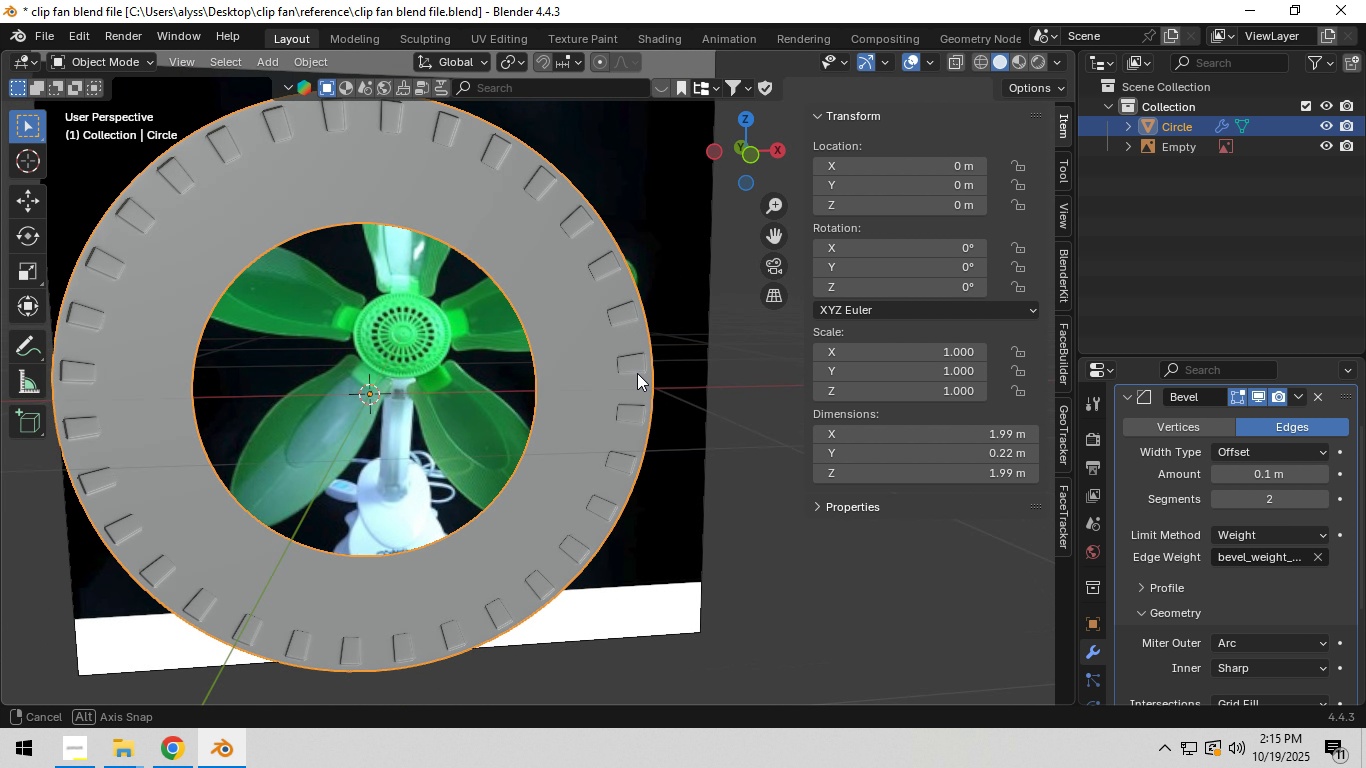 
scroll: coordinate [576, 379], scroll_direction: up, amount: 3.0
 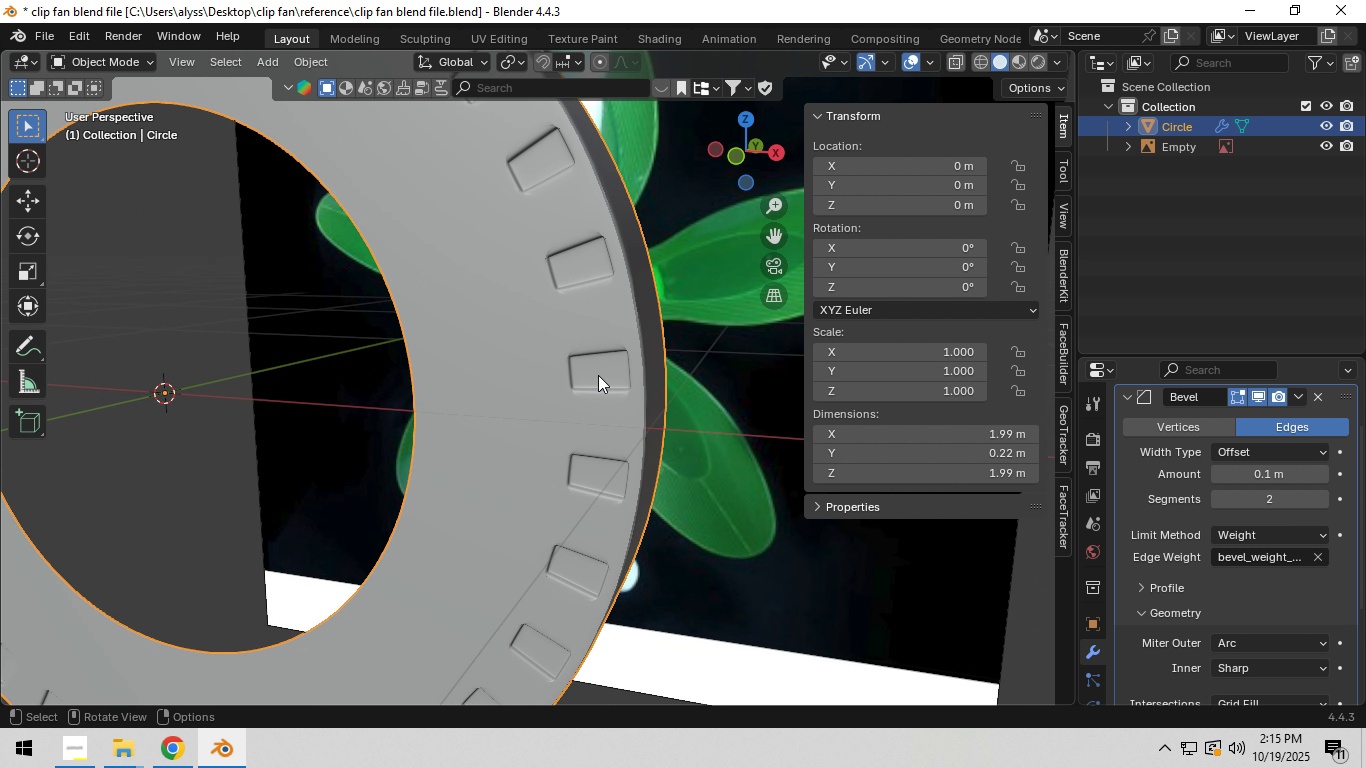 
hold_key(key=ShiftLeft, duration=0.31)
 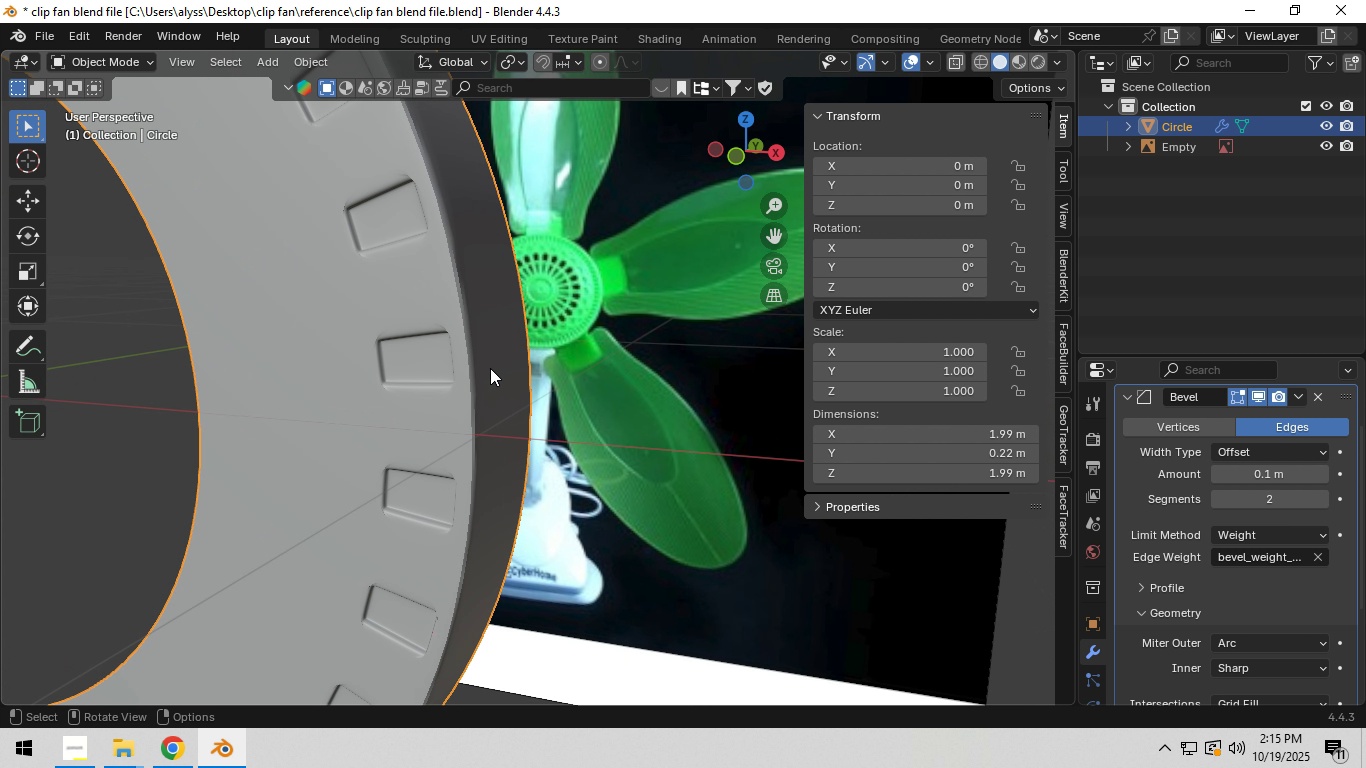 
scroll: coordinate [490, 368], scroll_direction: up, amount: 4.0
 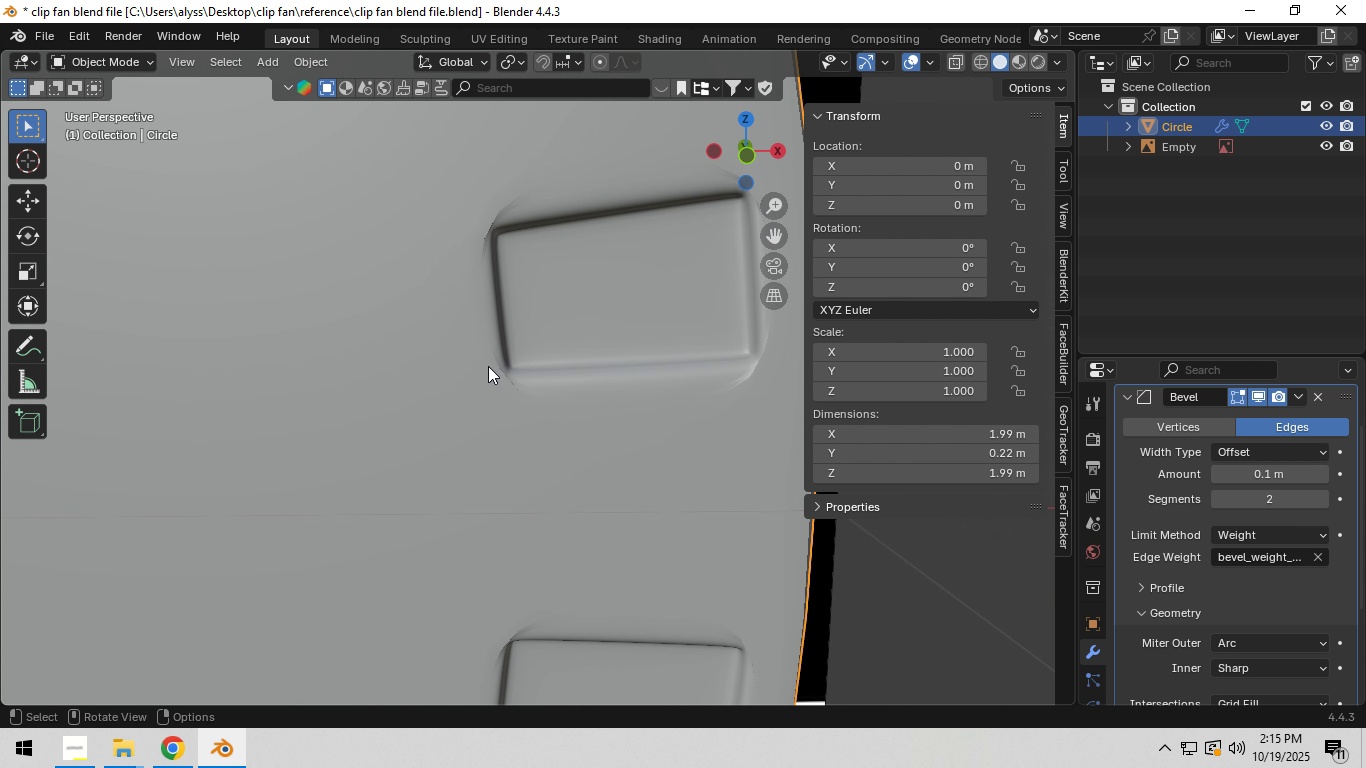 
key(Tab)
 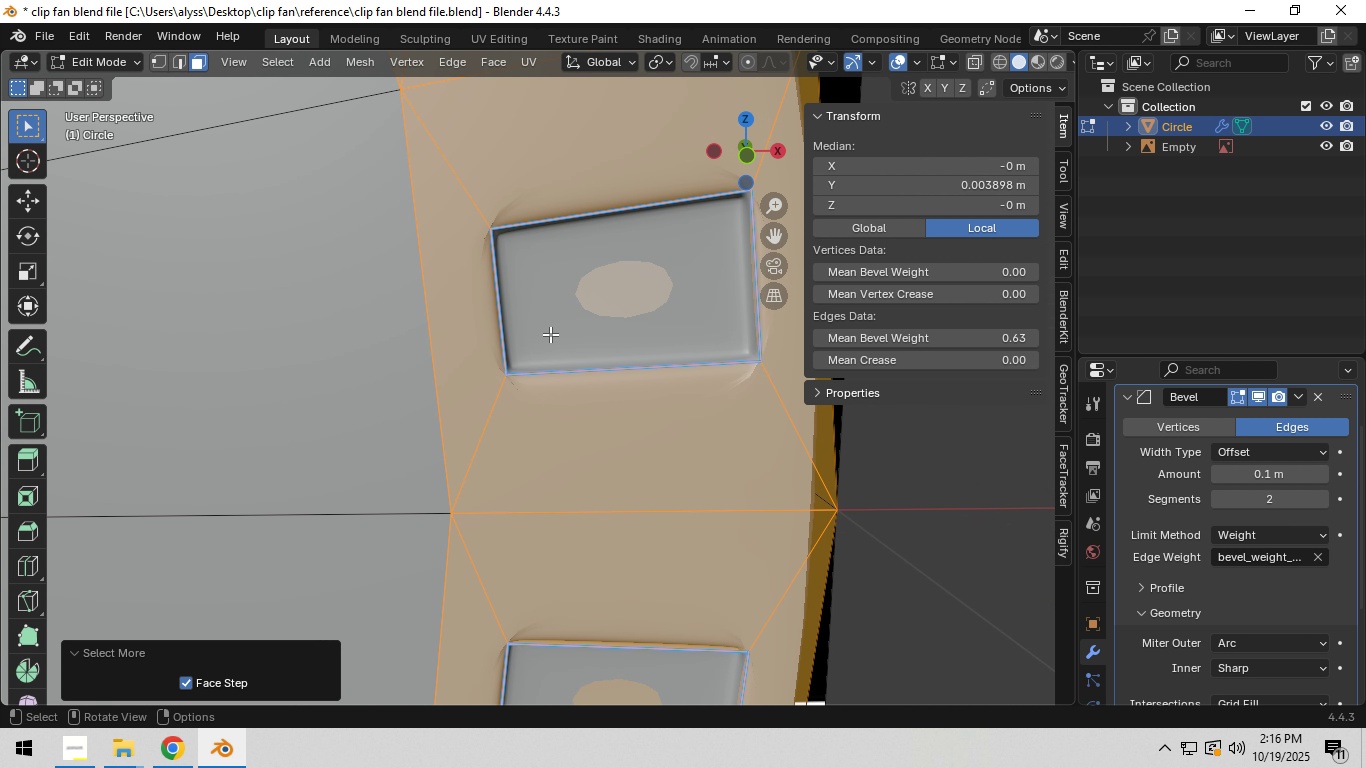 
 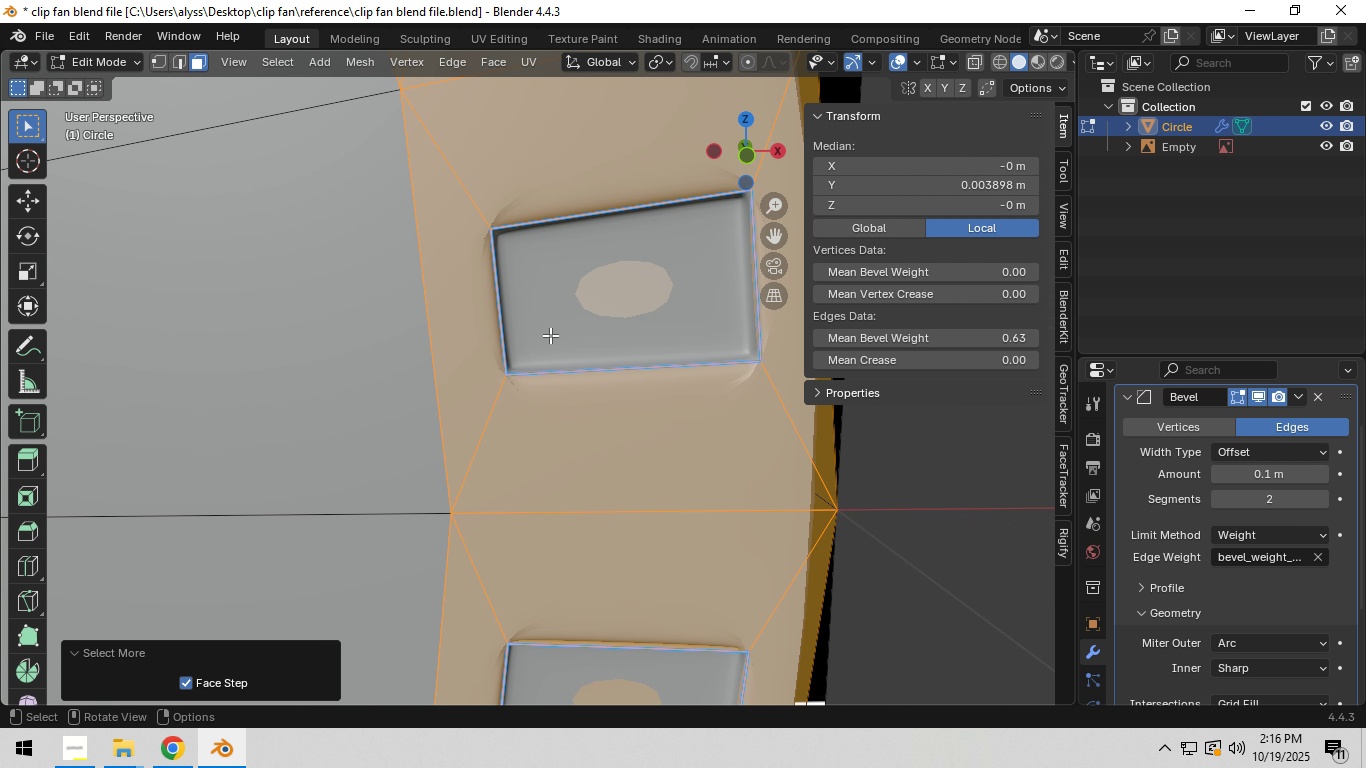 
scroll: coordinate [550, 336], scroll_direction: down, amount: 2.0
 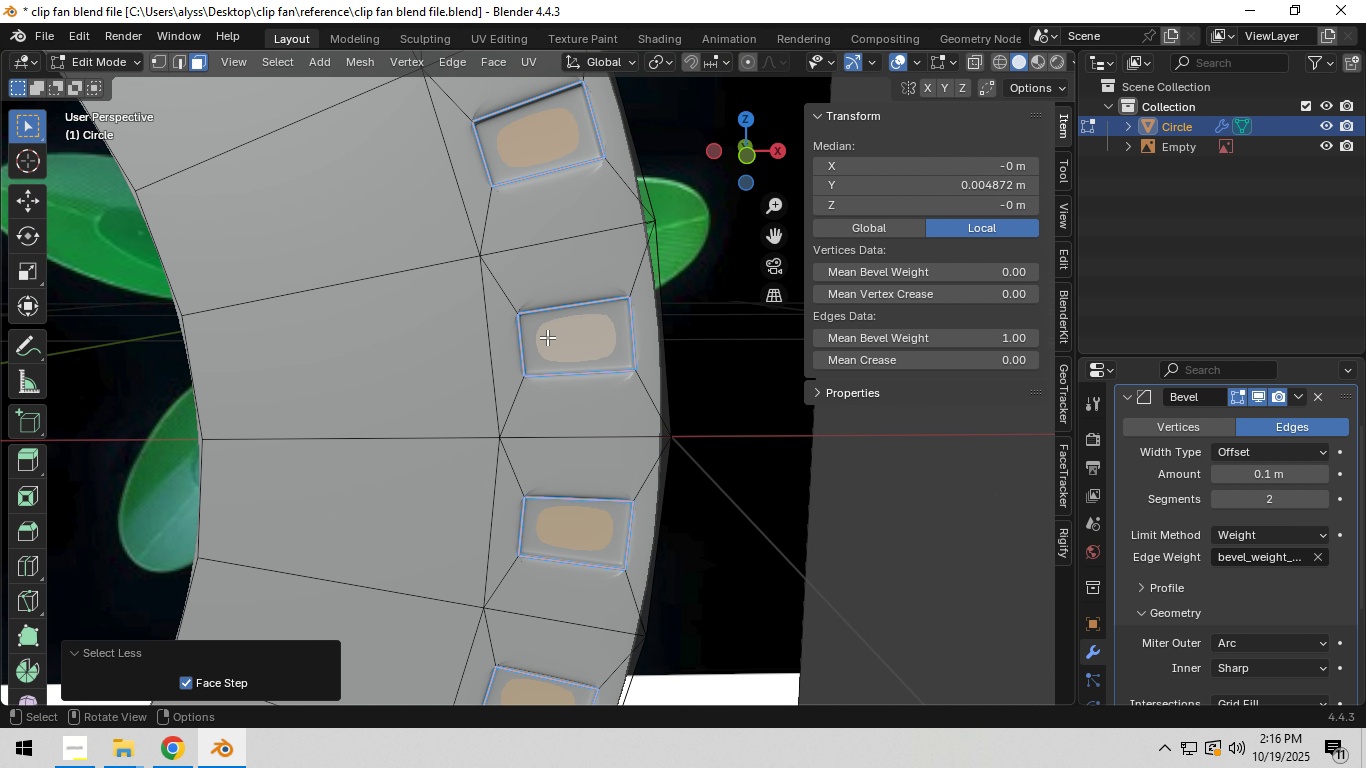 
key(2)
 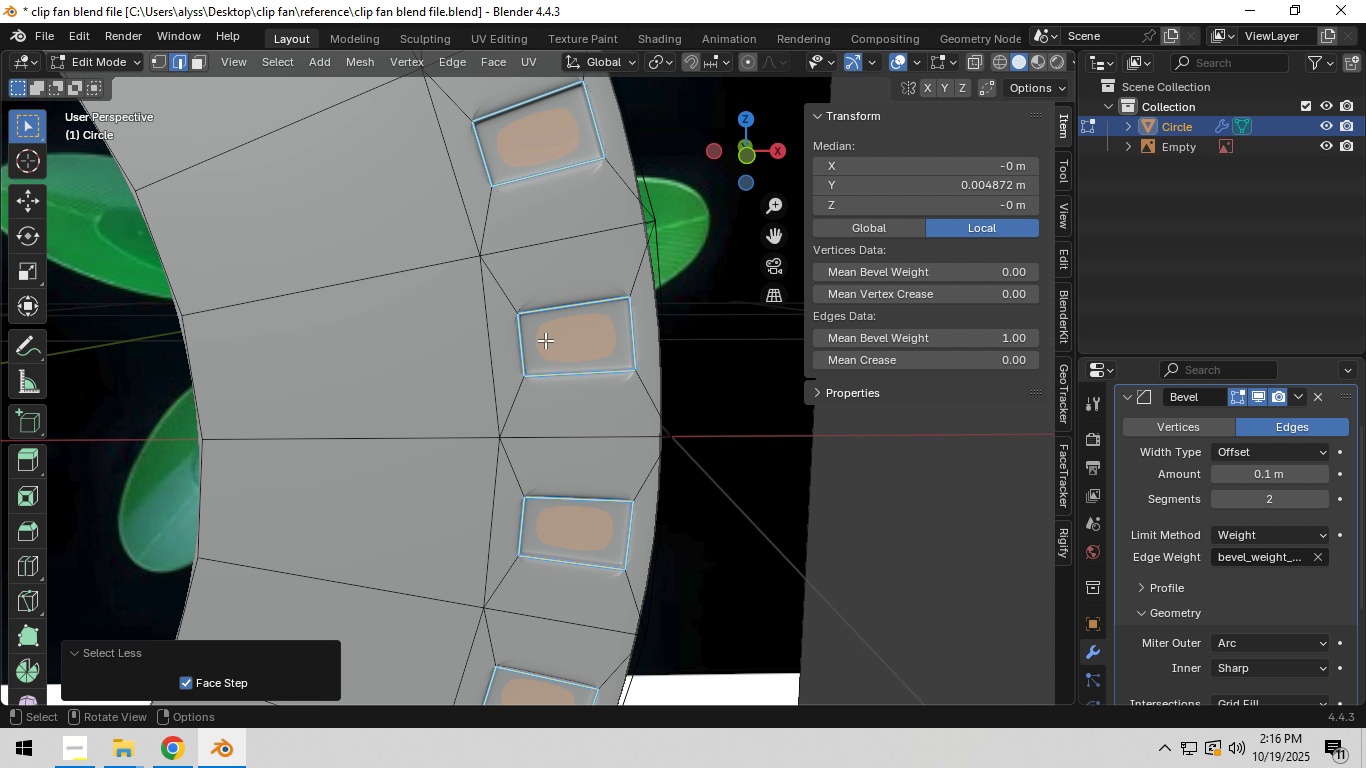 
 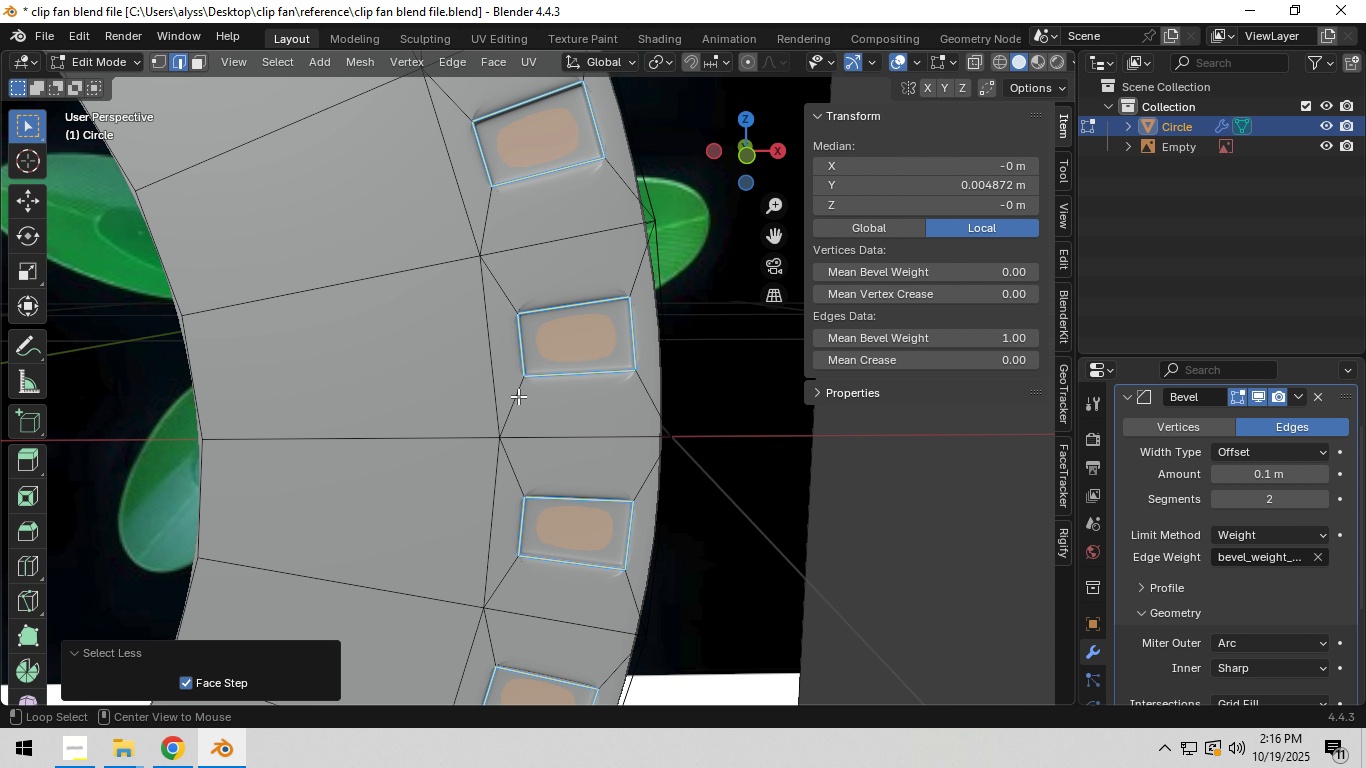 
hold_key(key=AltLeft, duration=0.34)
 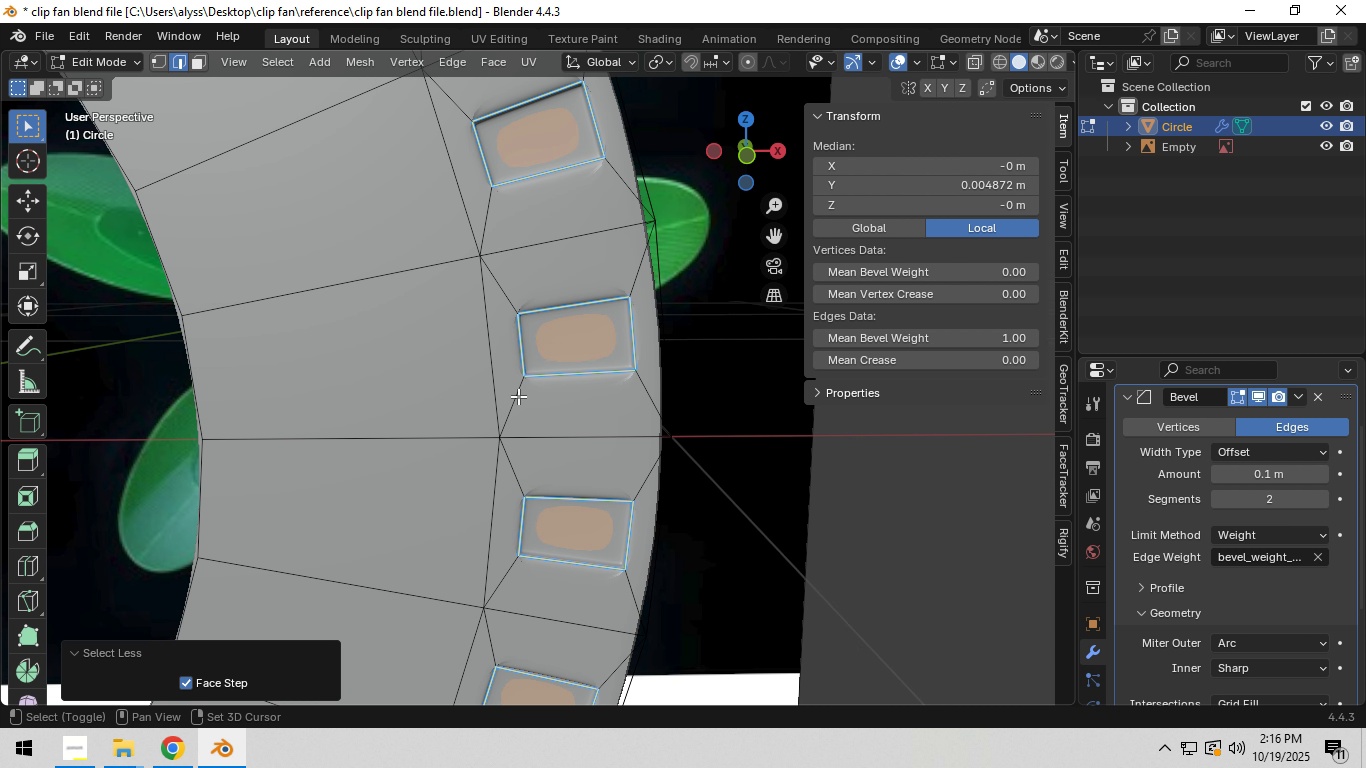 
hold_key(key=ShiftLeft, duration=0.58)
left_click([518, 396])
 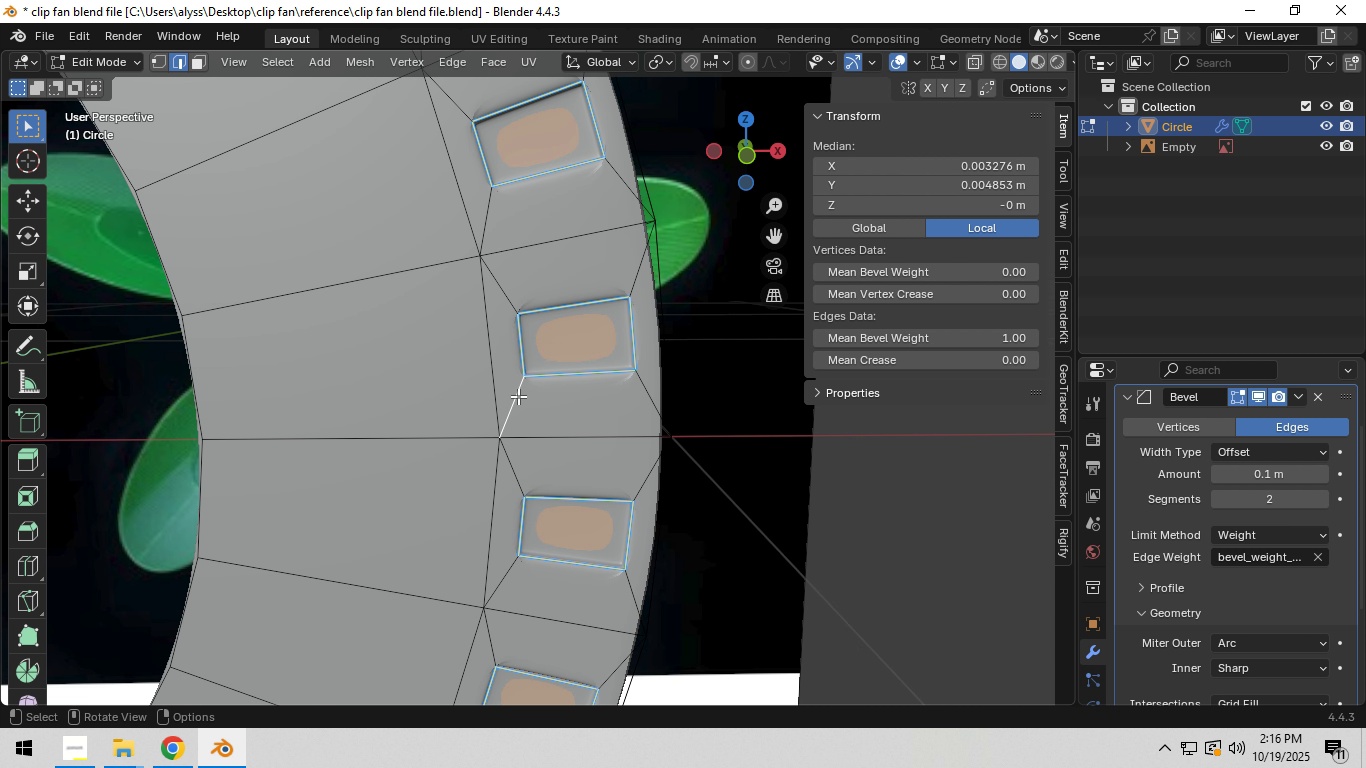 
scroll: coordinate [518, 396], scroll_direction: down, amount: 6.0
 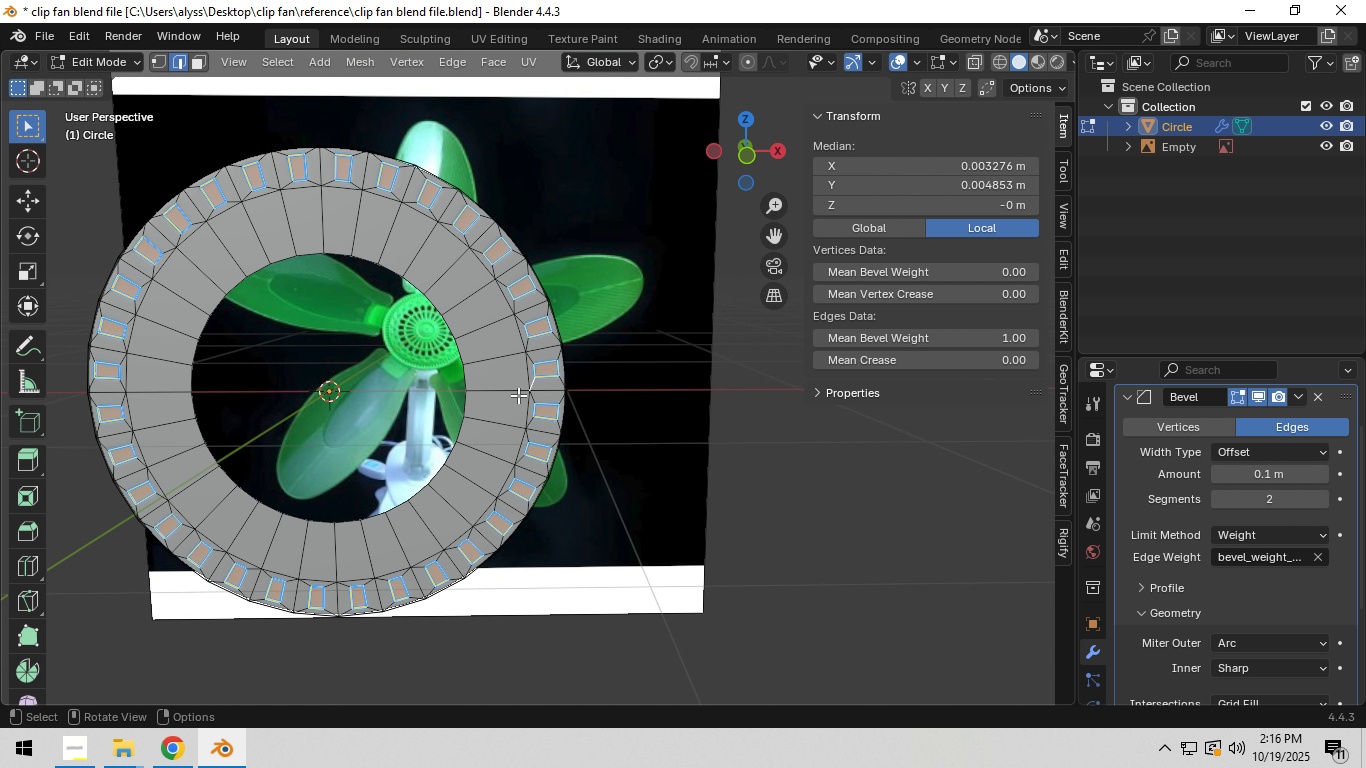 
hold_key(key=Backquote, duration=0.74)
 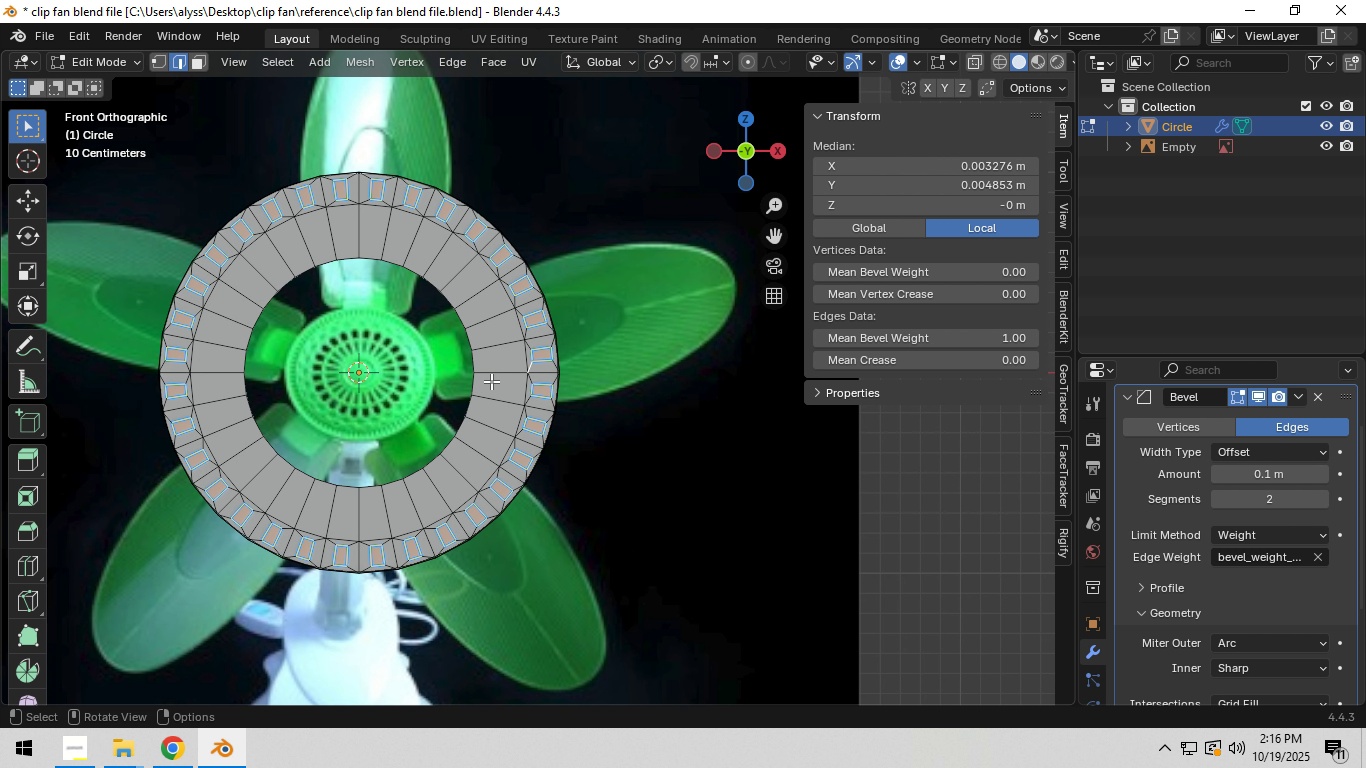 
hold_key(key=ShiftLeft, duration=1.29)
 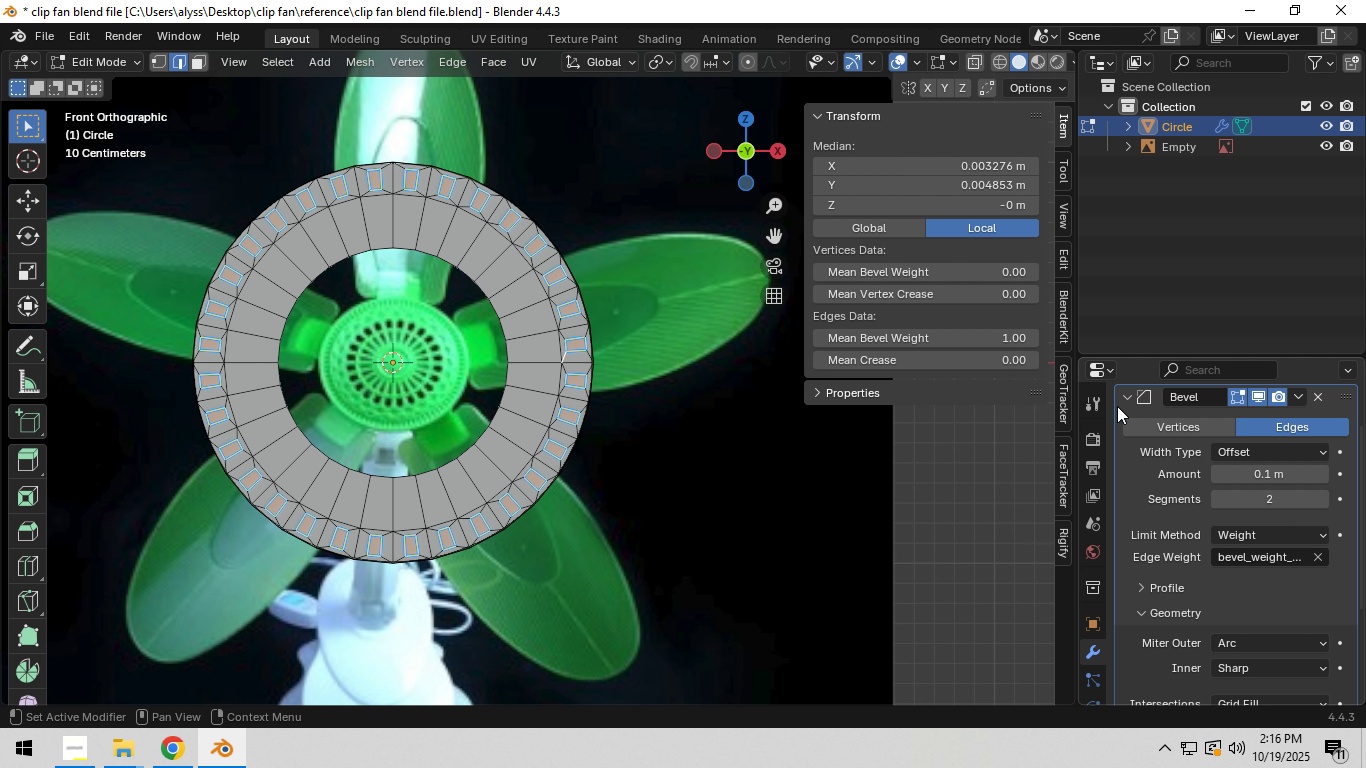 
left_click([1123, 396])
 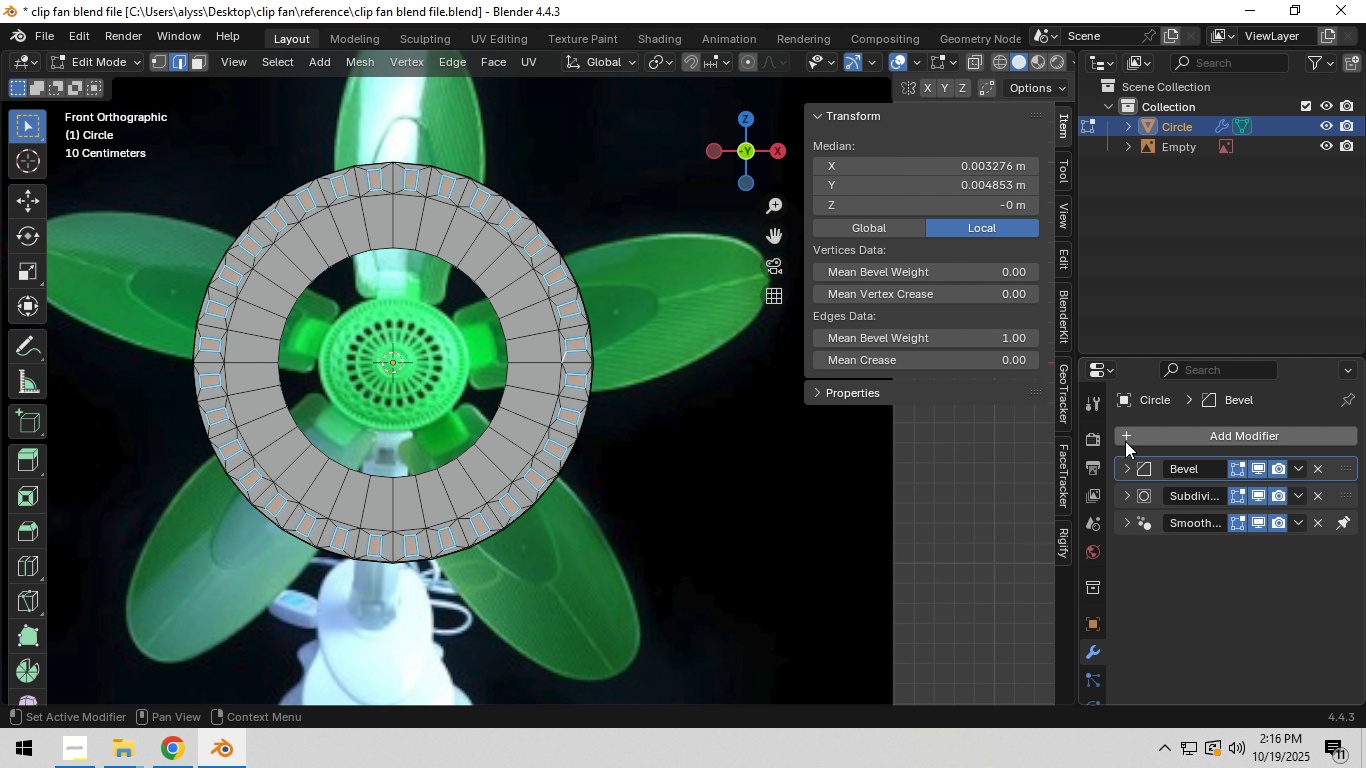 
left_click([1125, 440])
 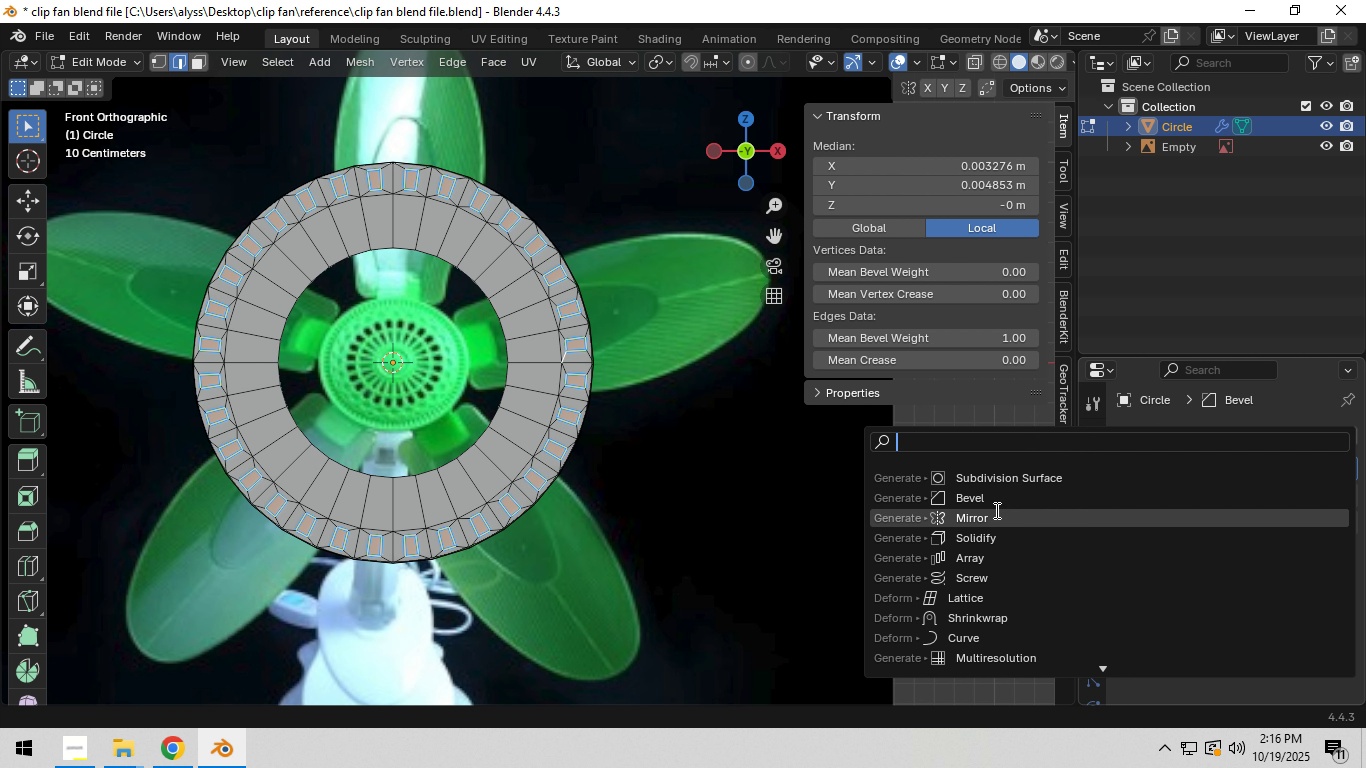 
left_click([995, 511])
 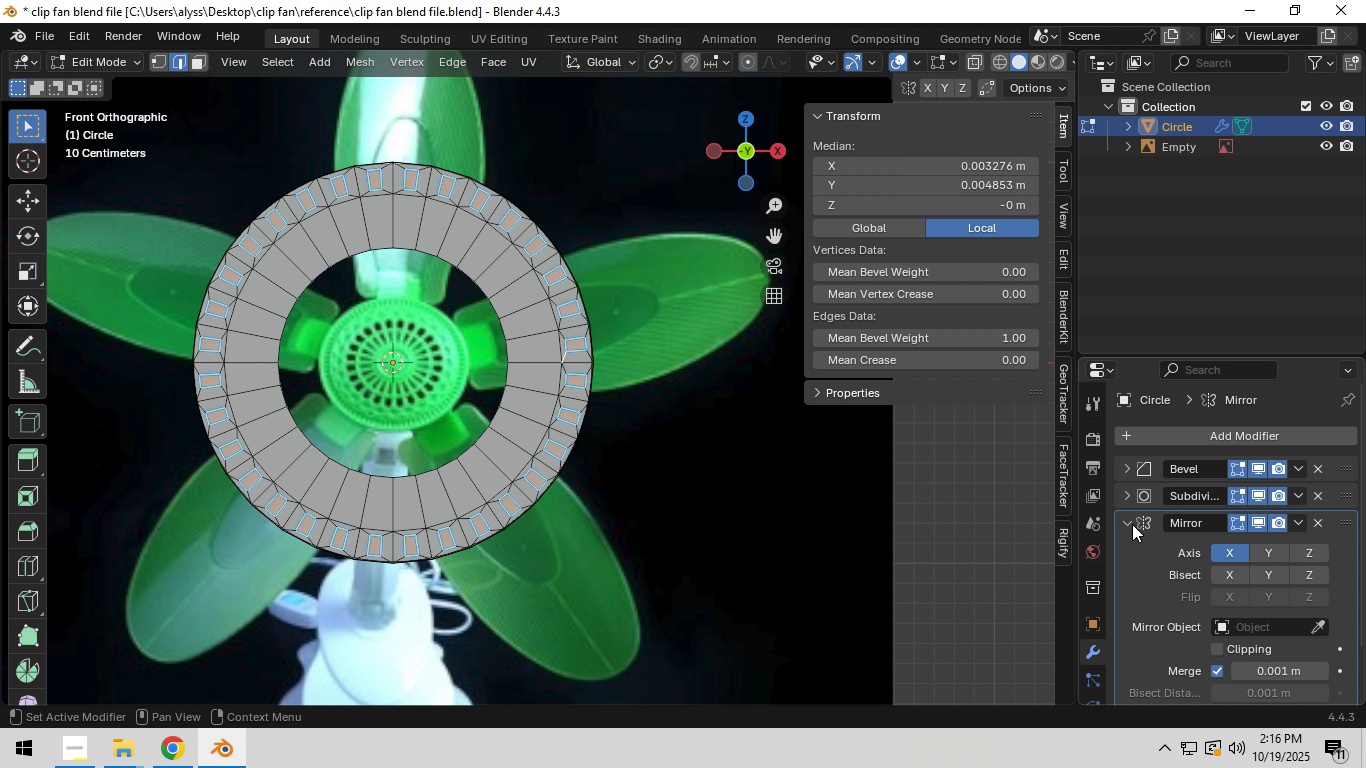 
left_click([1132, 524])
 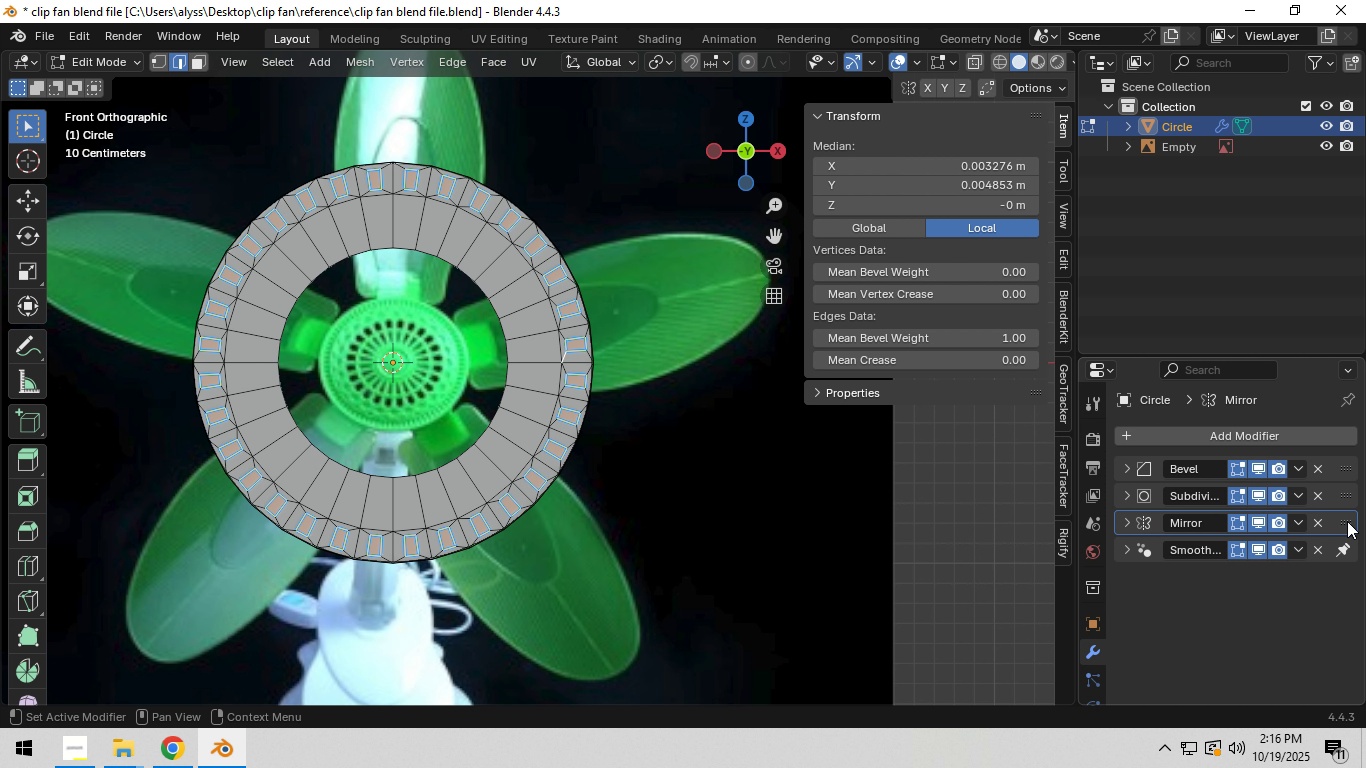 
left_click_drag(start_coordinate=[1346, 521], to_coordinate=[1331, 457])
 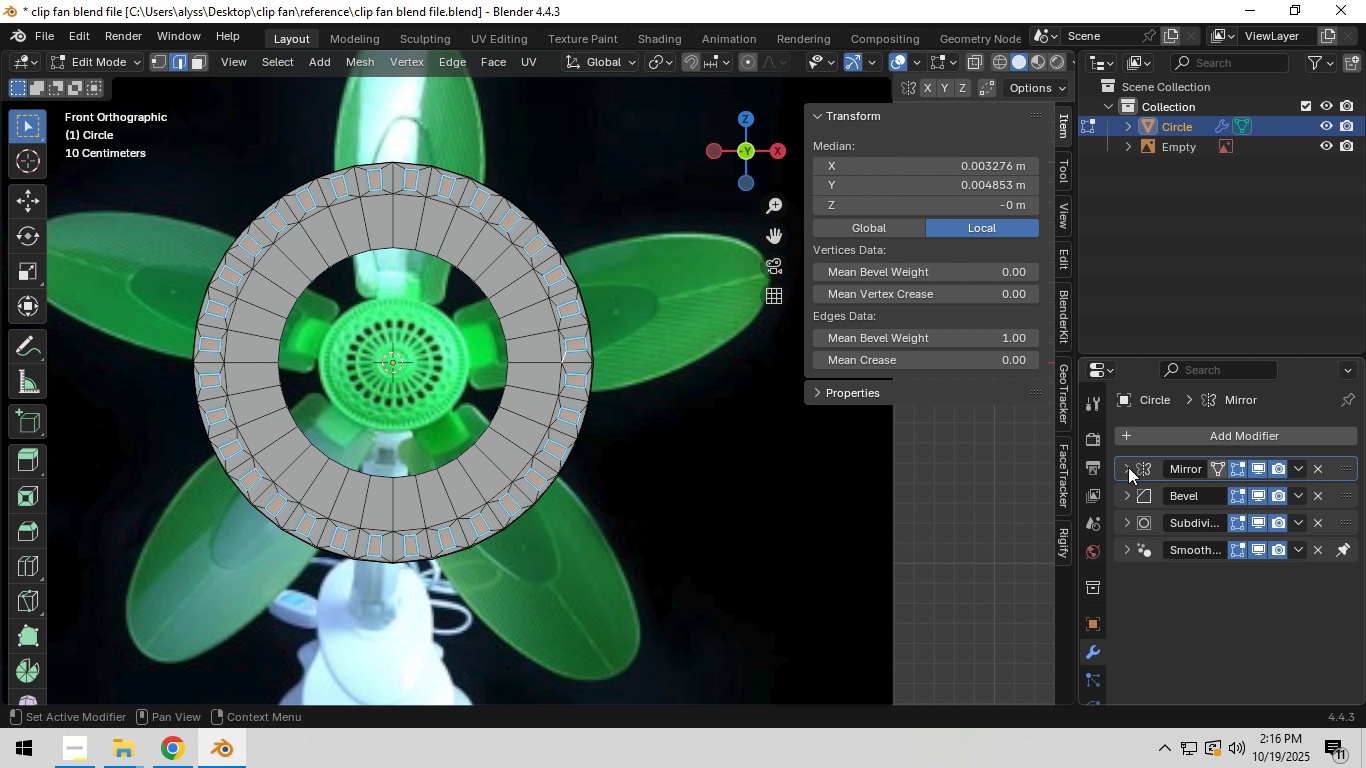 
left_click([1128, 467])
 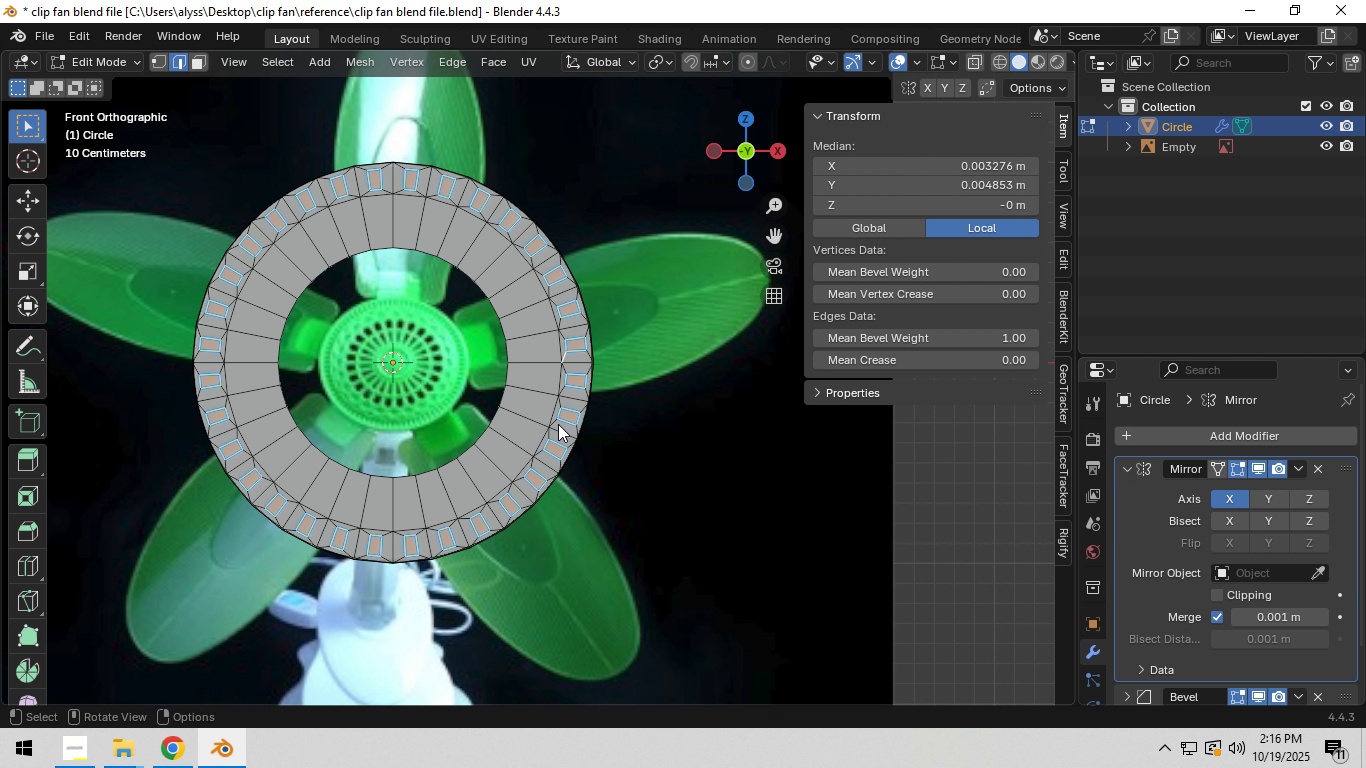 
key(Tab)
 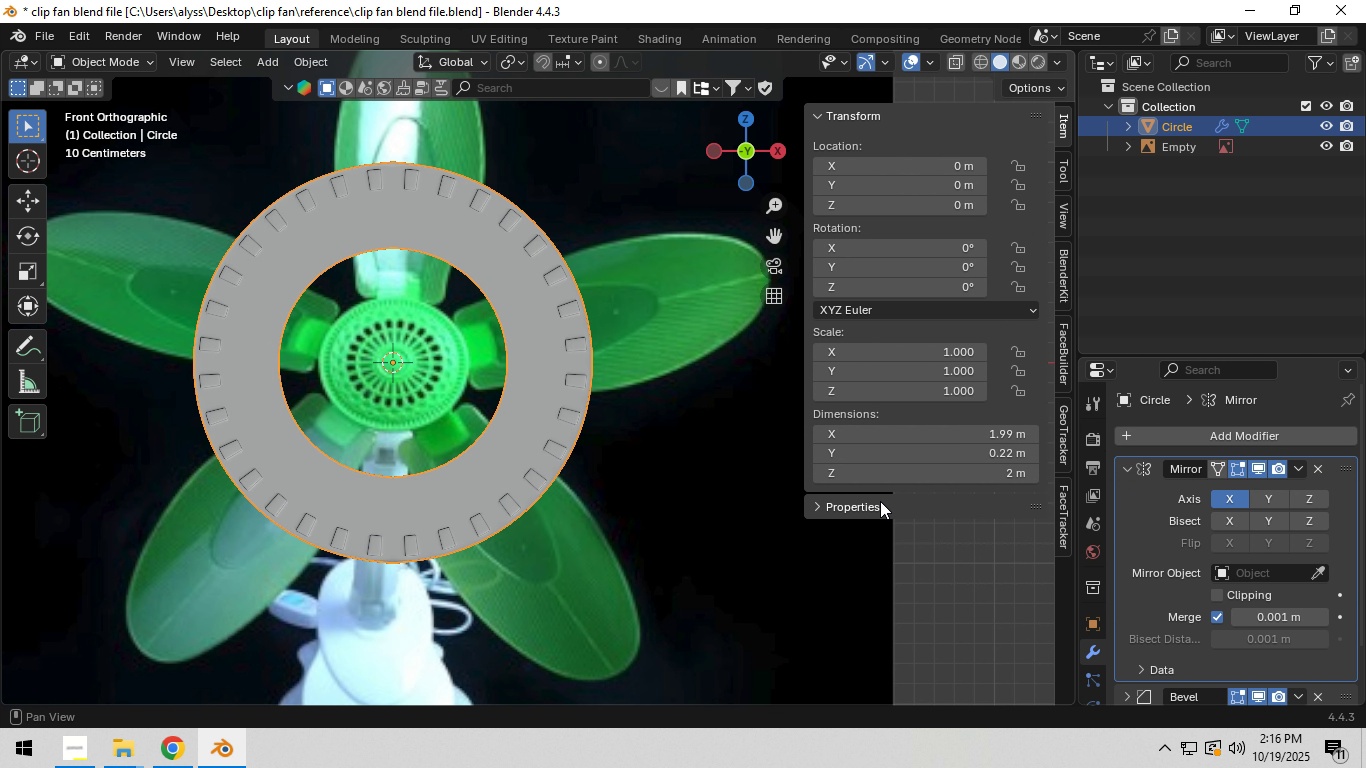 
mouse_move([1241, 536])
 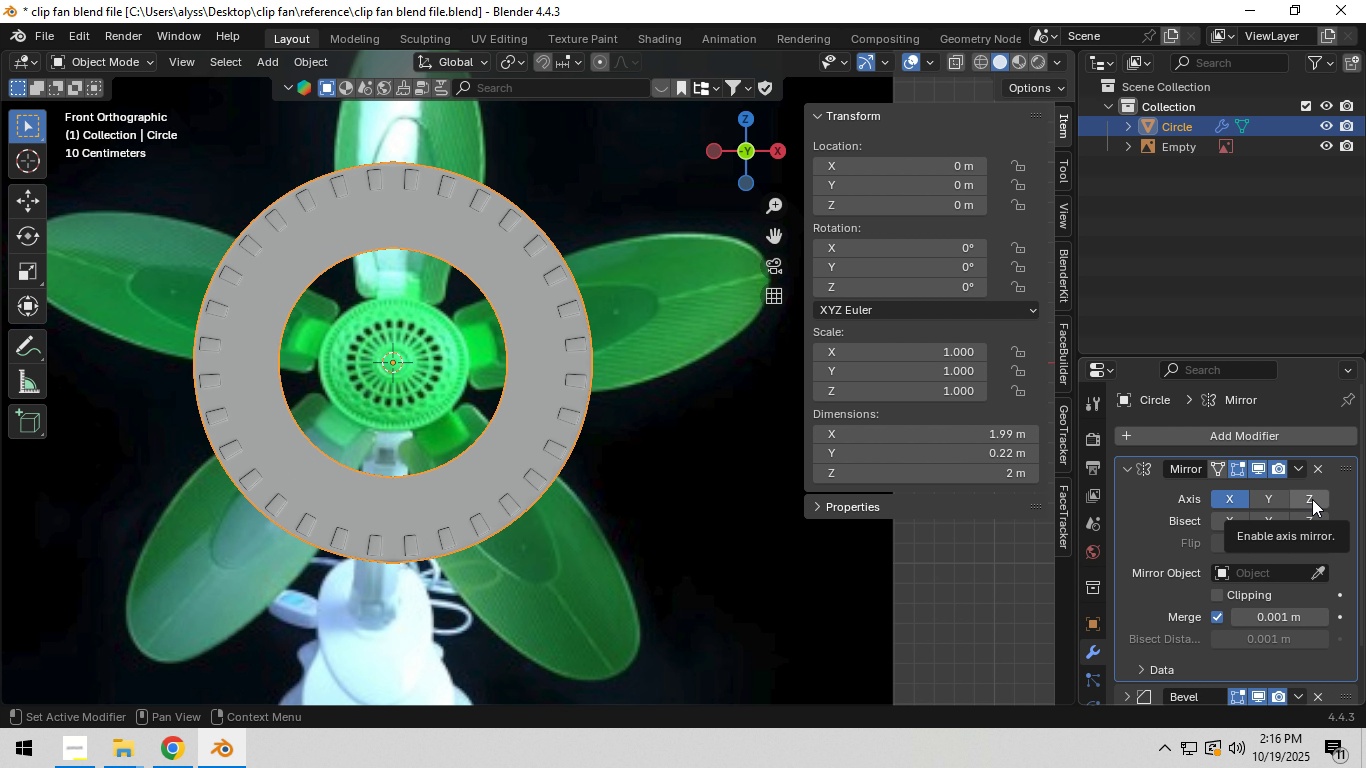 
left_click([1312, 499])
 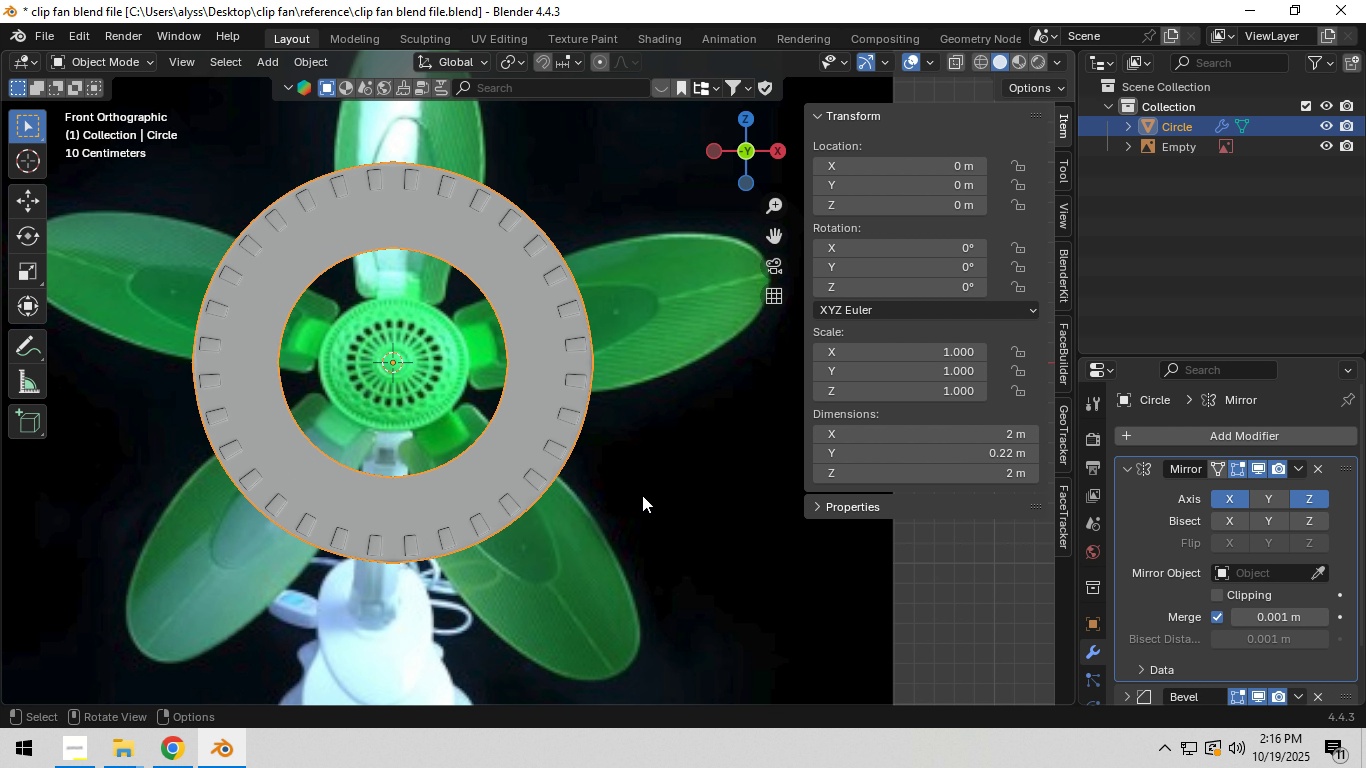 
key(Tab)
 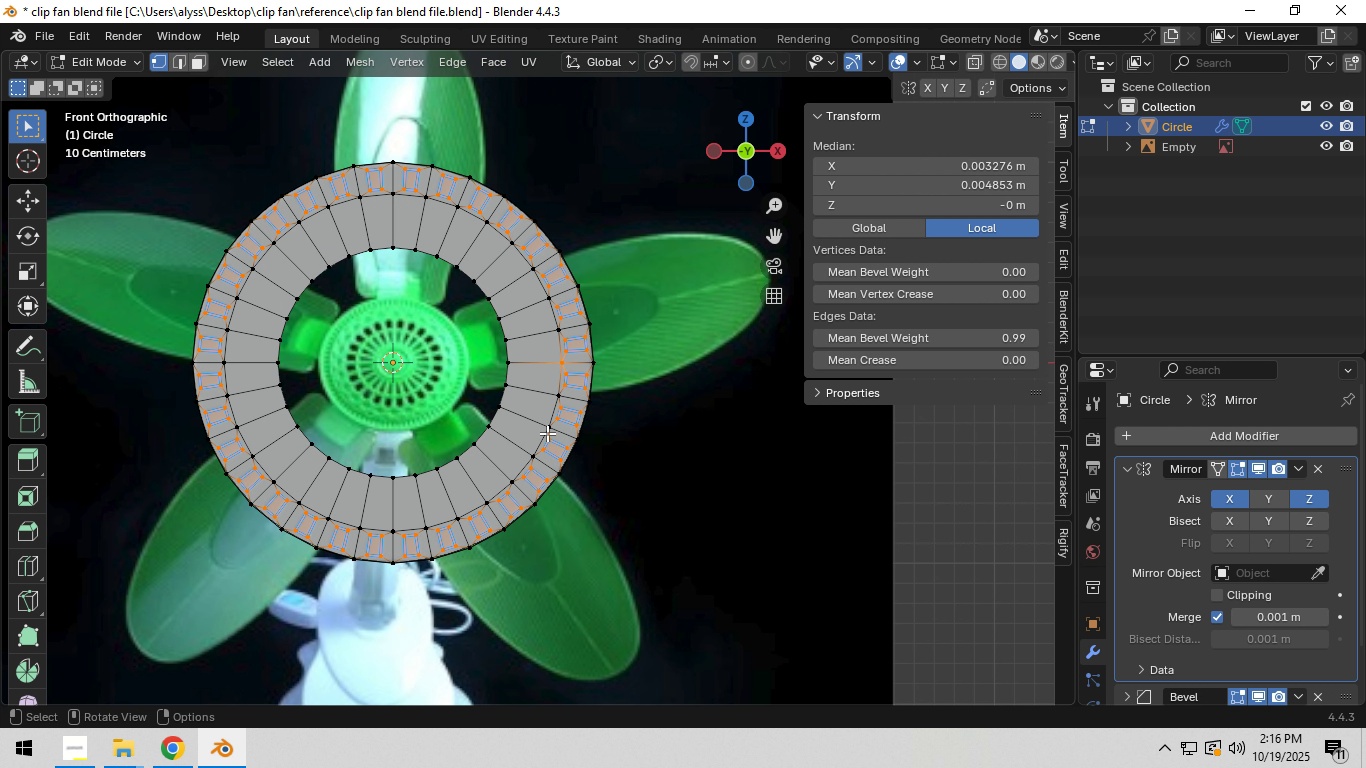 
key(1)
 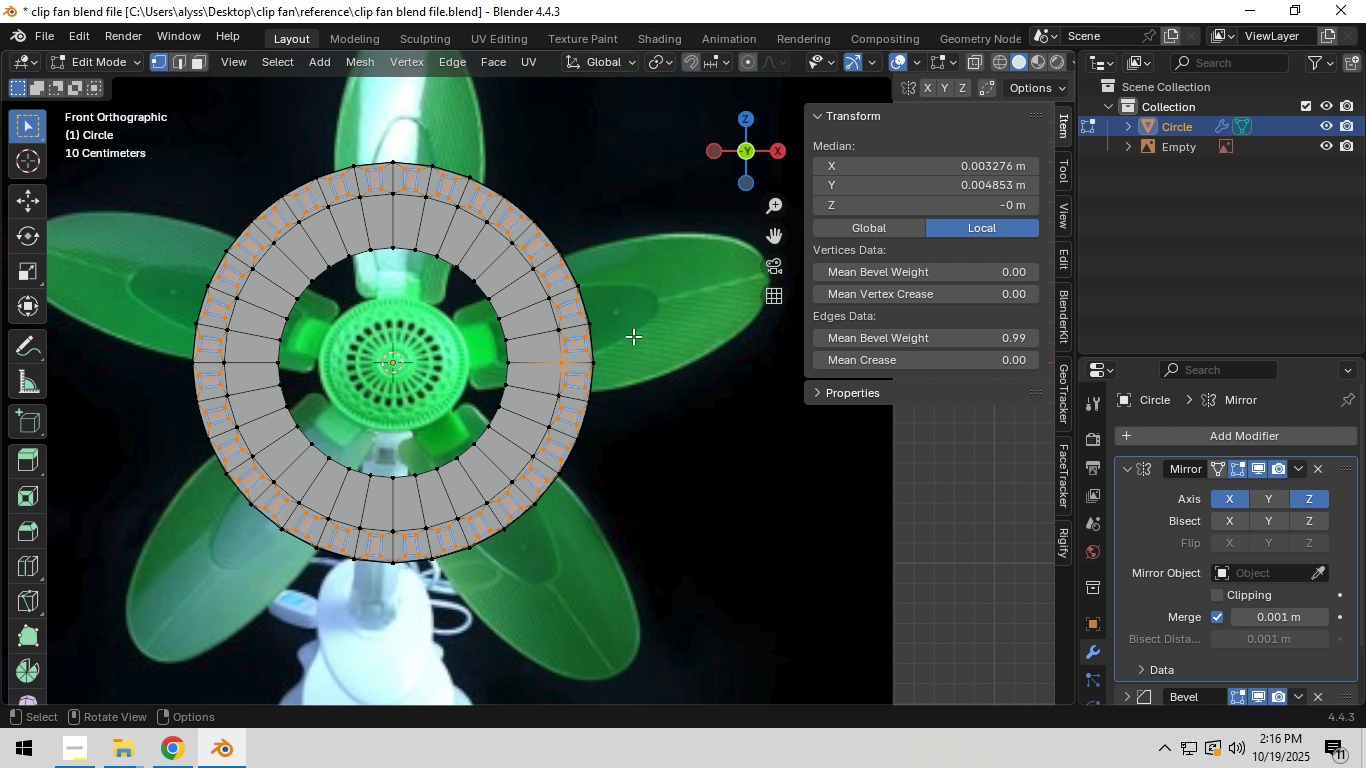 
left_click_drag(start_coordinate=[638, 333], to_coordinate=[596, 322])
 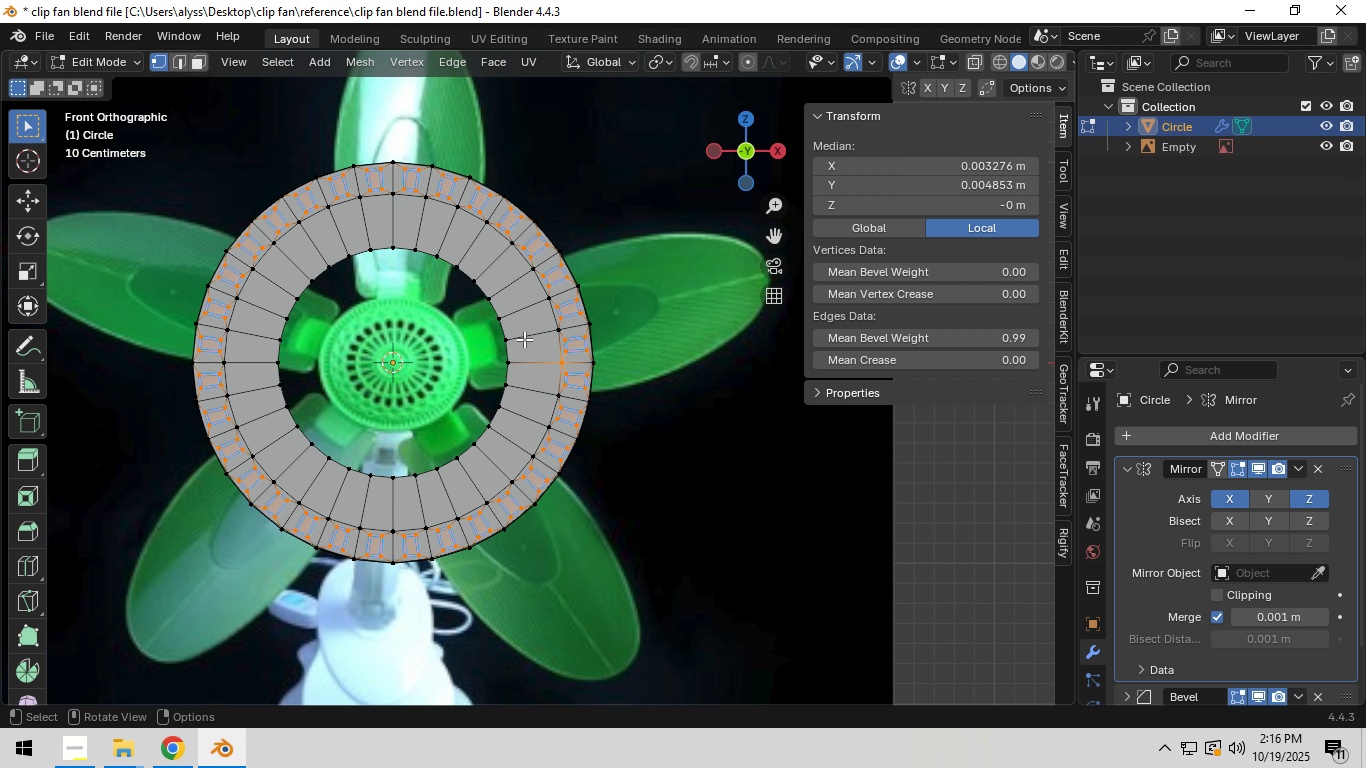 
right_click([596, 322])
 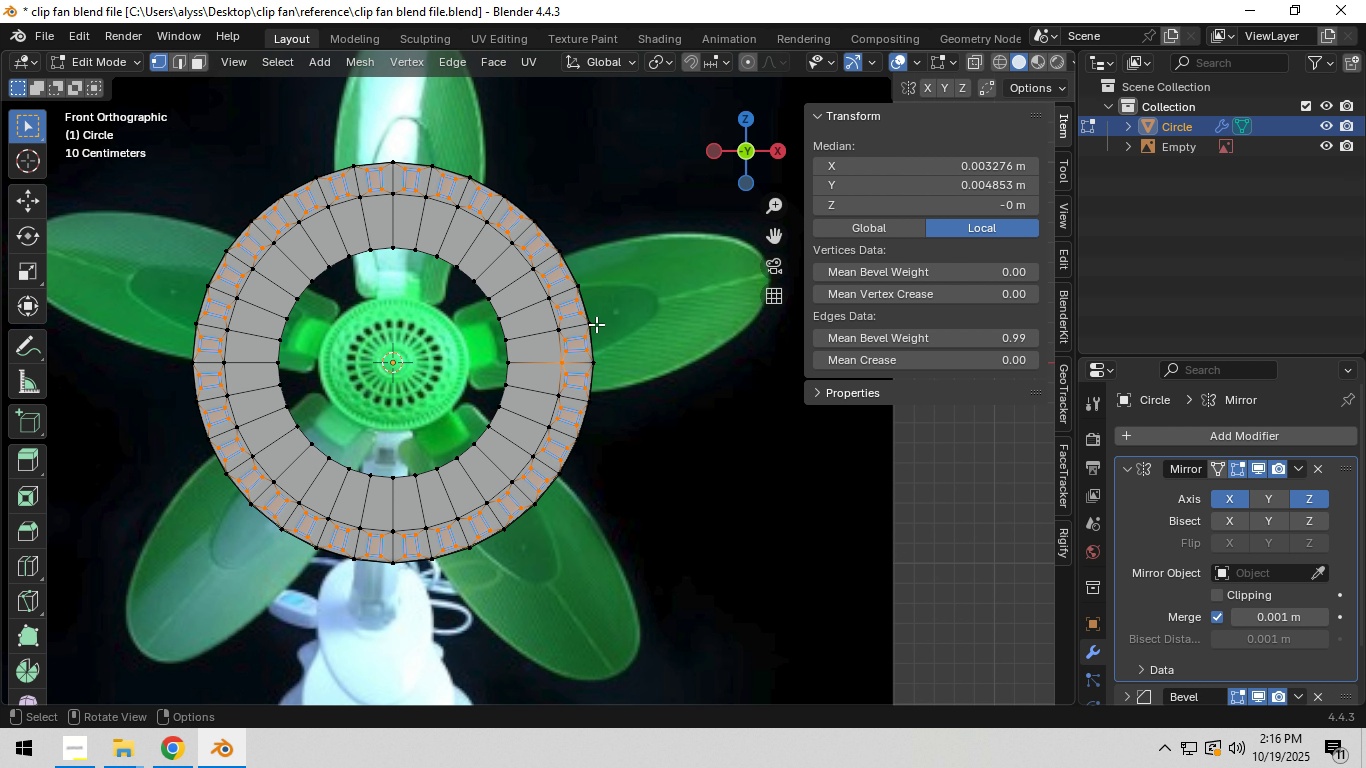 
left_click([596, 322])
 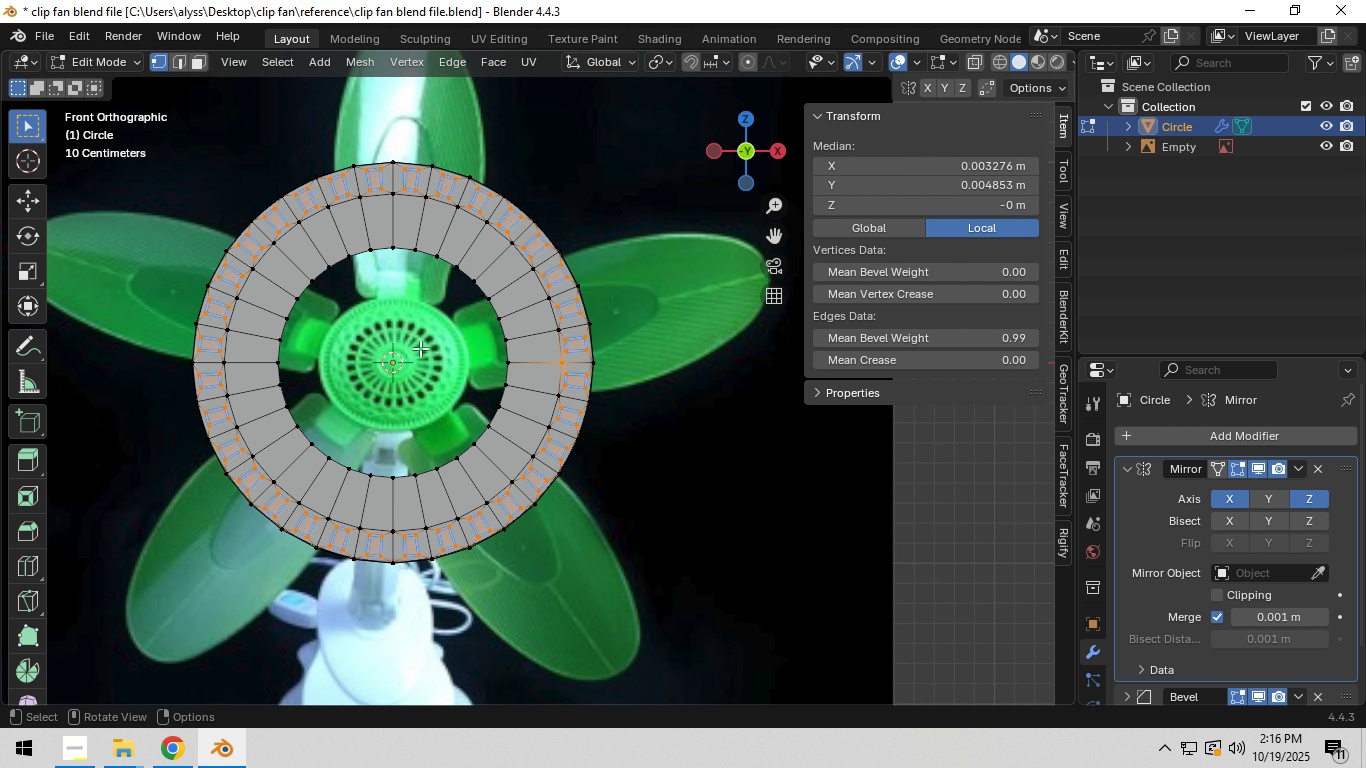 
left_click([418, 348])
 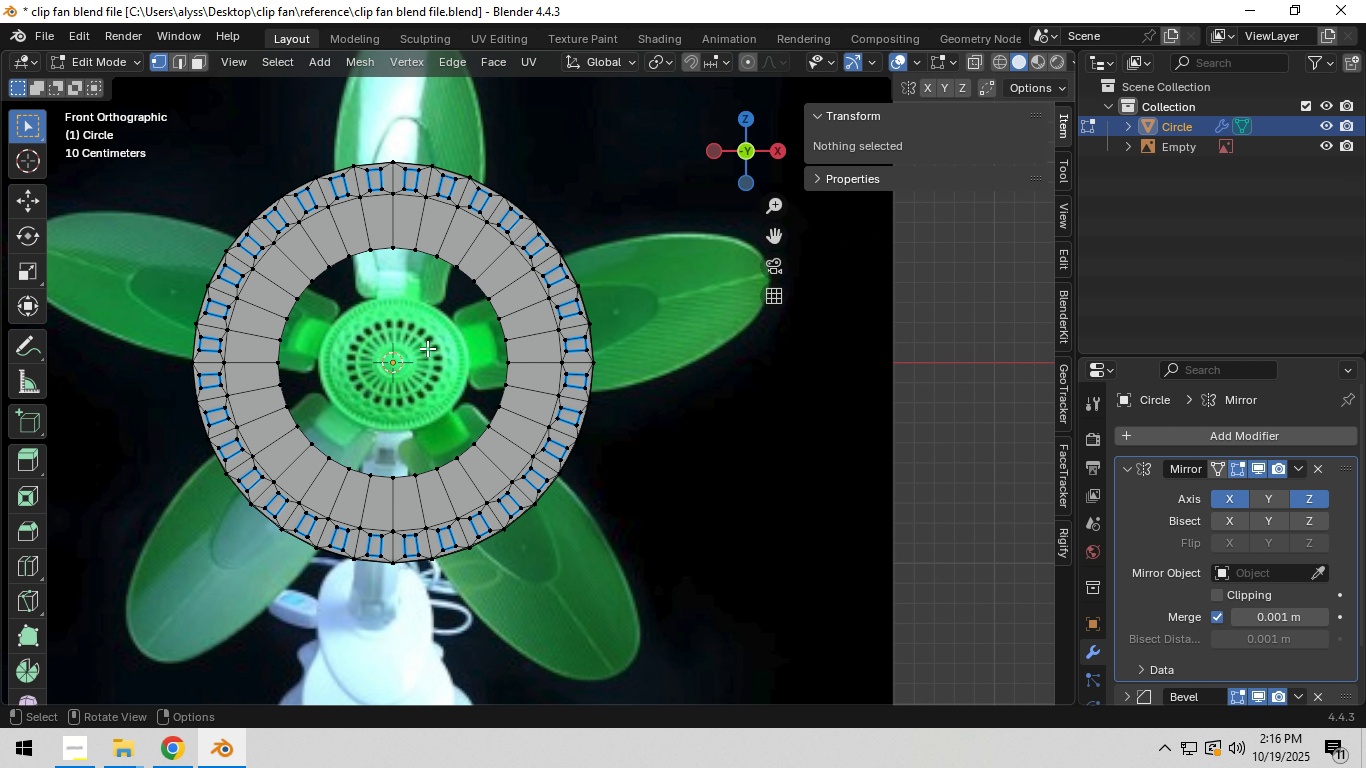 
key(Z)
 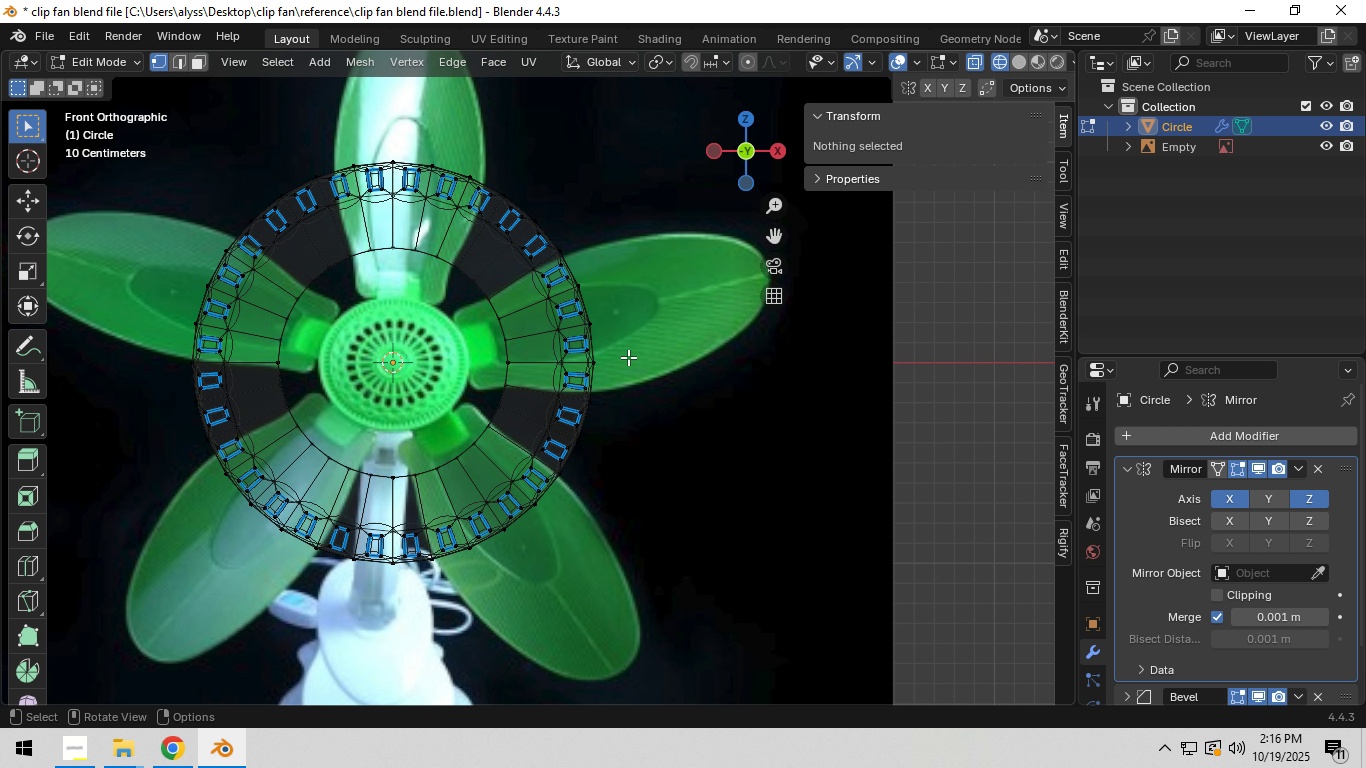 
left_click_drag(start_coordinate=[630, 358], to_coordinate=[115, 193])
 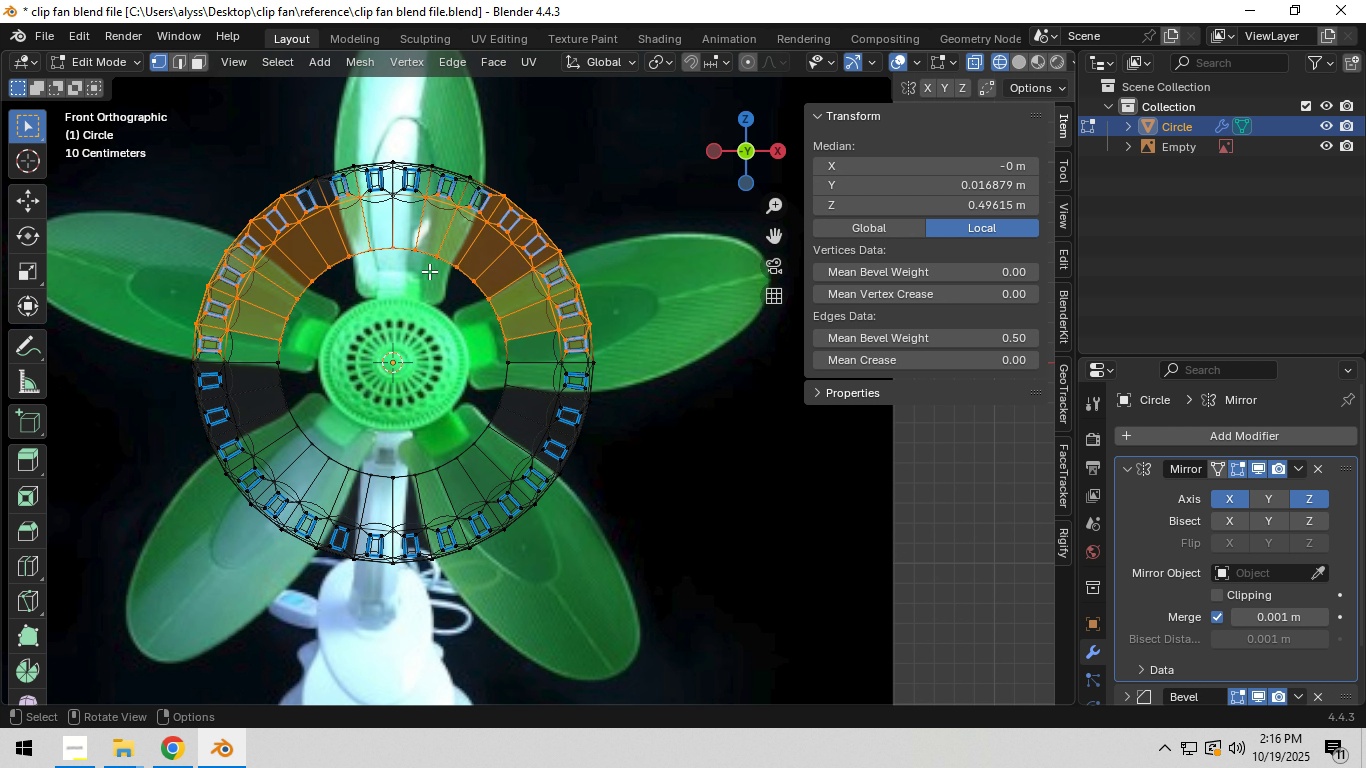 
hold_key(key=ShiftLeft, duration=1.53)
left_click_drag(start_coordinate=[615, 201], to_coordinate=[118, 147])
 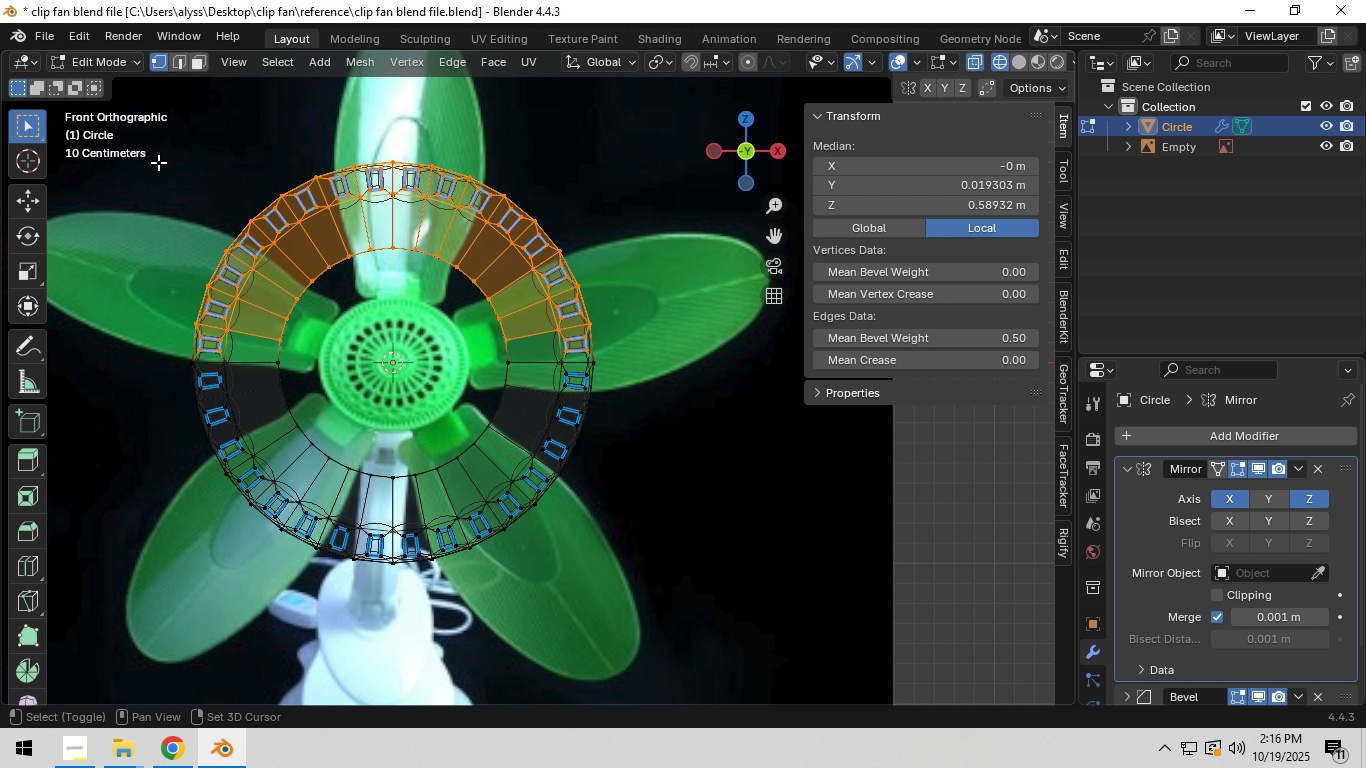 
left_click_drag(start_coordinate=[123, 155], to_coordinate=[632, 252])
 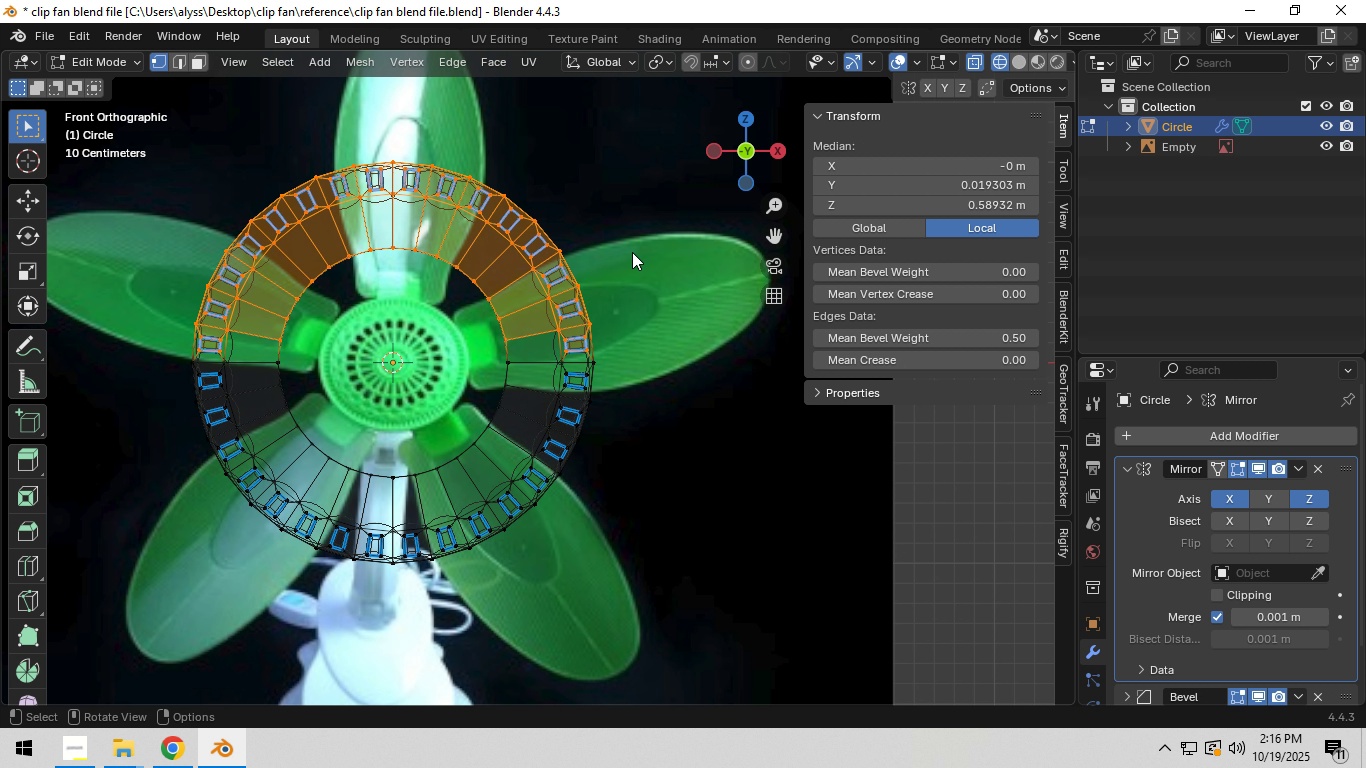 
key(Shift+ShiftLeft)
 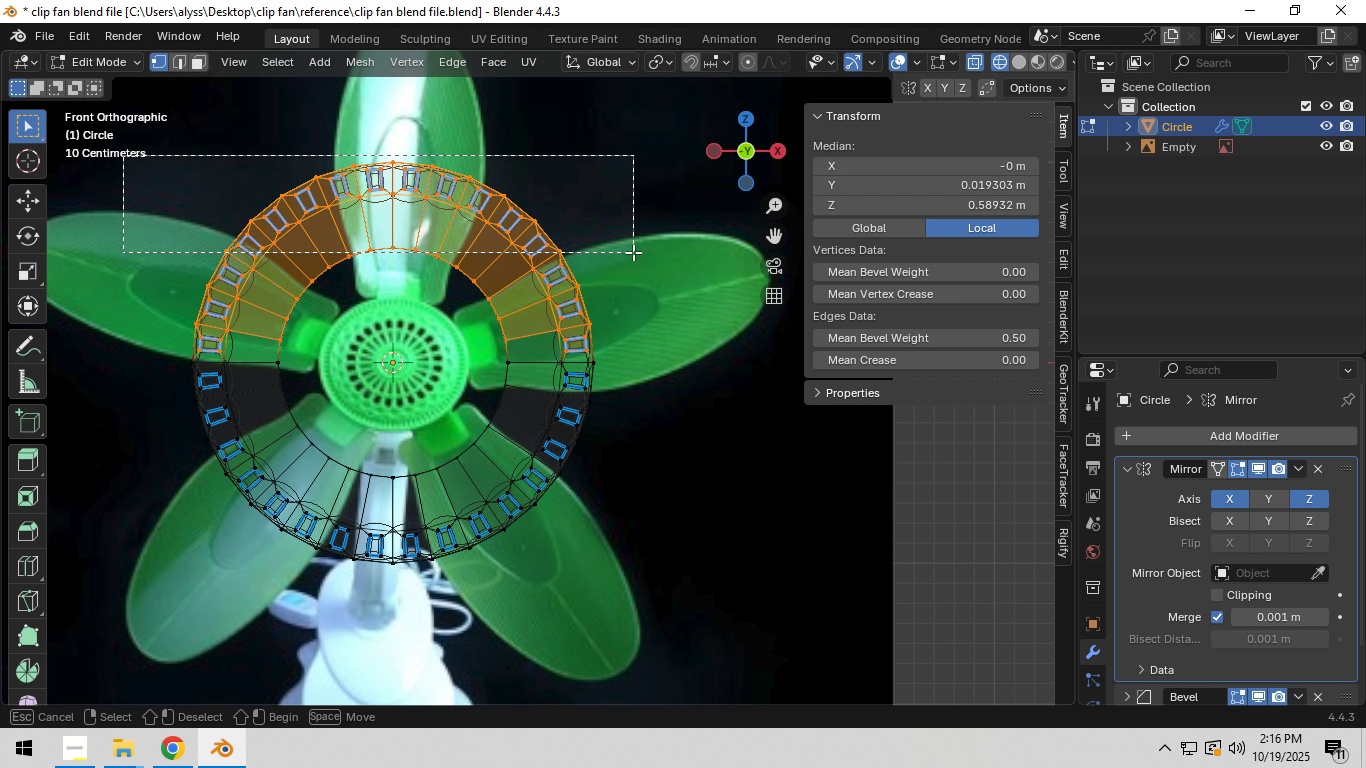 
key(Shift+ShiftLeft)
 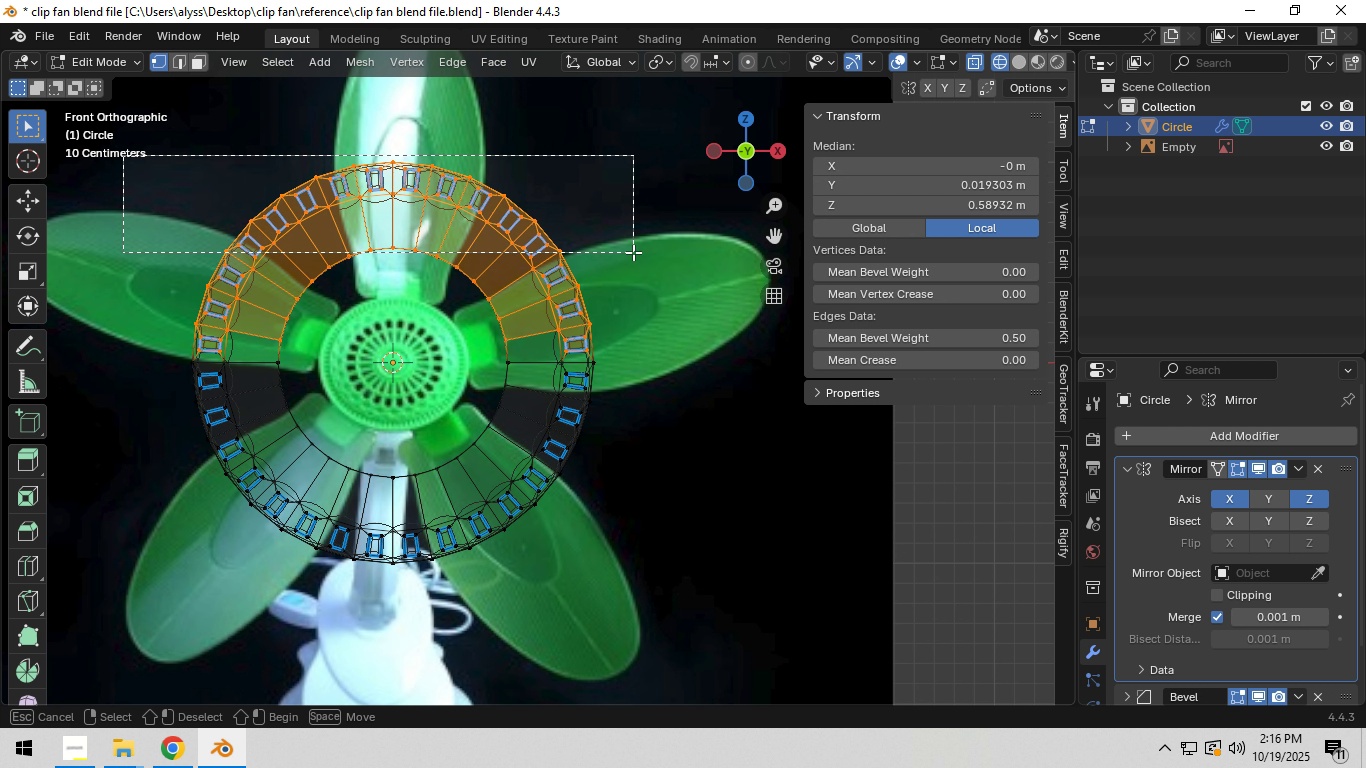 
key(Shift+ShiftLeft)
 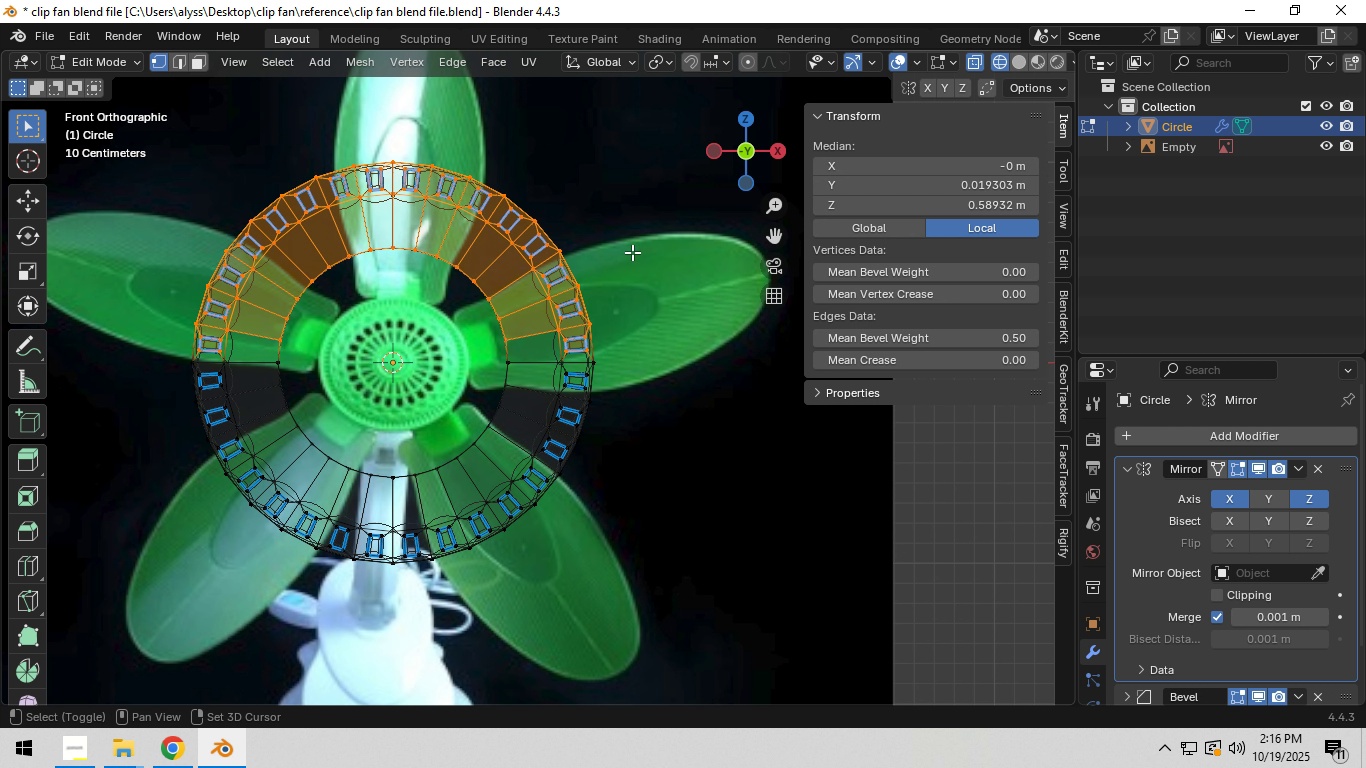 
key(Shift+ShiftLeft)
 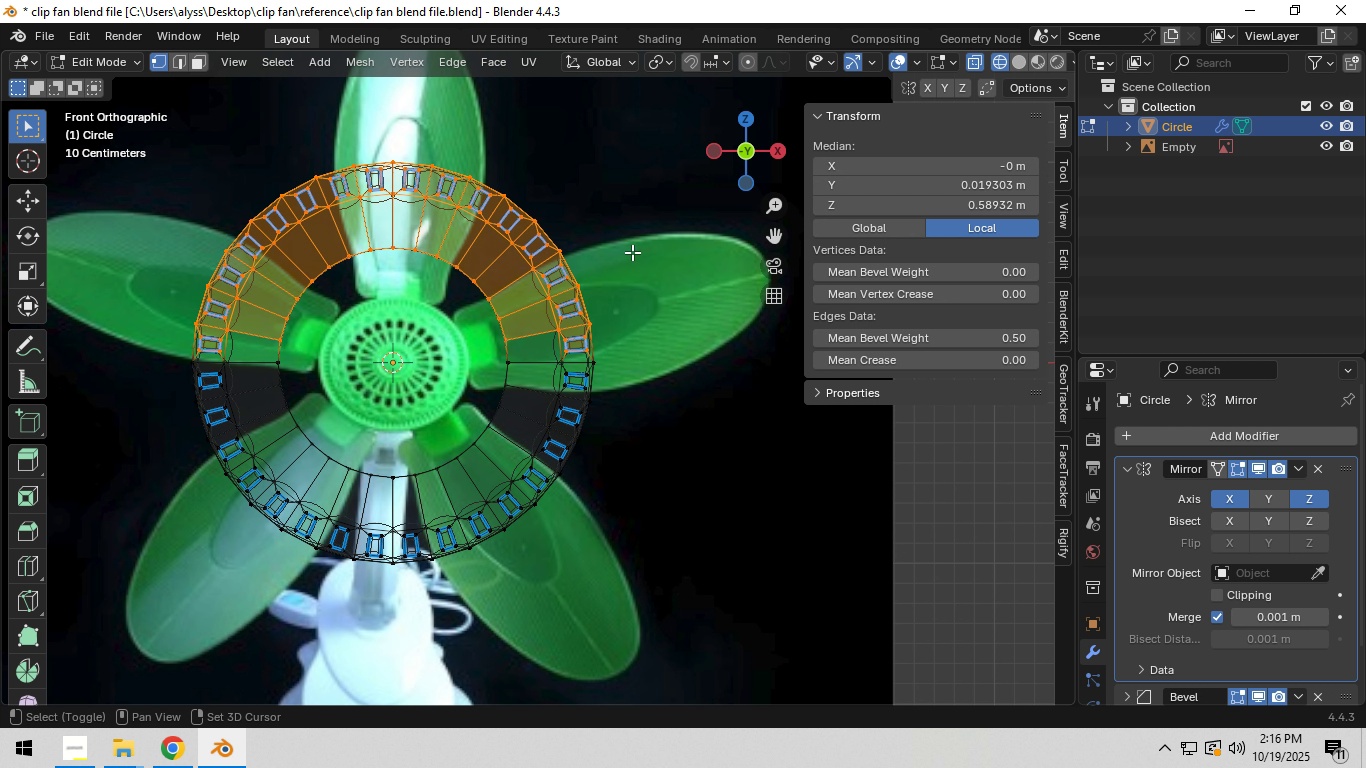 
key(Shift+ShiftLeft)
 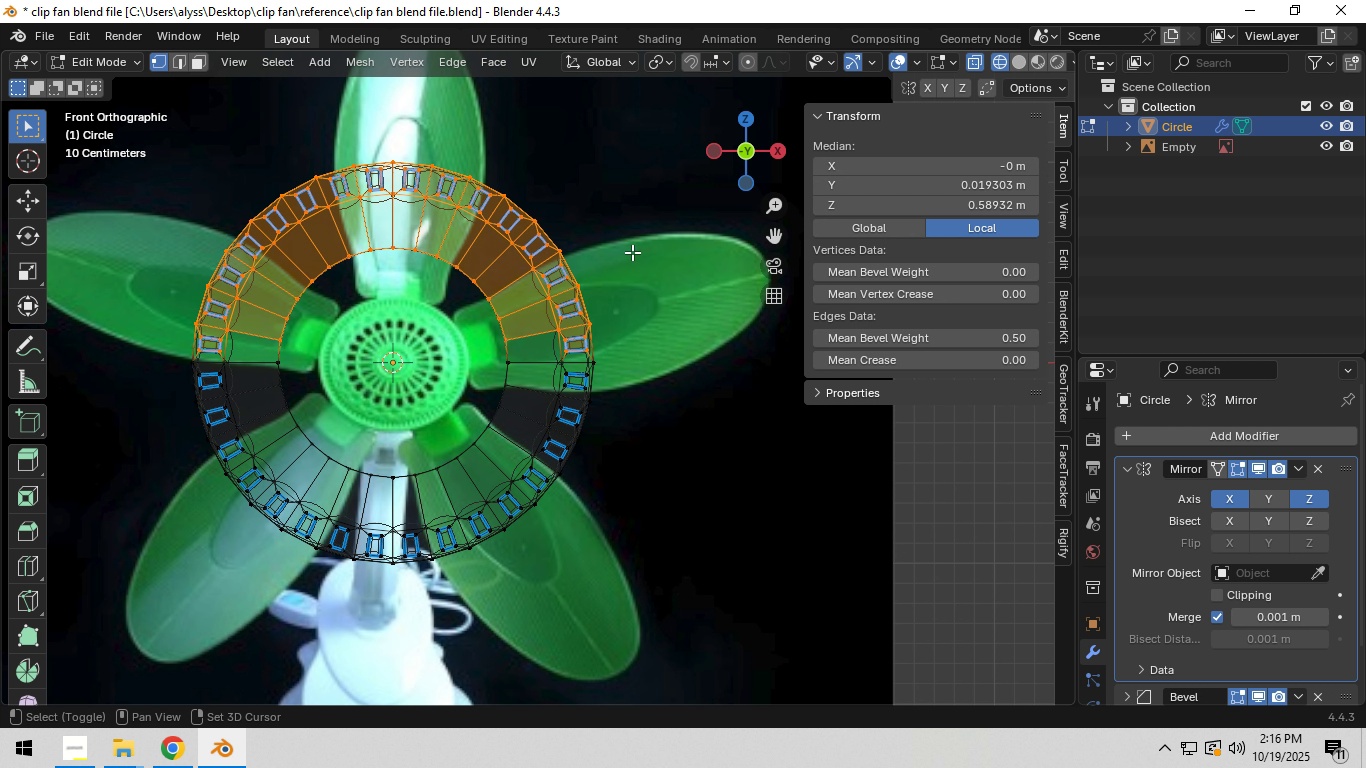 
key(Shift+ShiftLeft)
 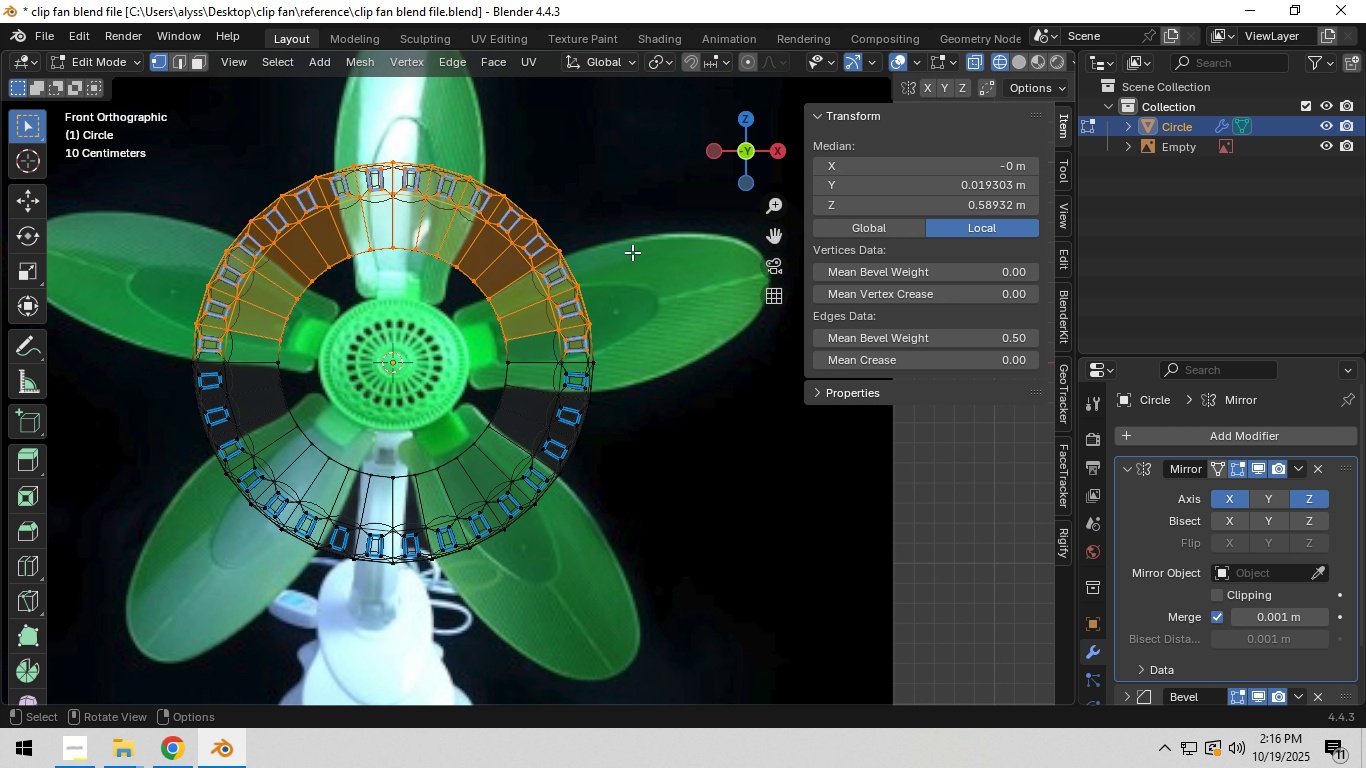 
key(Shift+ShiftLeft)
 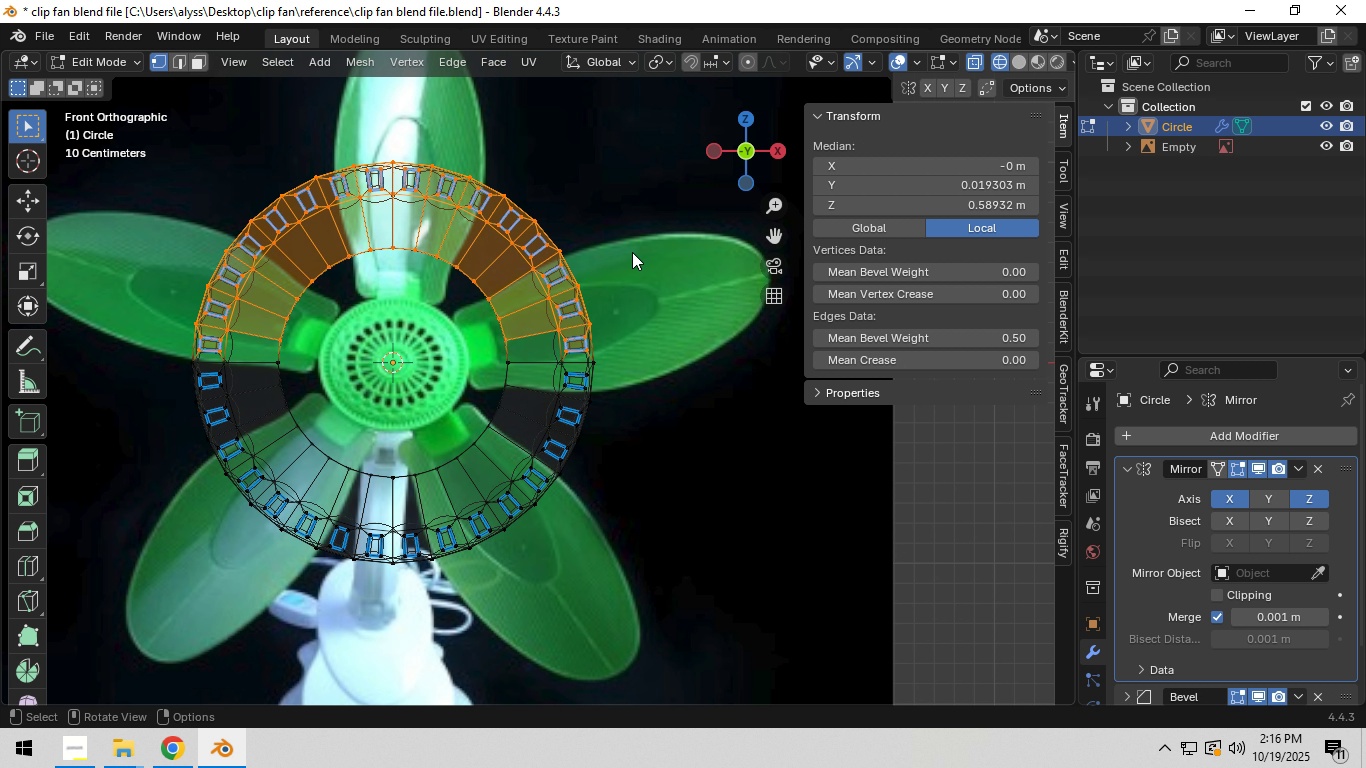 
key(X)
 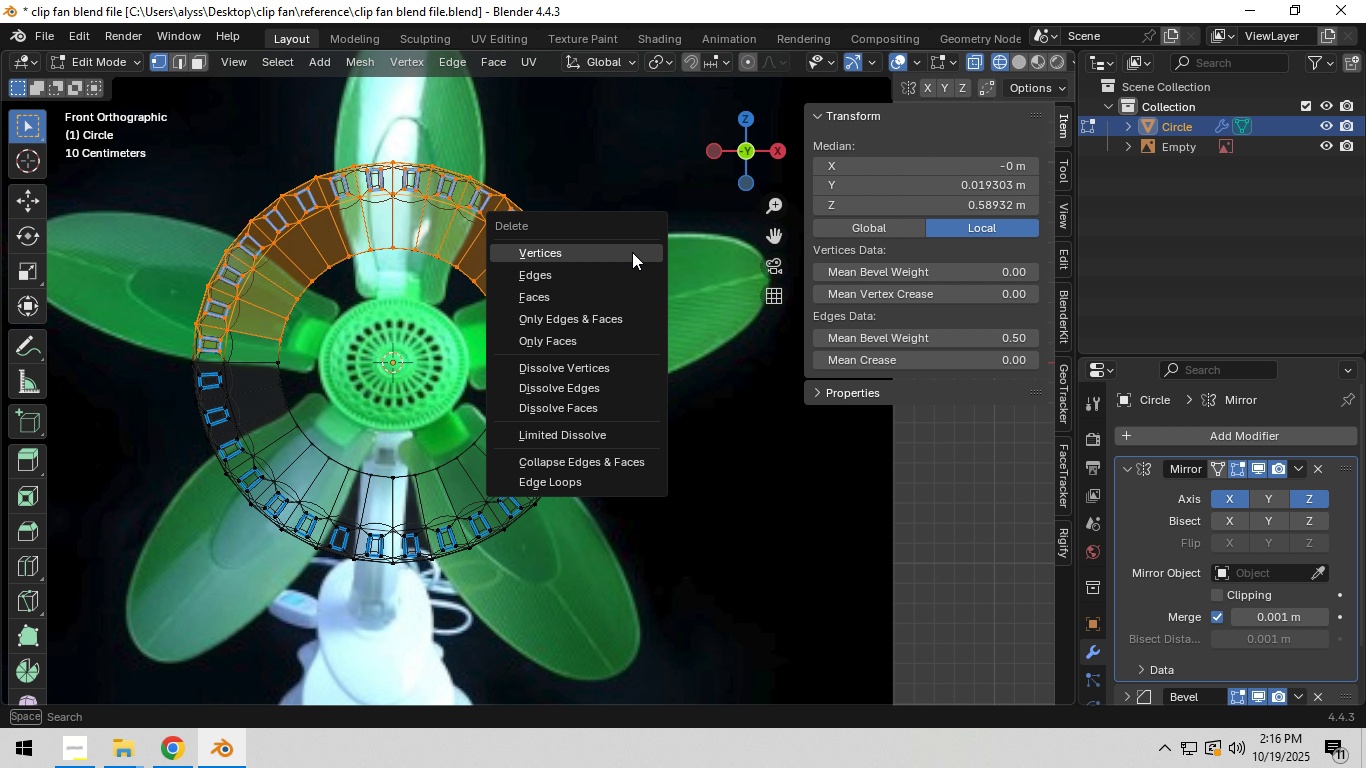 
left_click([632, 252])
 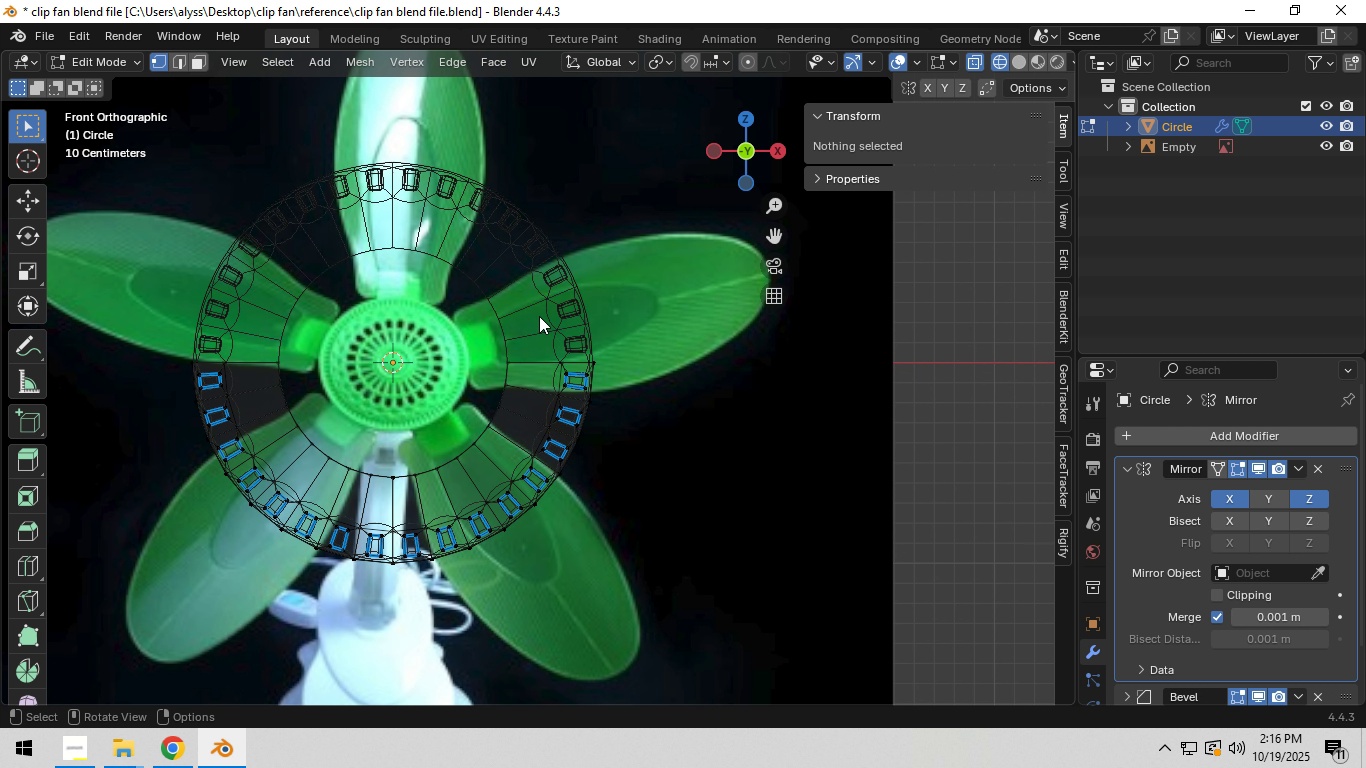 
hold_key(key=Z, duration=0.65)
 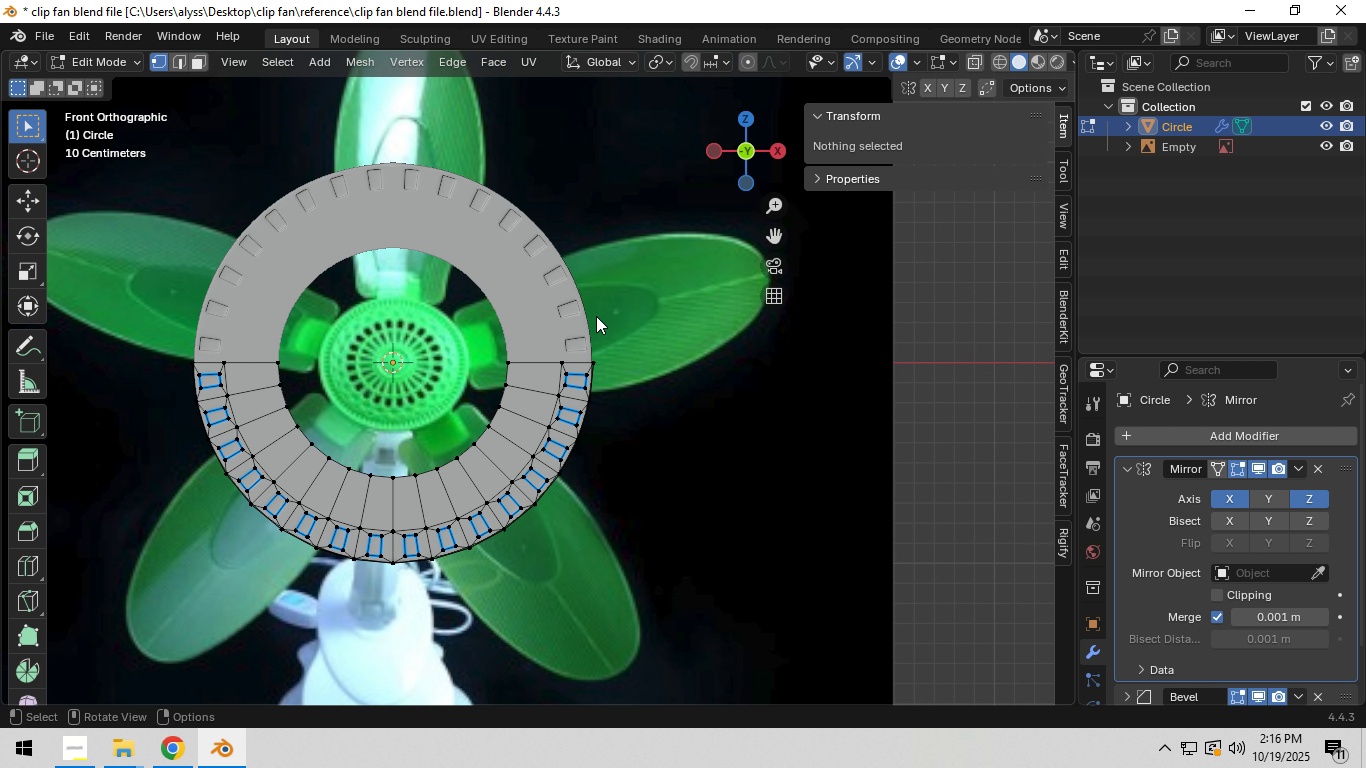 
hold_key(key=Z, duration=0.41)
 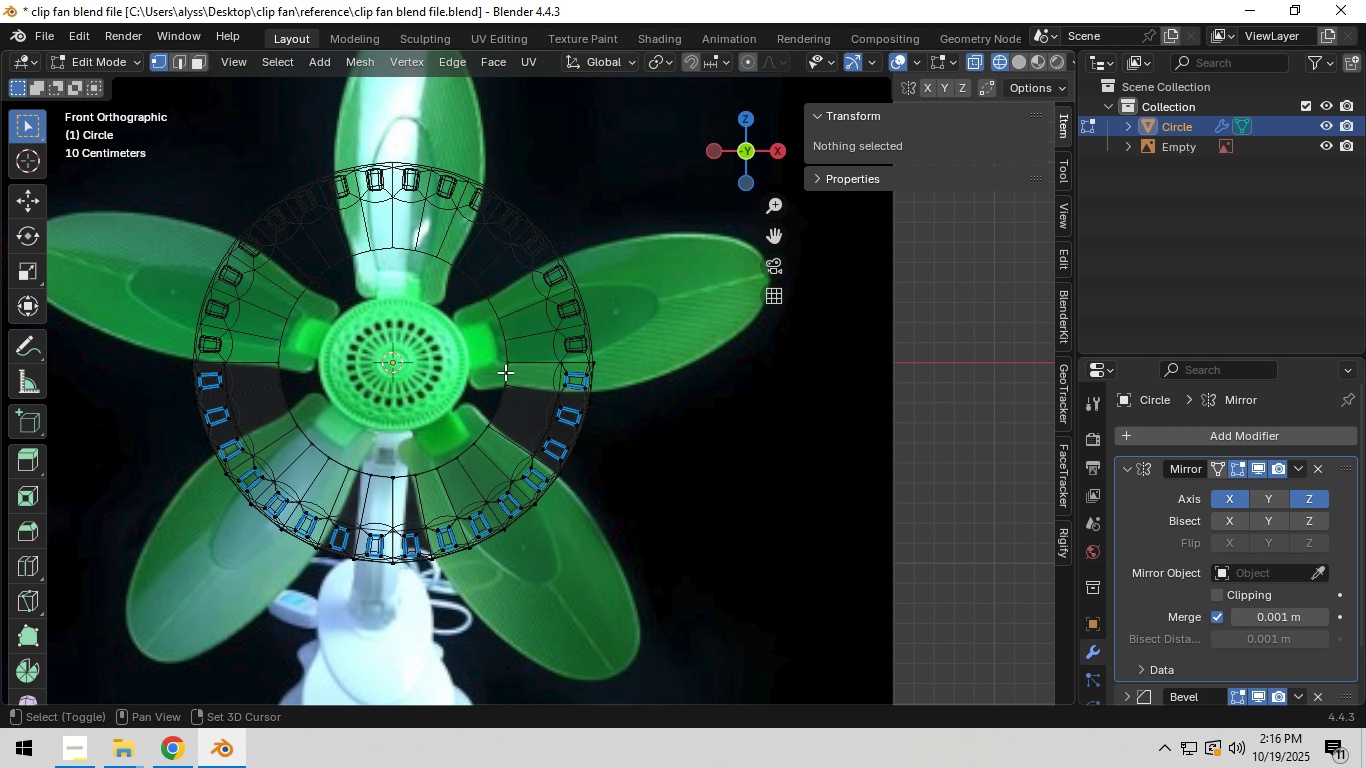 
hold_key(key=ShiftLeft, duration=0.61)
 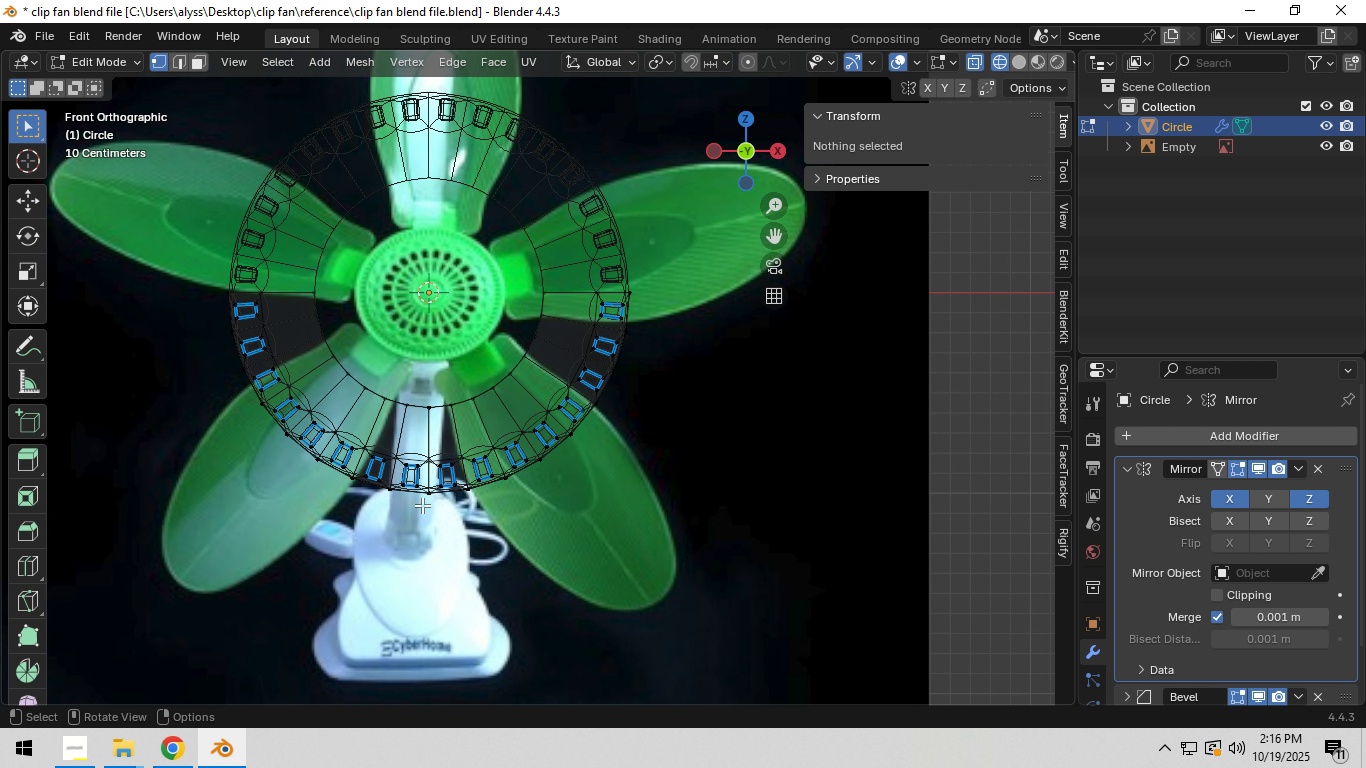 
left_click_drag(start_coordinate=[421, 505], to_coordinate=[150, 209])
 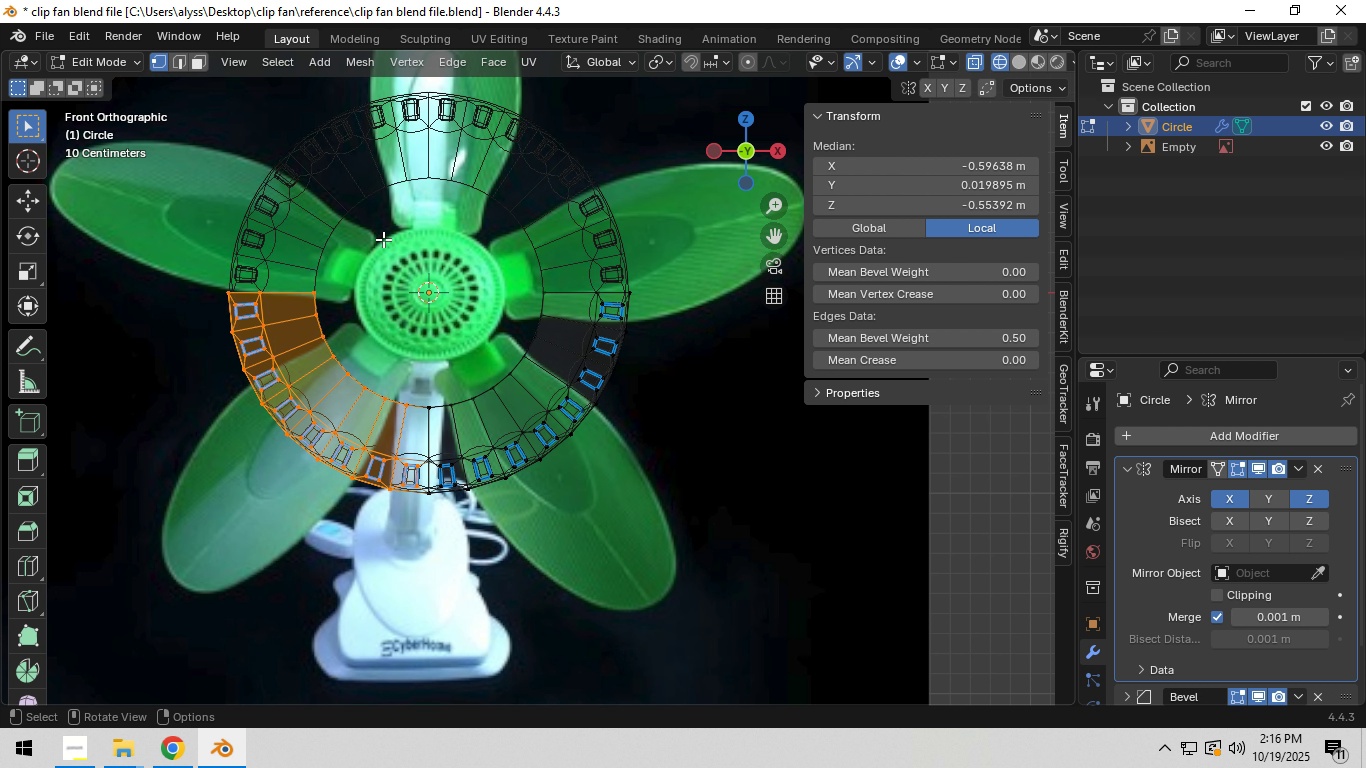 
key(X)
 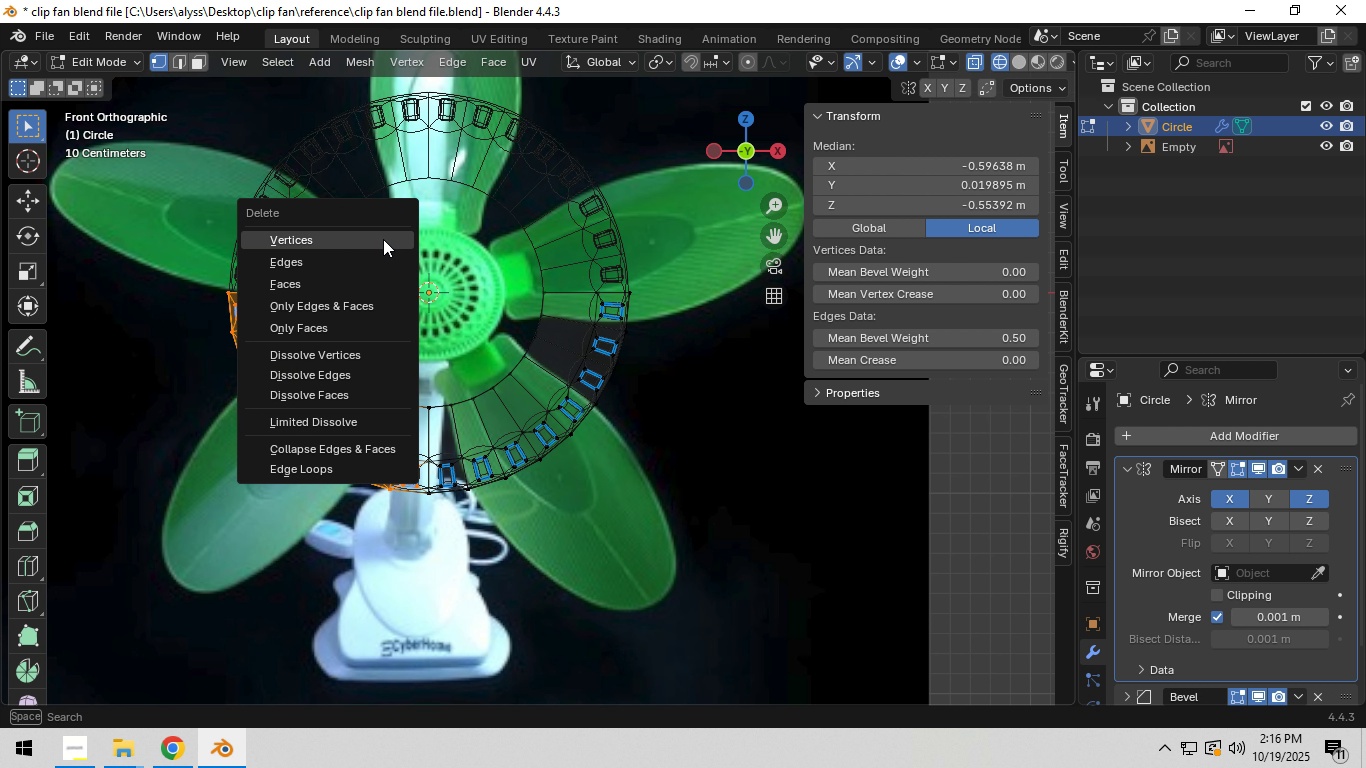 
left_click([383, 239])
 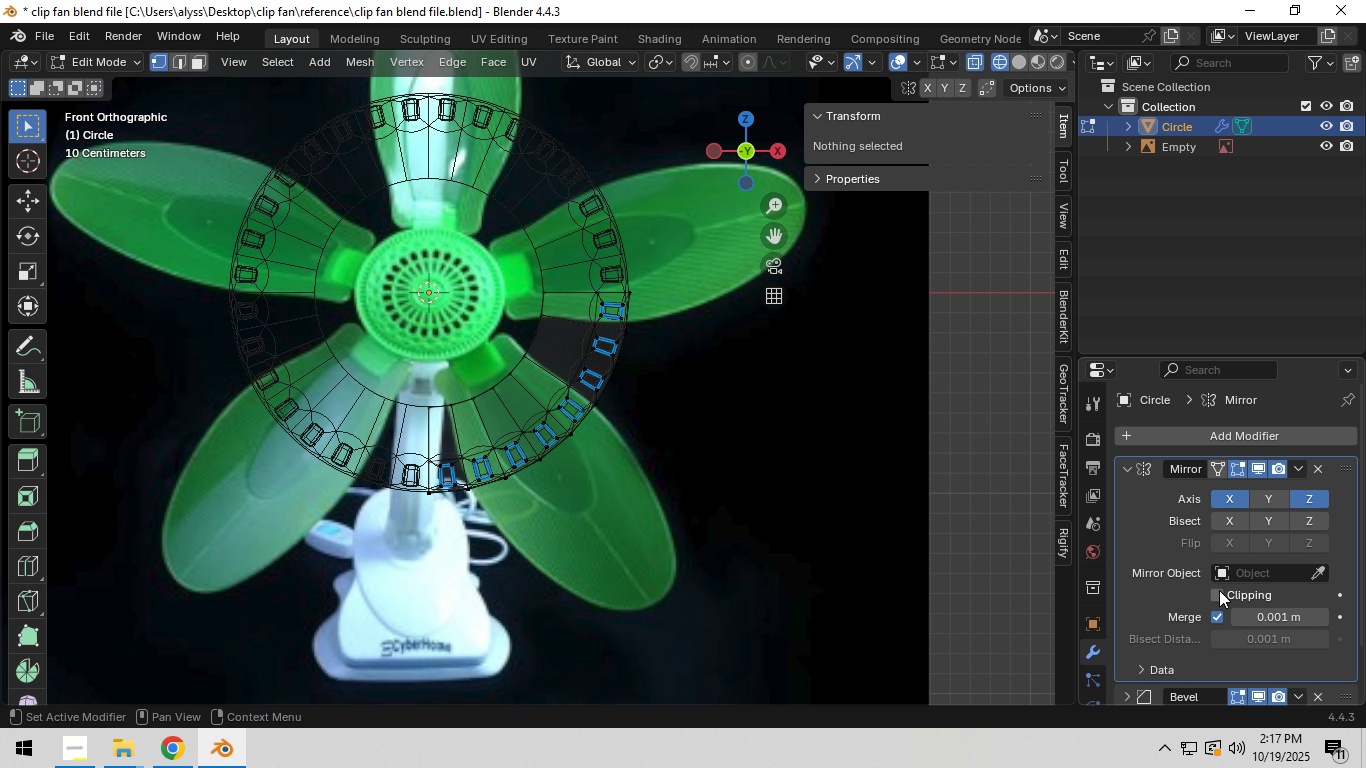 
left_click([1219, 590])
 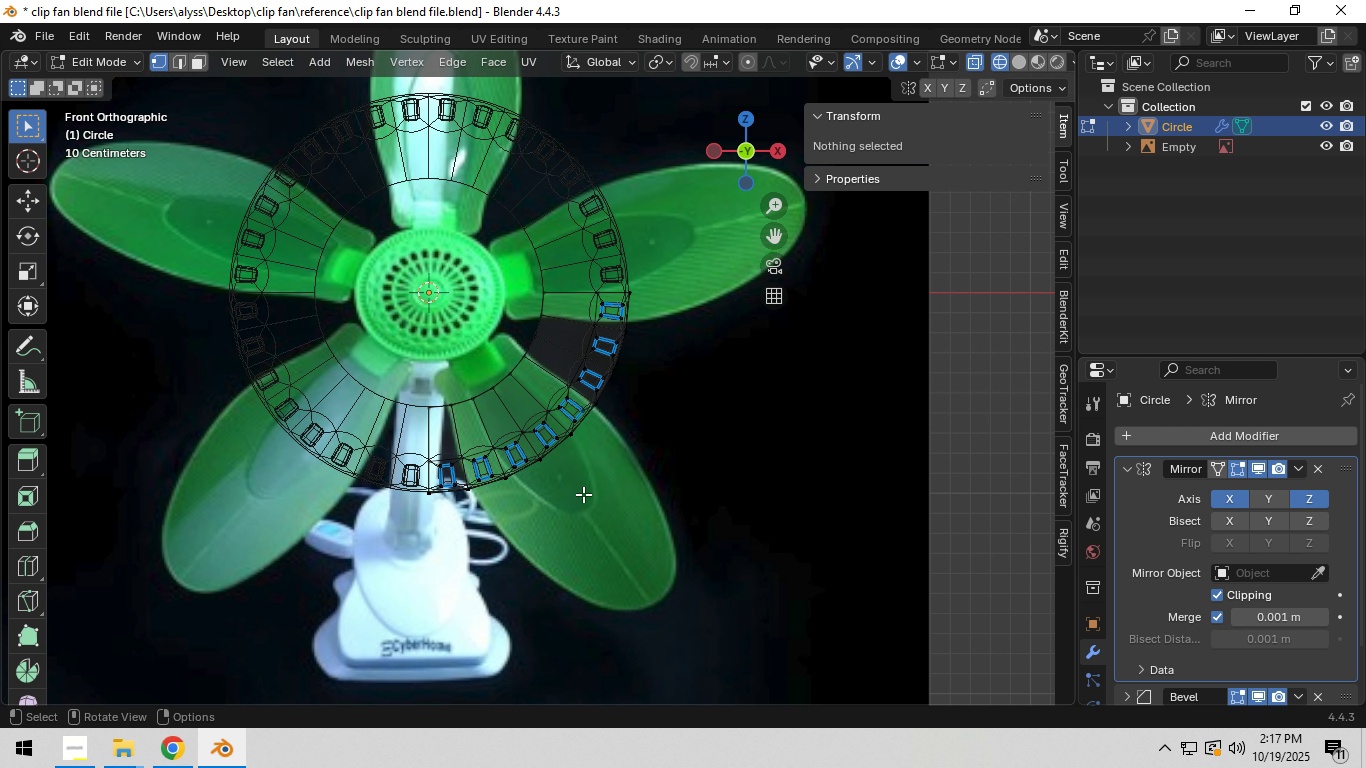 
key(Z)
 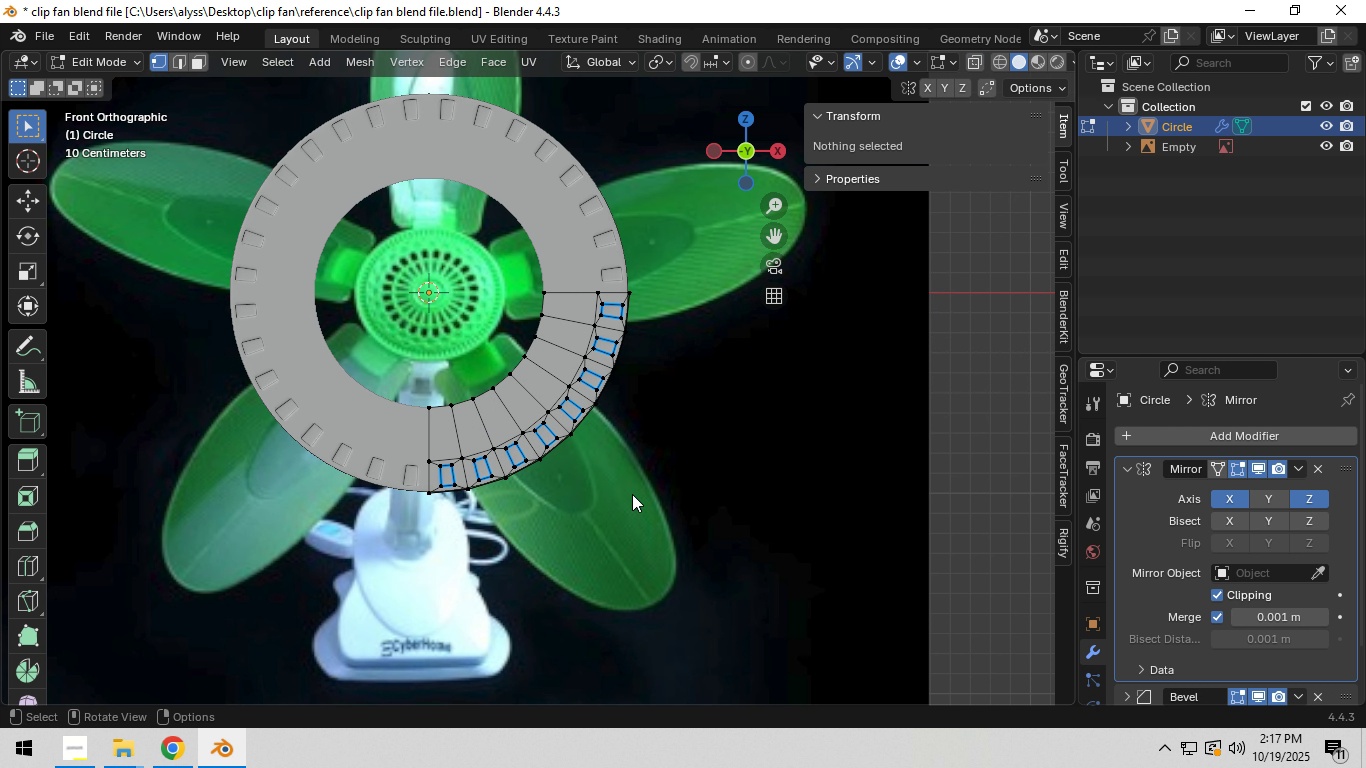 
key(Tab)
 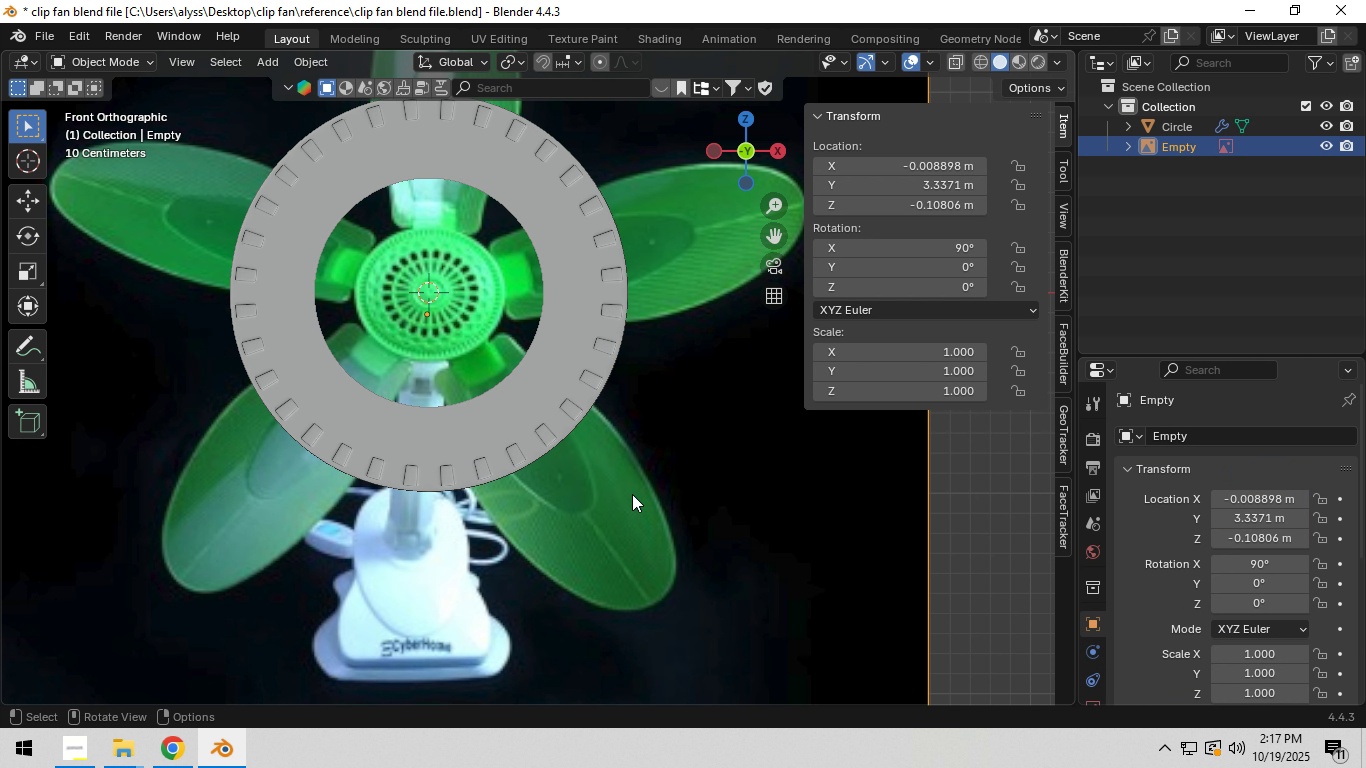 
left_click([632, 494])
 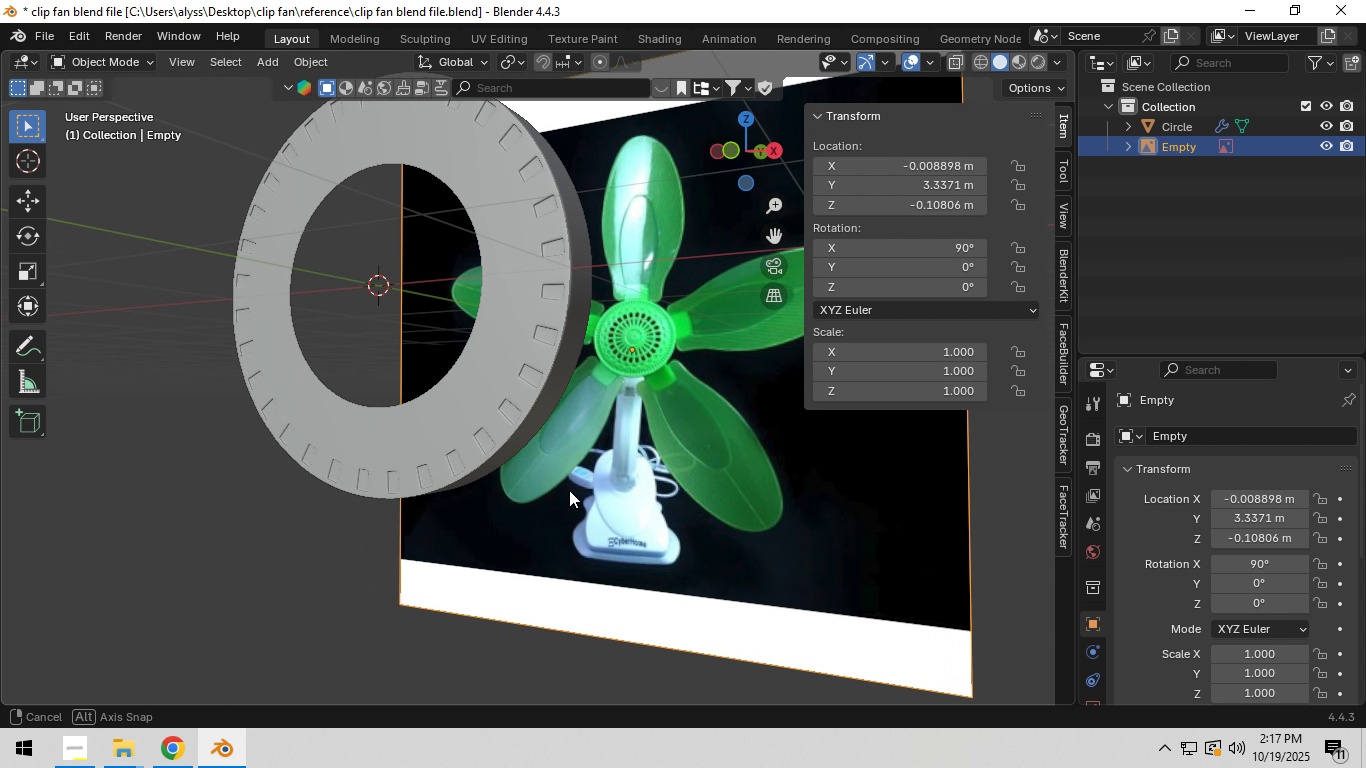 
scroll: coordinate [569, 490], scroll_direction: up, amount: 3.0
 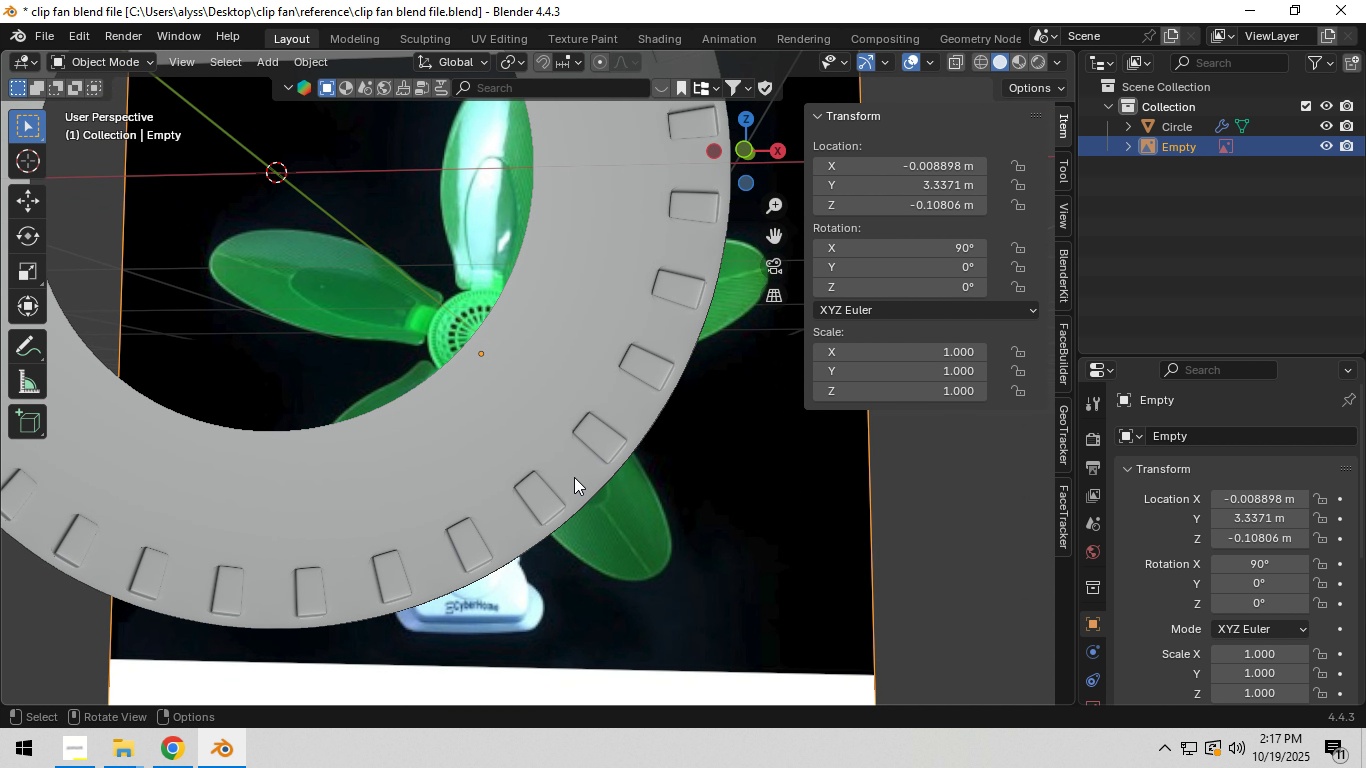 
left_click([571, 476])
 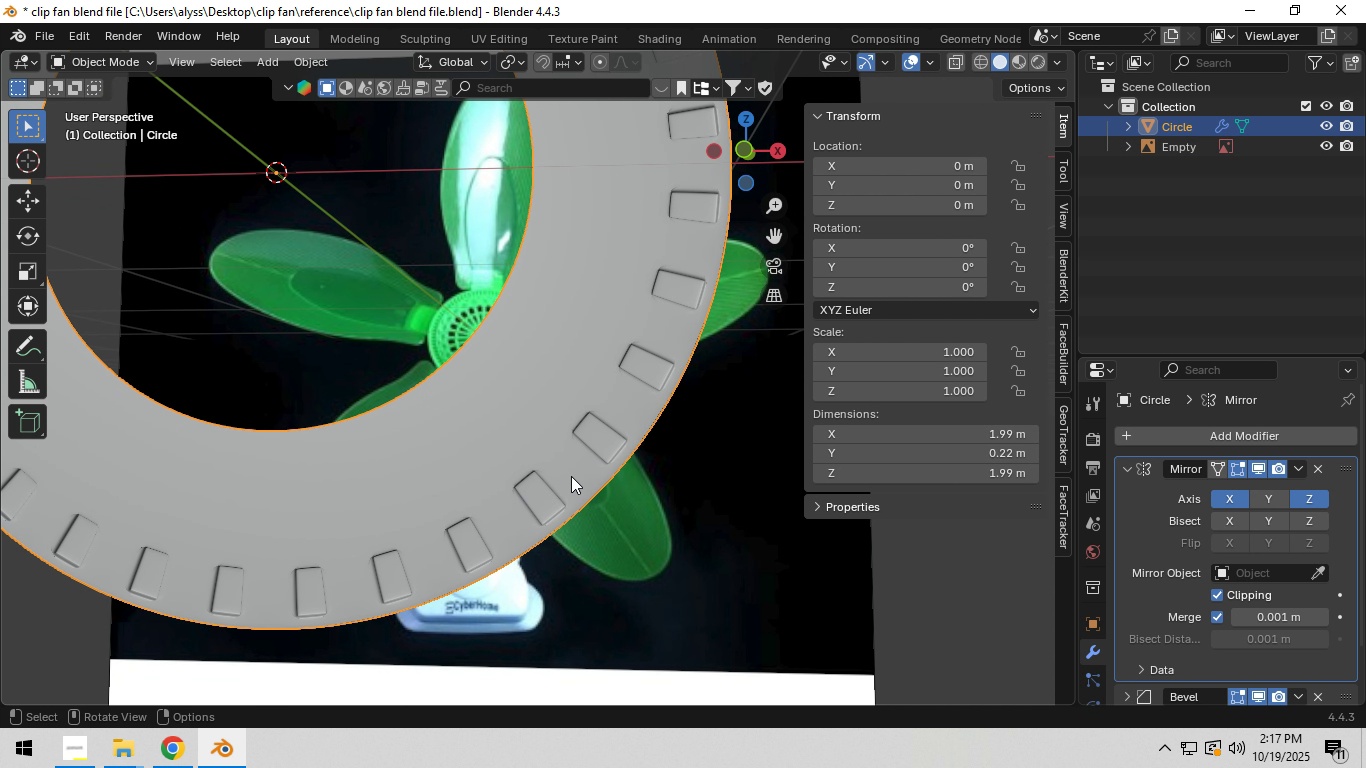 
key(Tab)
 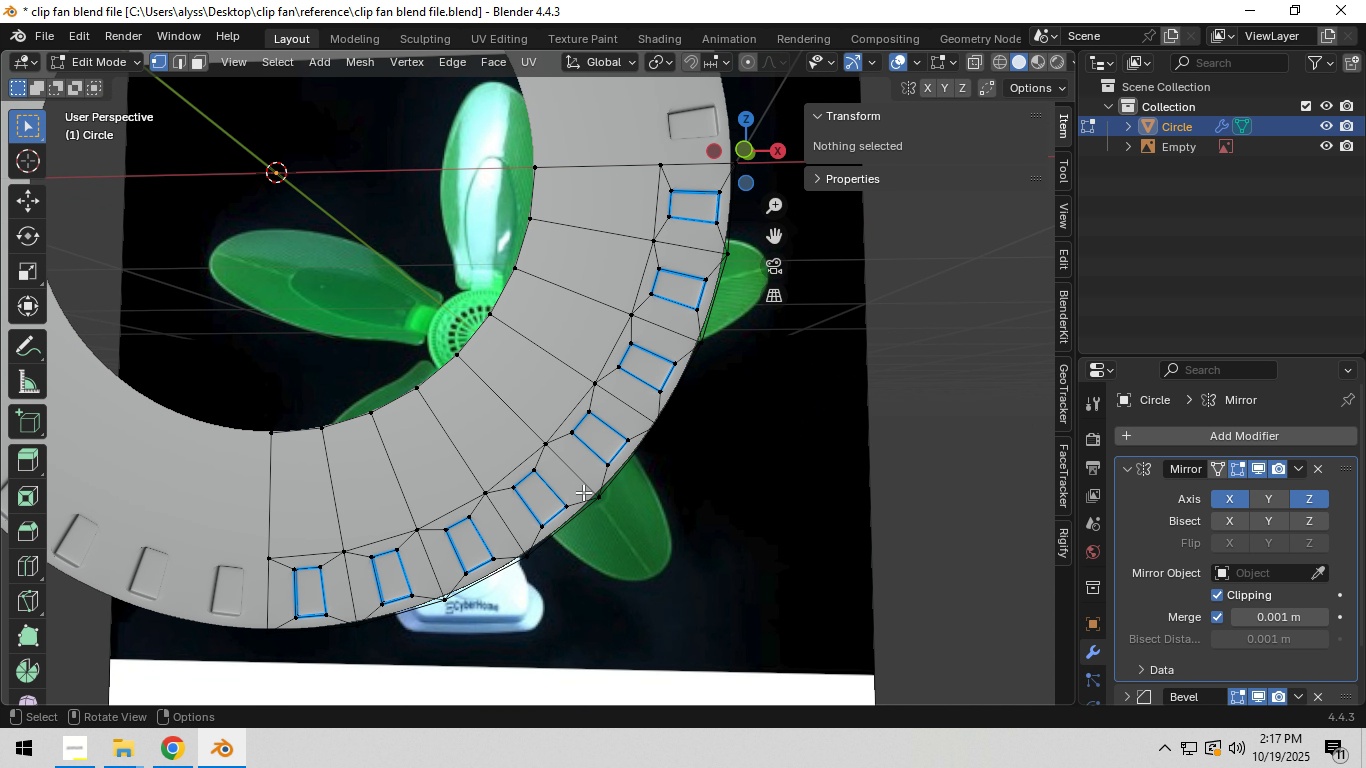 
hold_key(key=ShiftLeft, duration=0.45)
 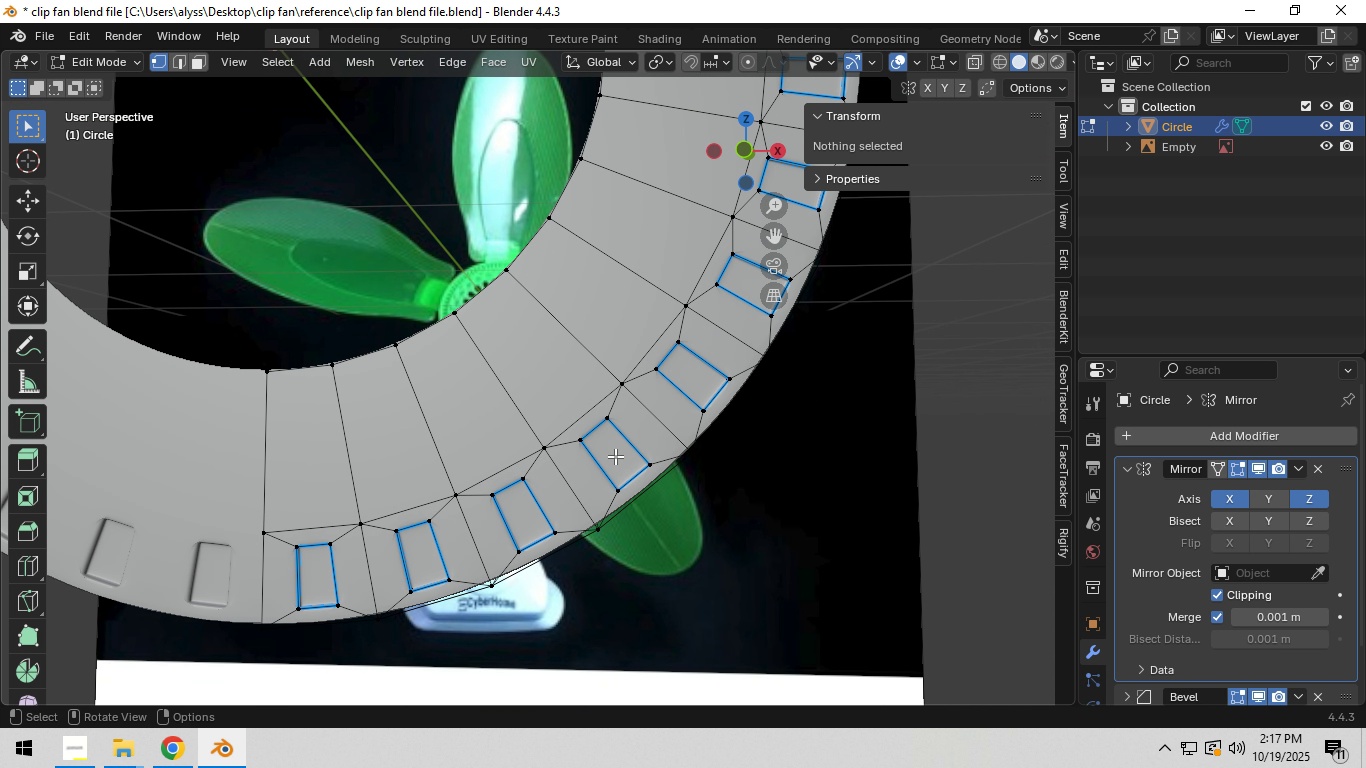 
scroll: coordinate [615, 456], scroll_direction: up, amount: 2.0
 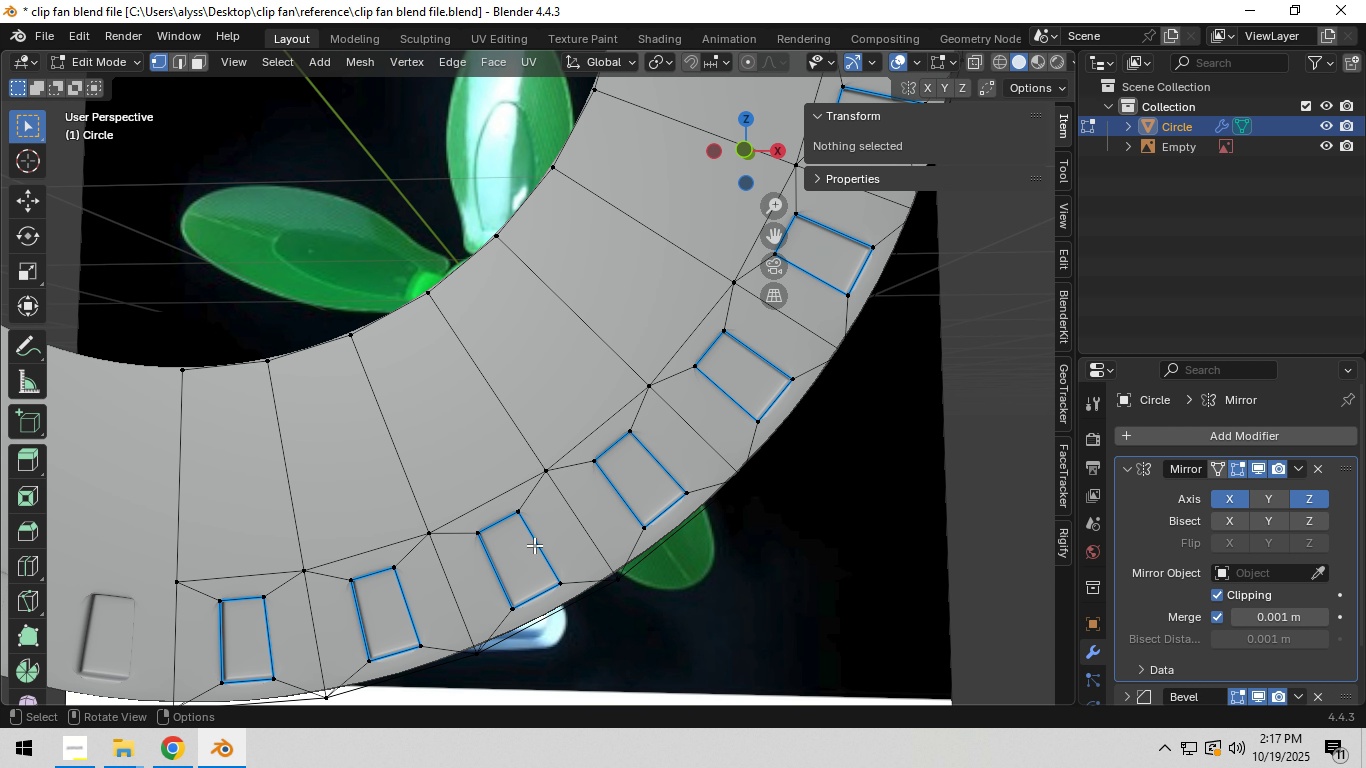 
hold_key(key=ShiftLeft, duration=0.51)
 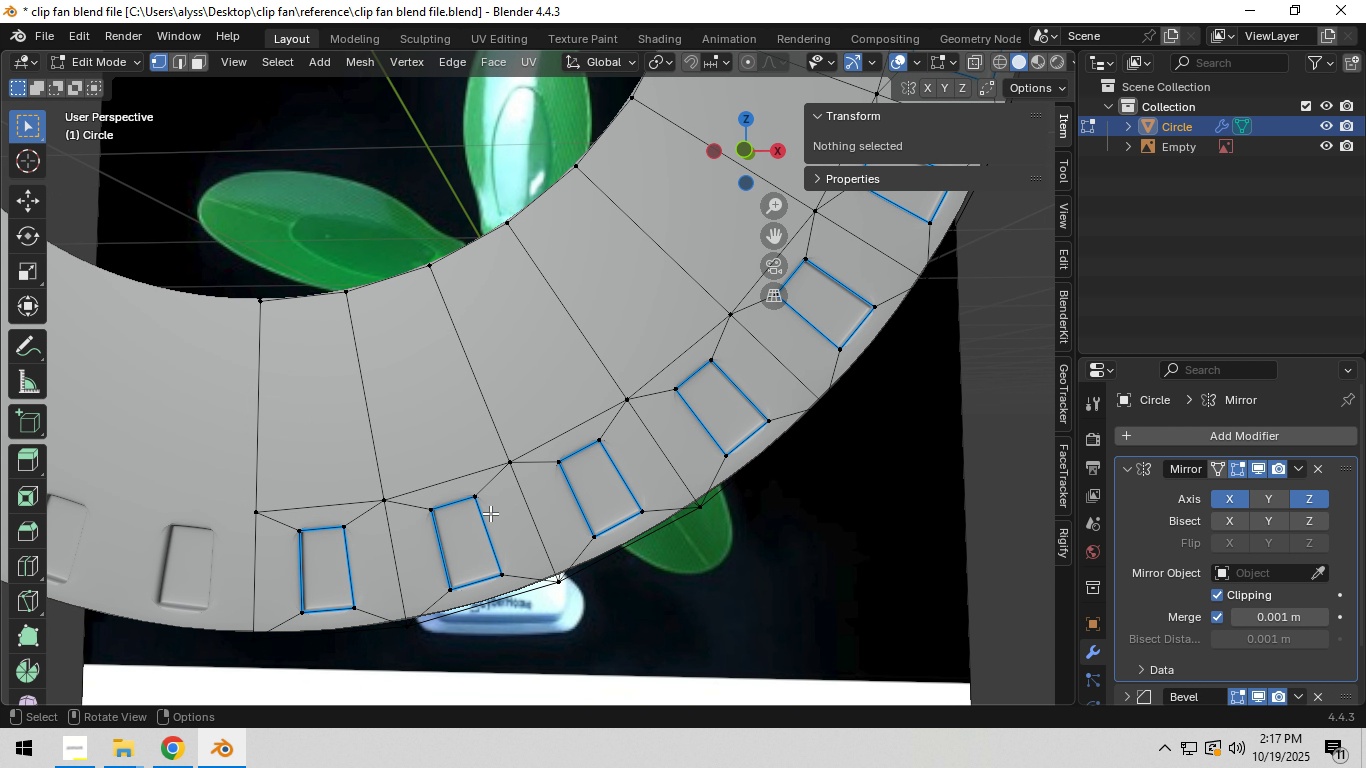 
key(2)
 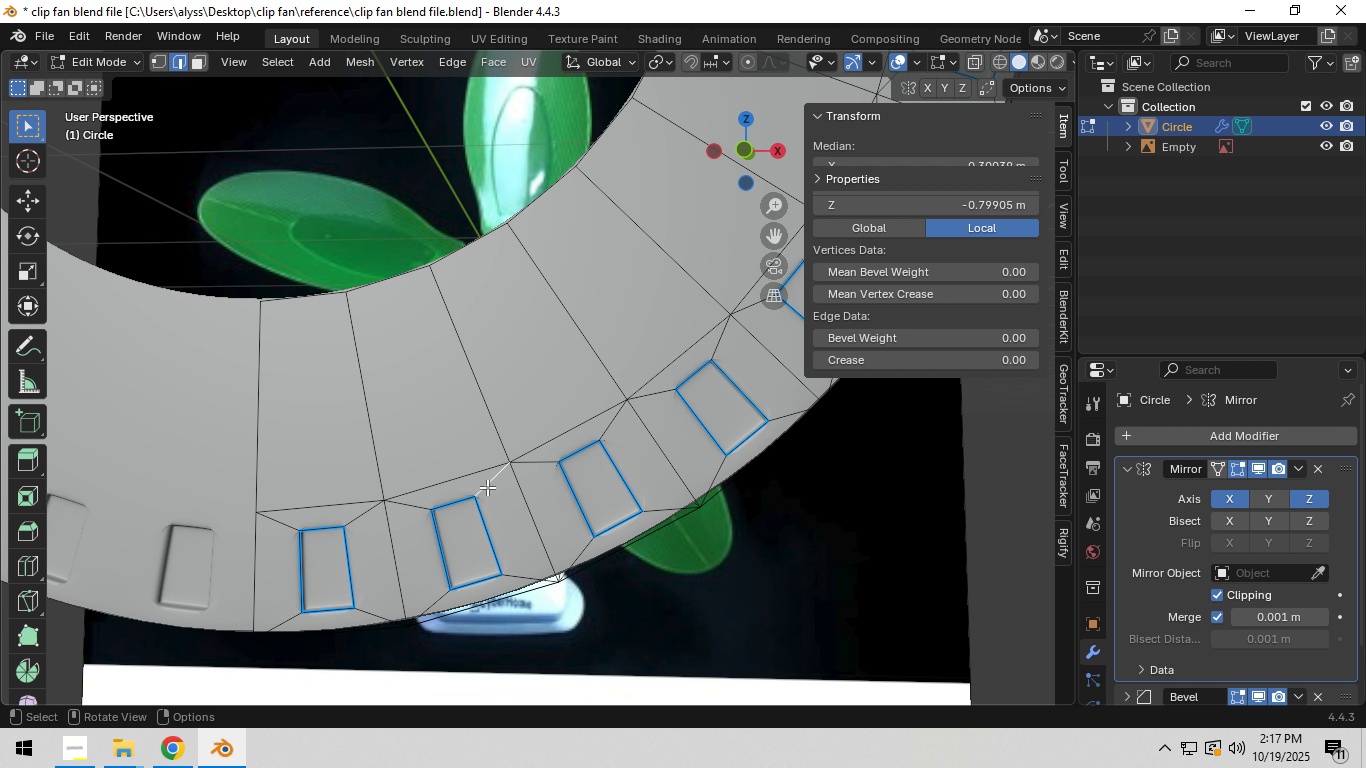 
left_click([487, 487])
 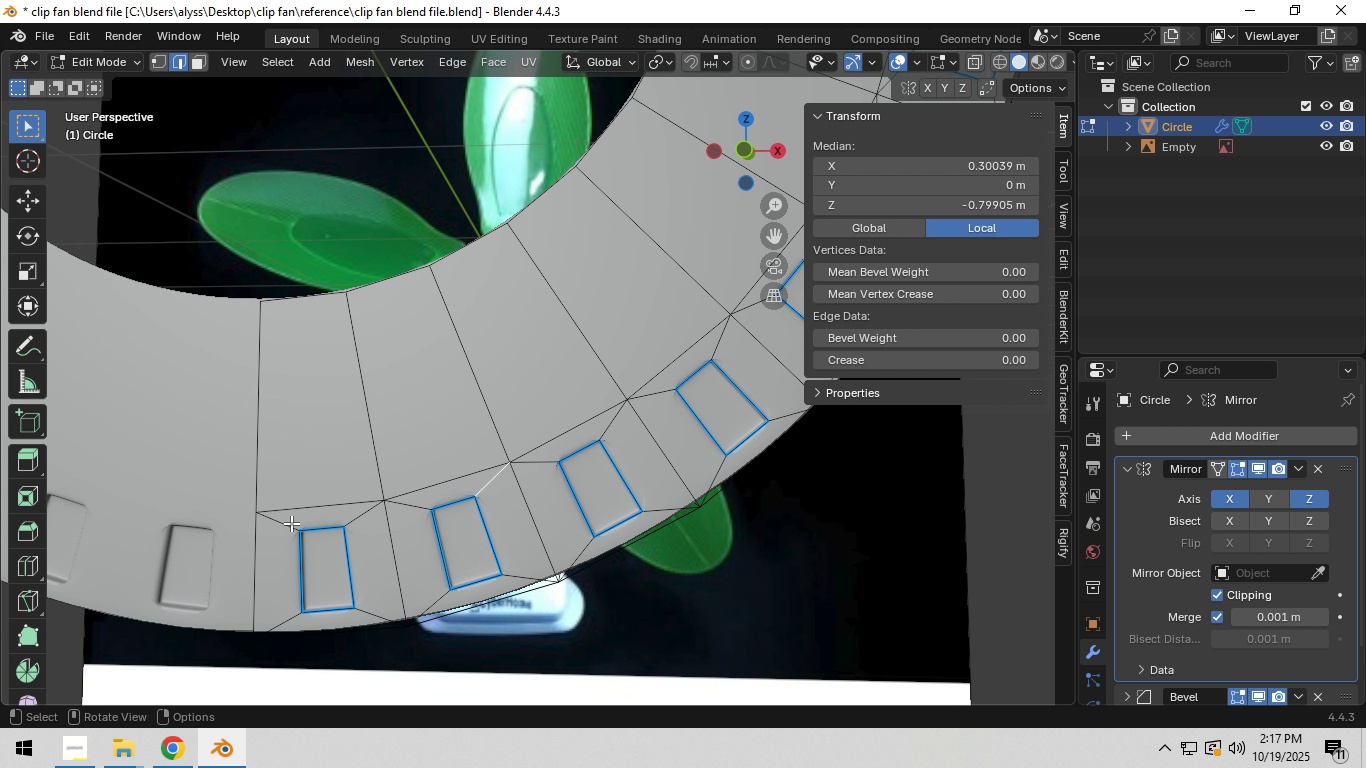 
hold_key(key=AltLeft, duration=0.93)
left_click([288, 523])
 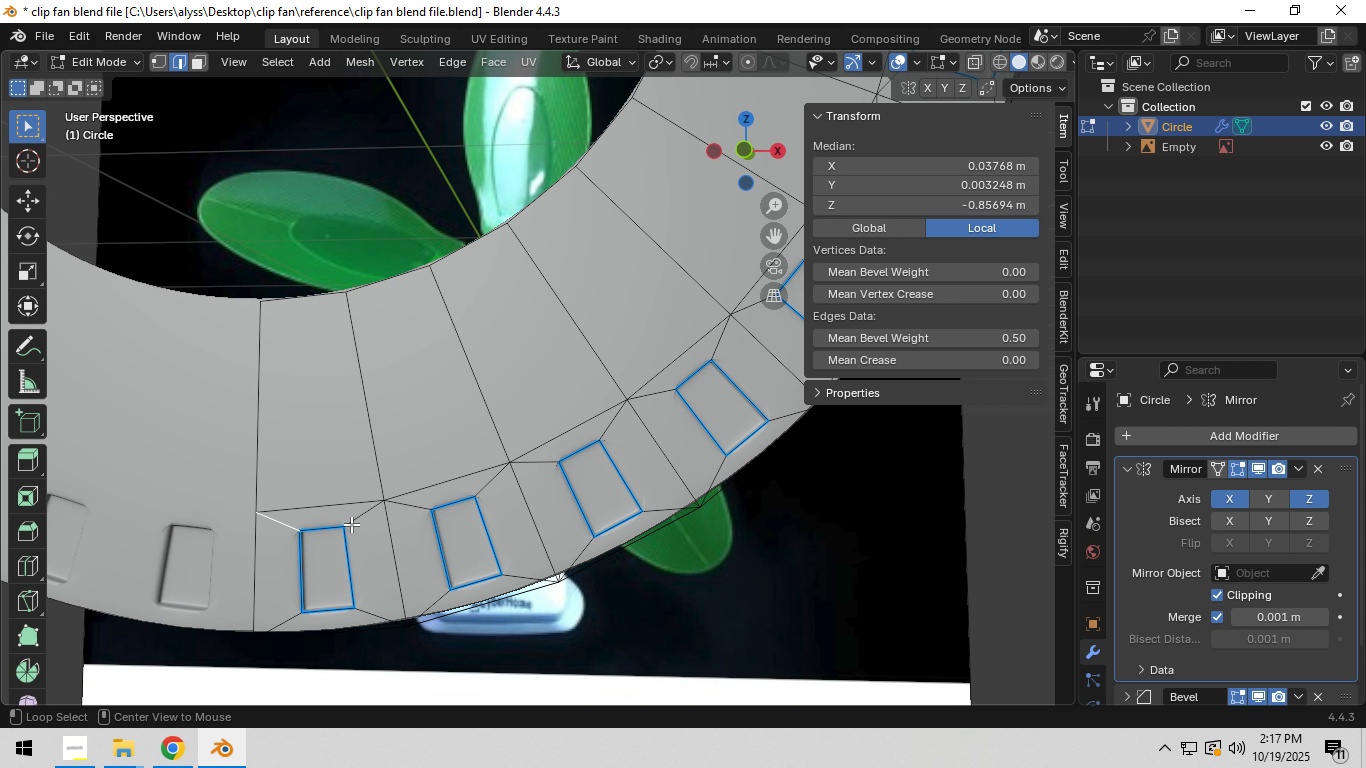 
hold_key(key=ShiftLeft, duration=1.51)
left_click([365, 517])
 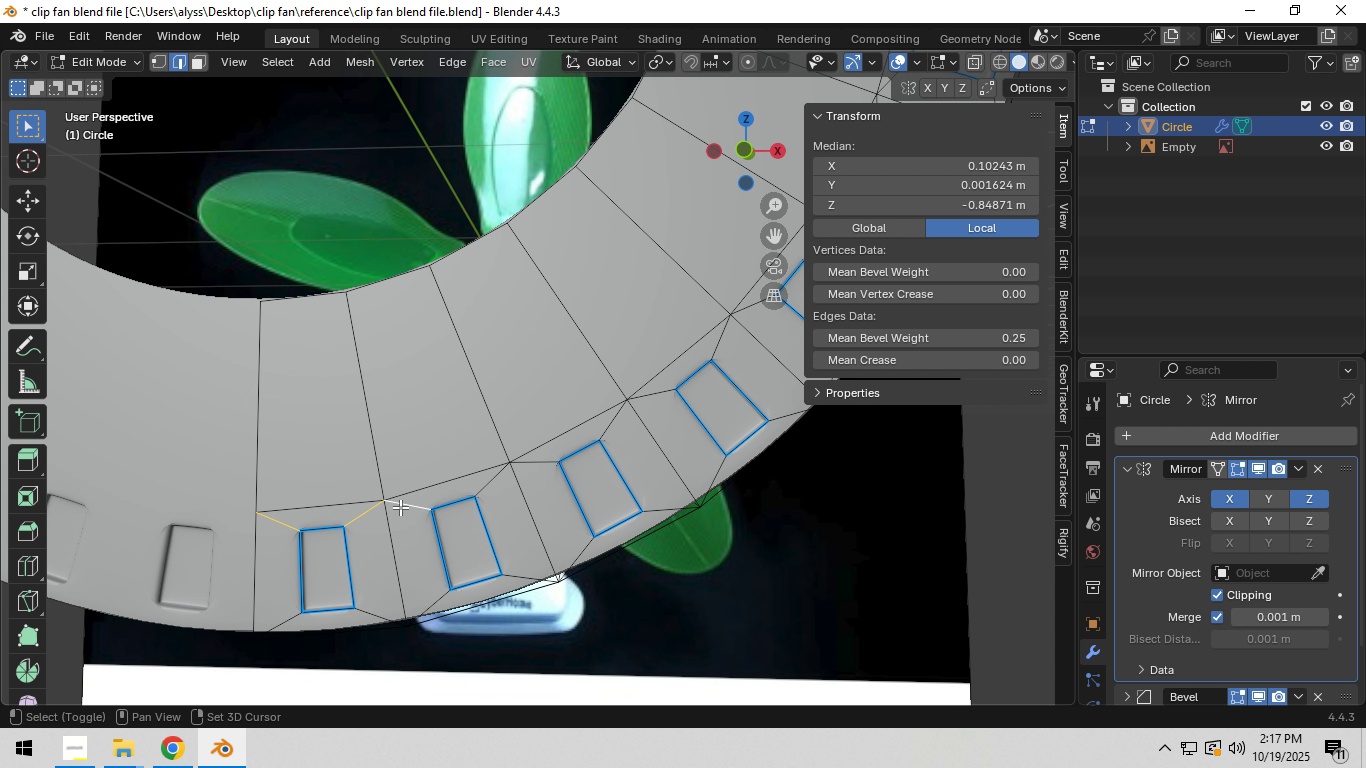 
double_click([400, 507])
 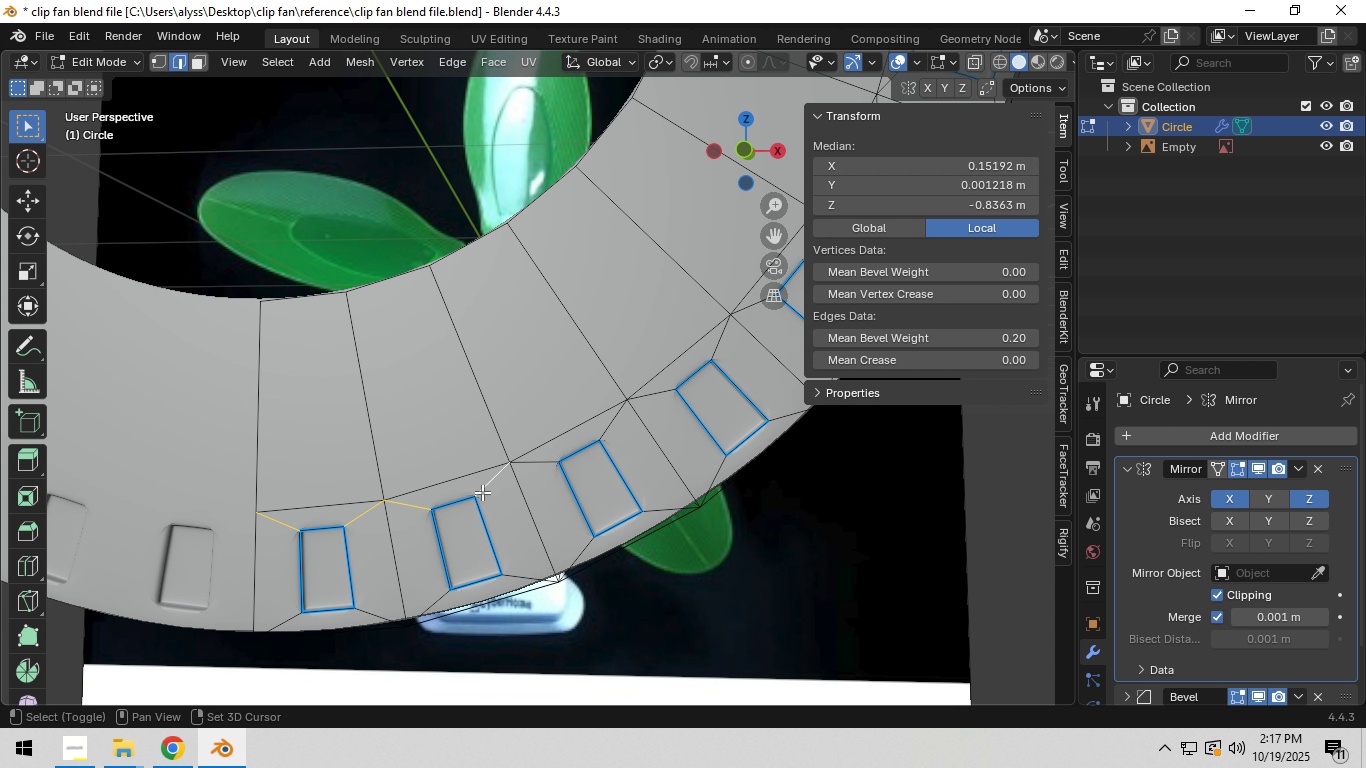 
left_click([480, 492])
 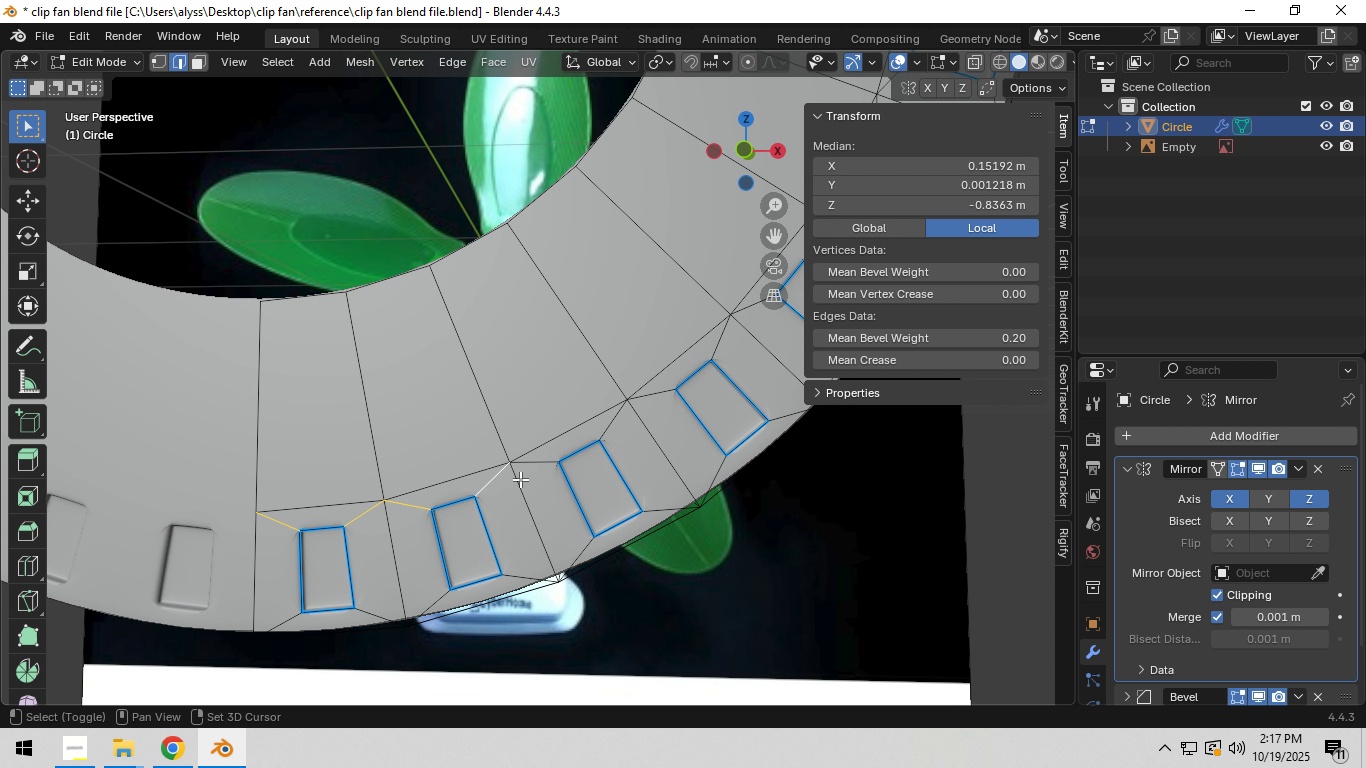 
hold_key(key=ShiftLeft, duration=1.08)
double_click([540, 468])
 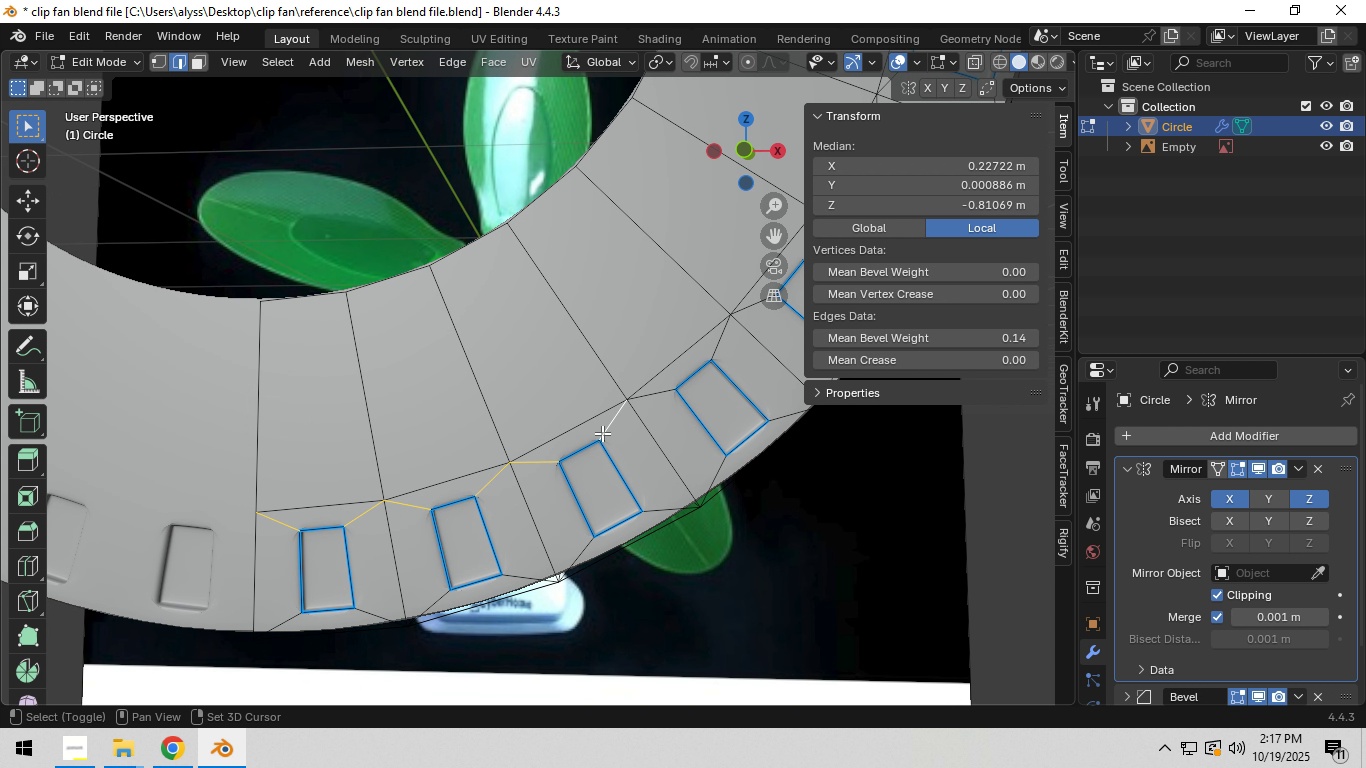 
left_click([602, 433])
 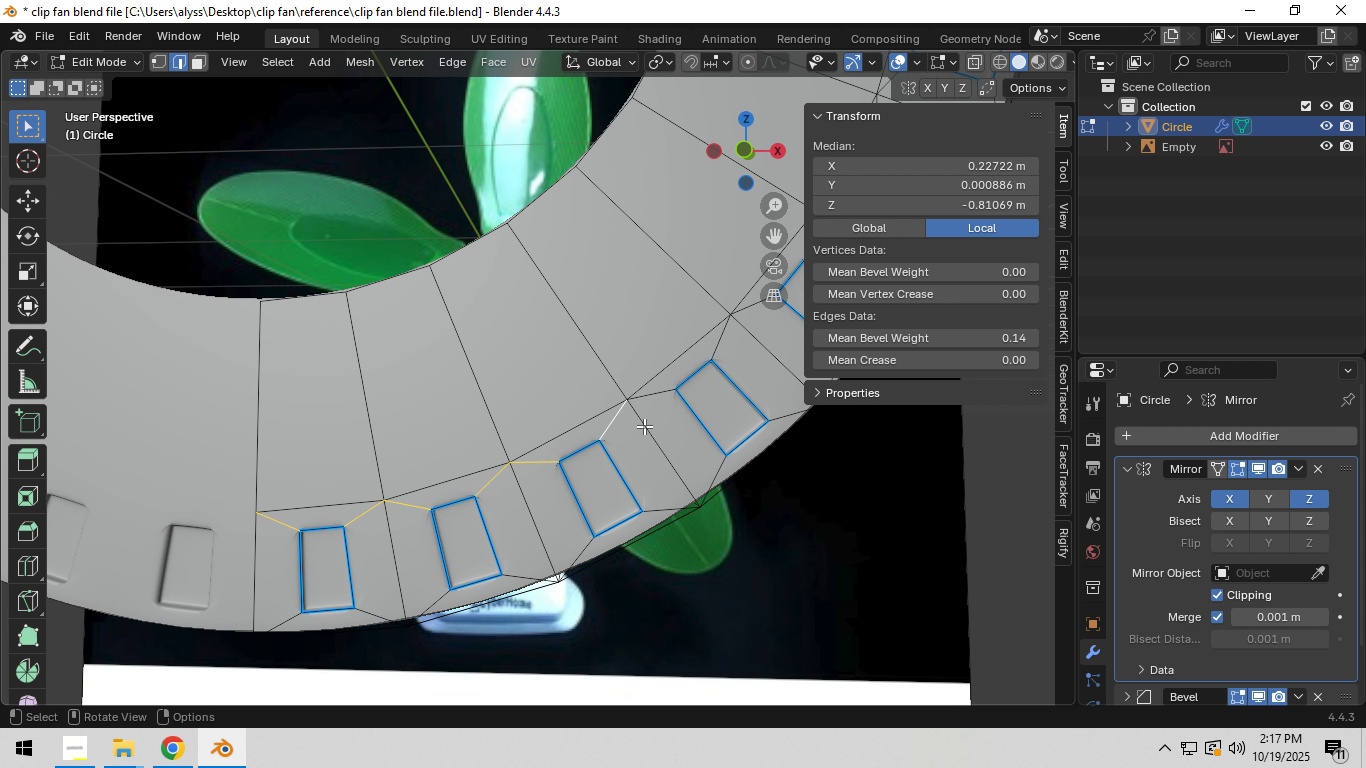 
hold_key(key=ShiftLeft, duration=1.53)
left_click([320, 556])
 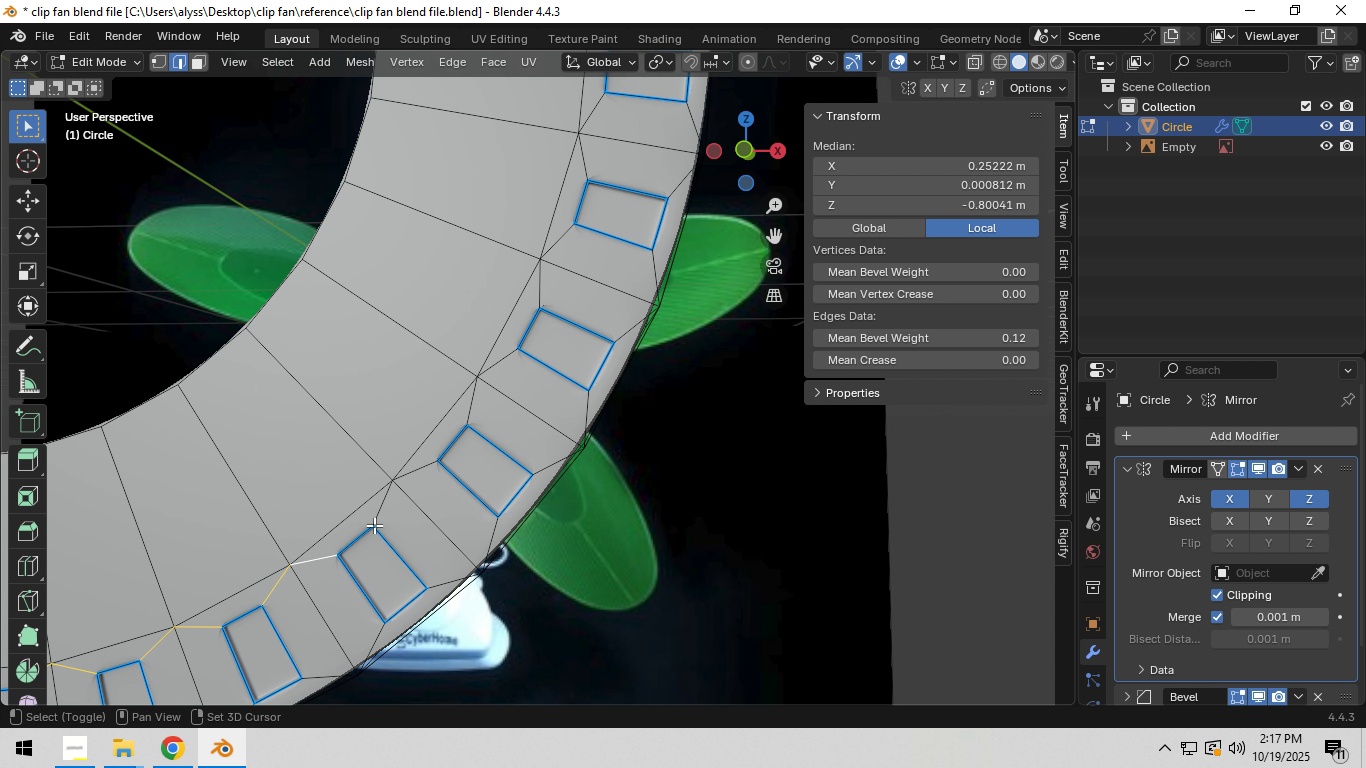 
hold_key(key=ShiftLeft, duration=1.53)
left_click([387, 509])
 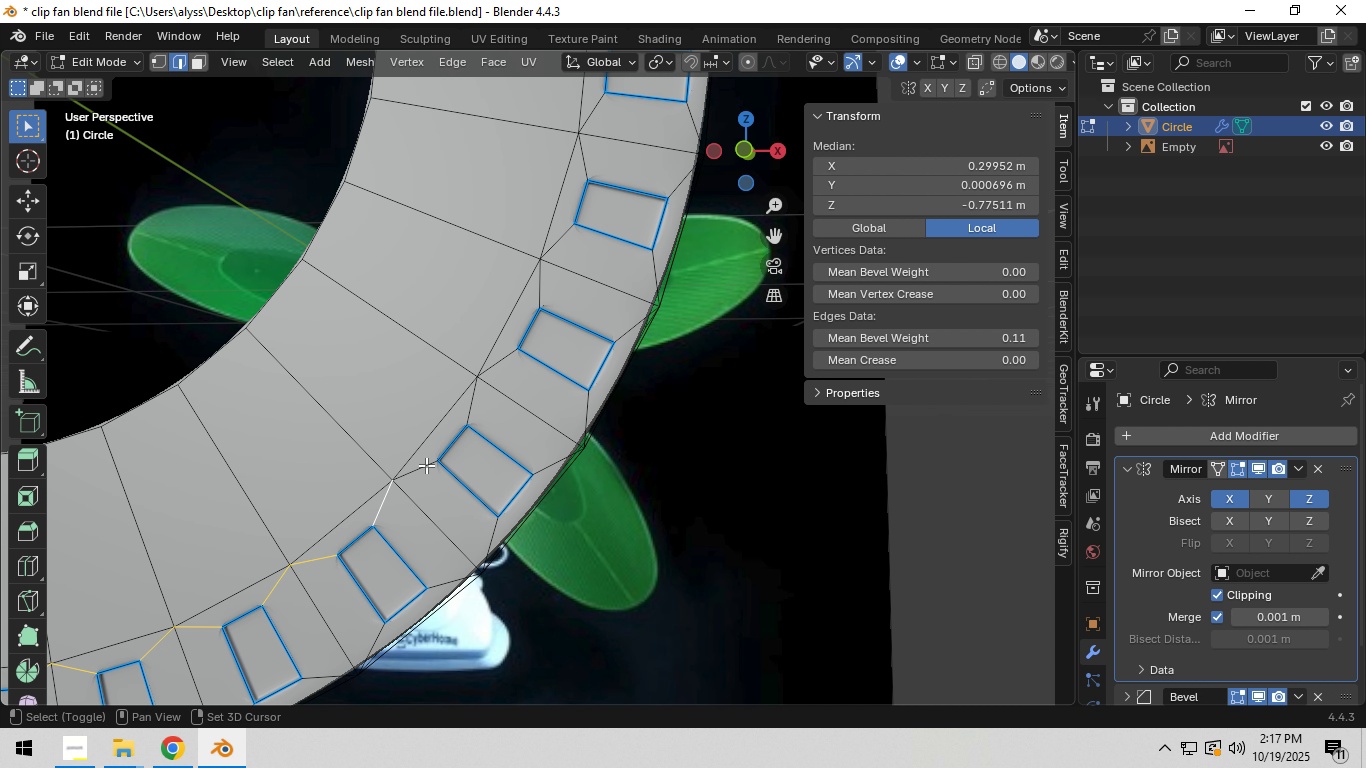 
left_click([426, 465])
 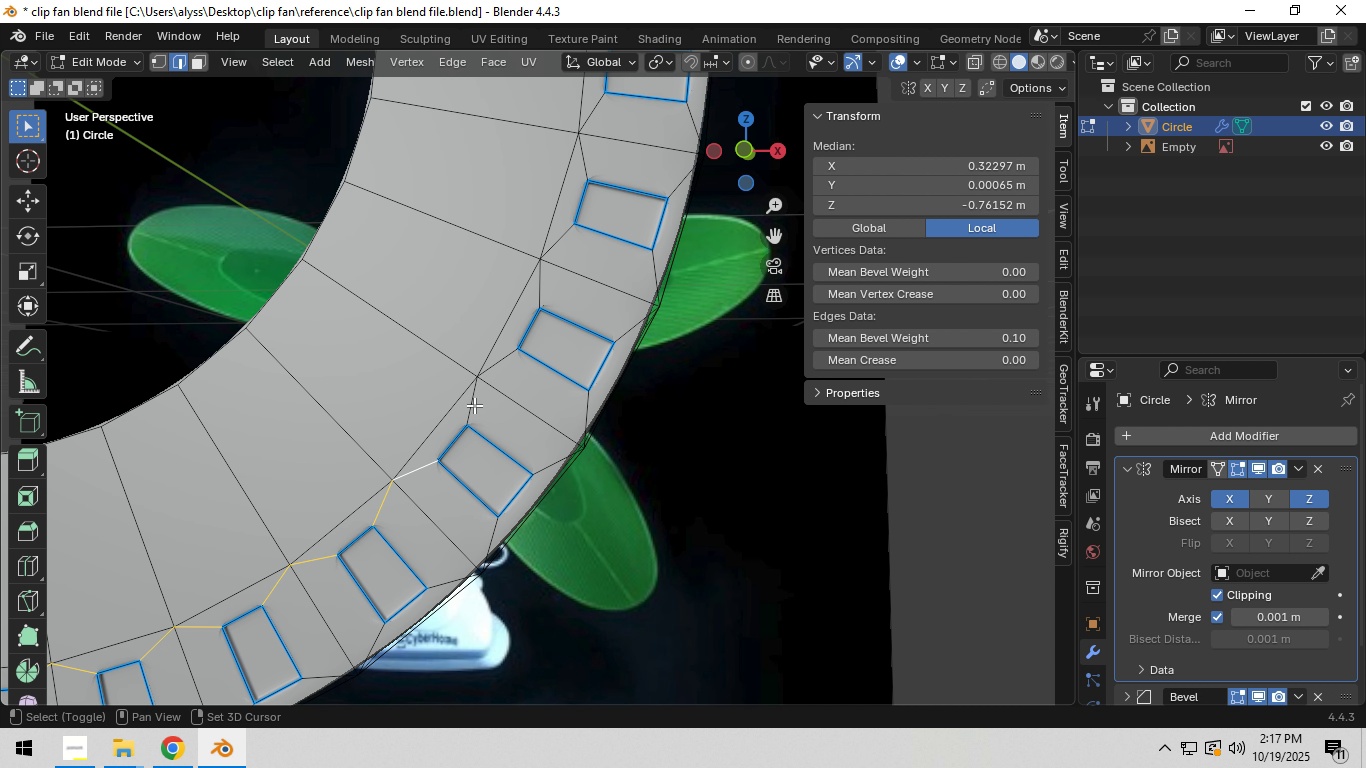 
hold_key(key=ShiftLeft, duration=1.51)
left_click([475, 404])
 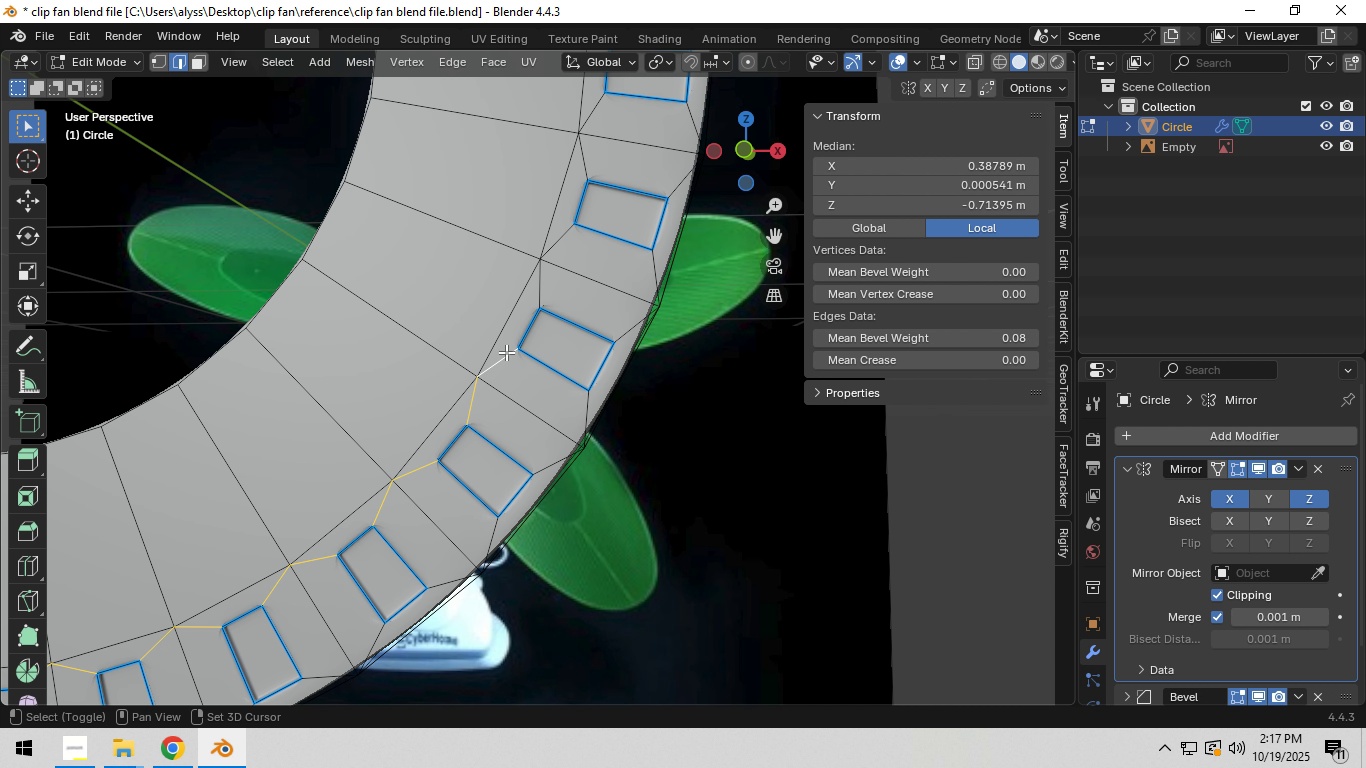 
left_click([504, 354])
 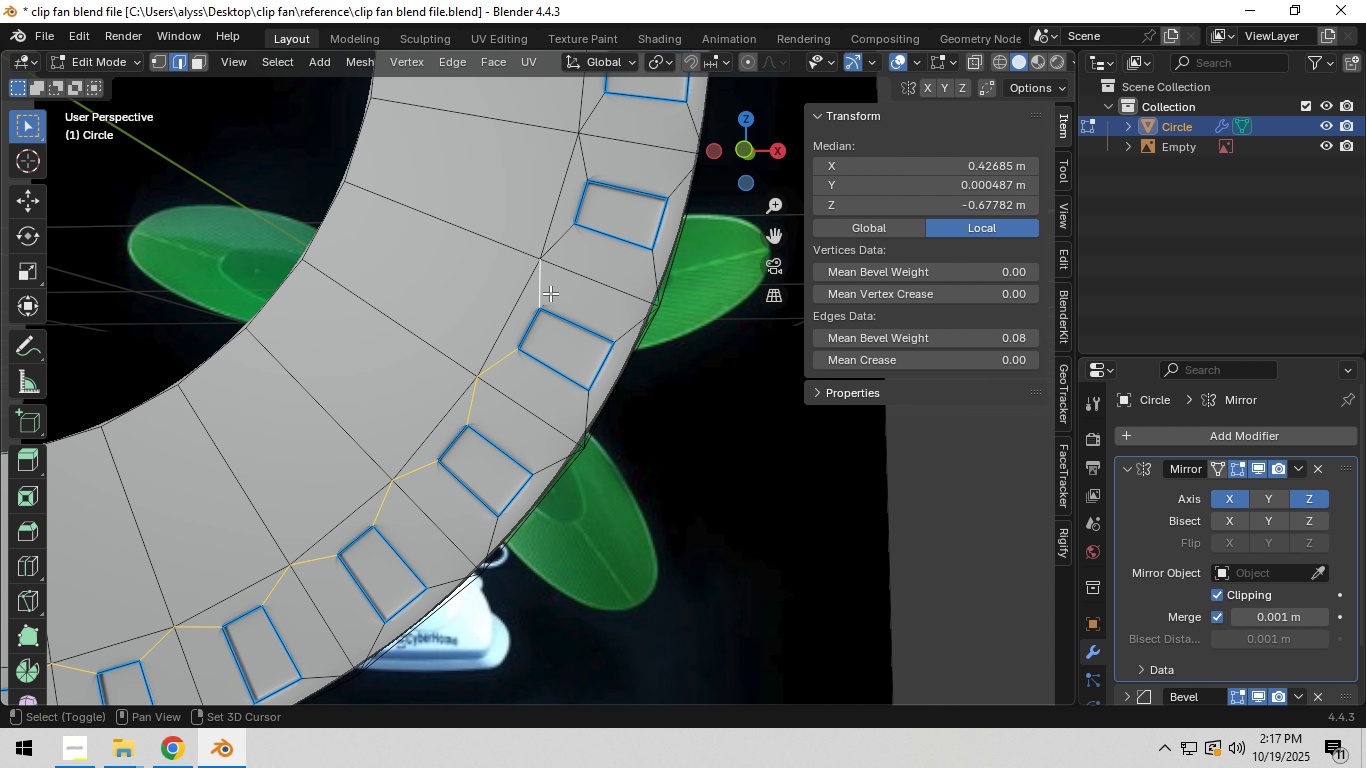 
left_click([550, 293])
 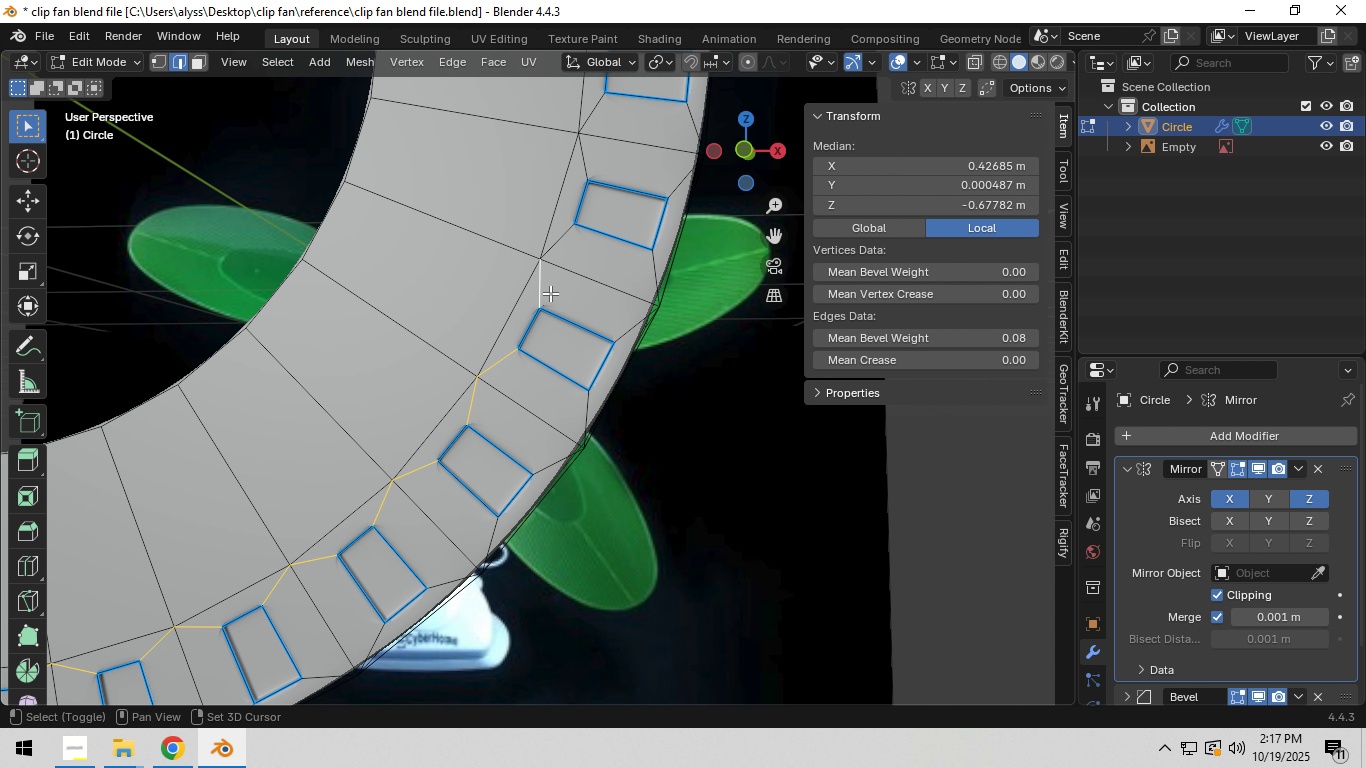 
key(Shift+ShiftLeft)
 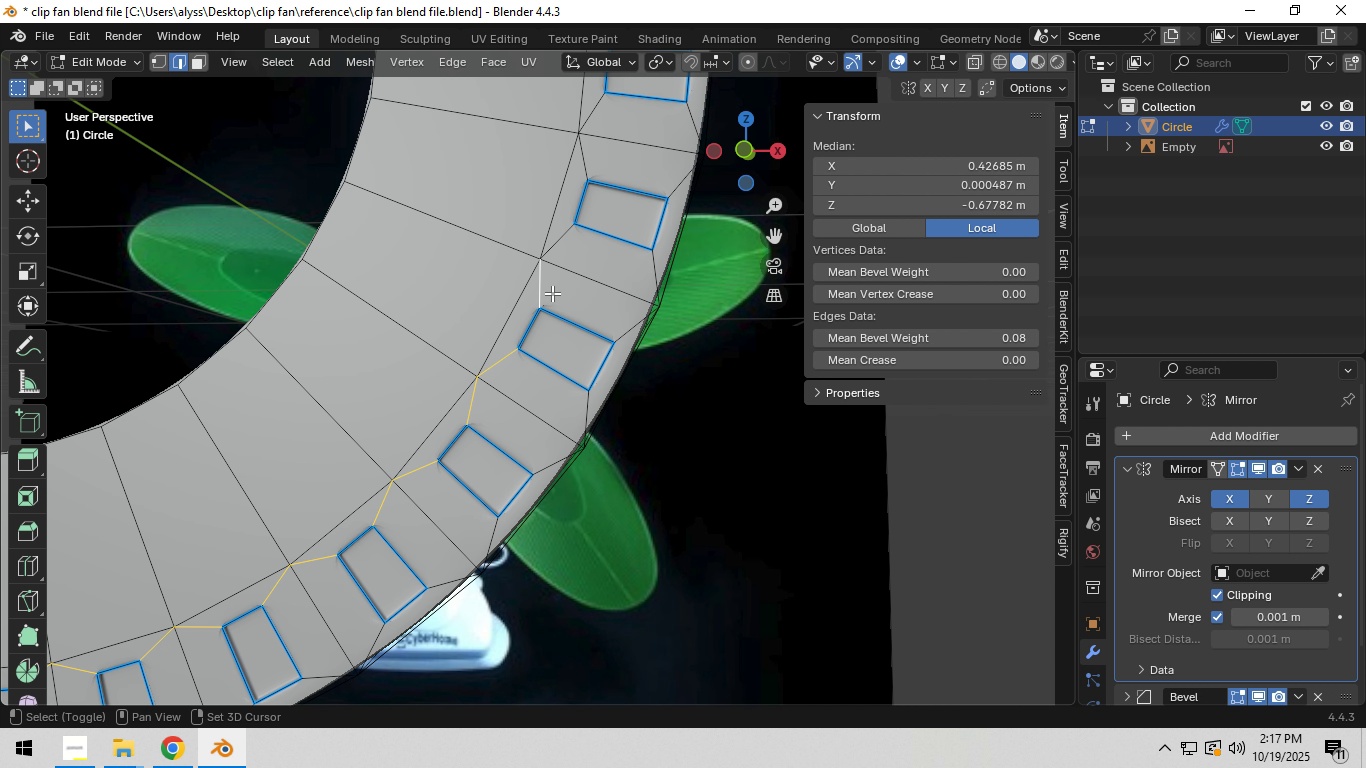 
key(Shift+ShiftLeft)
 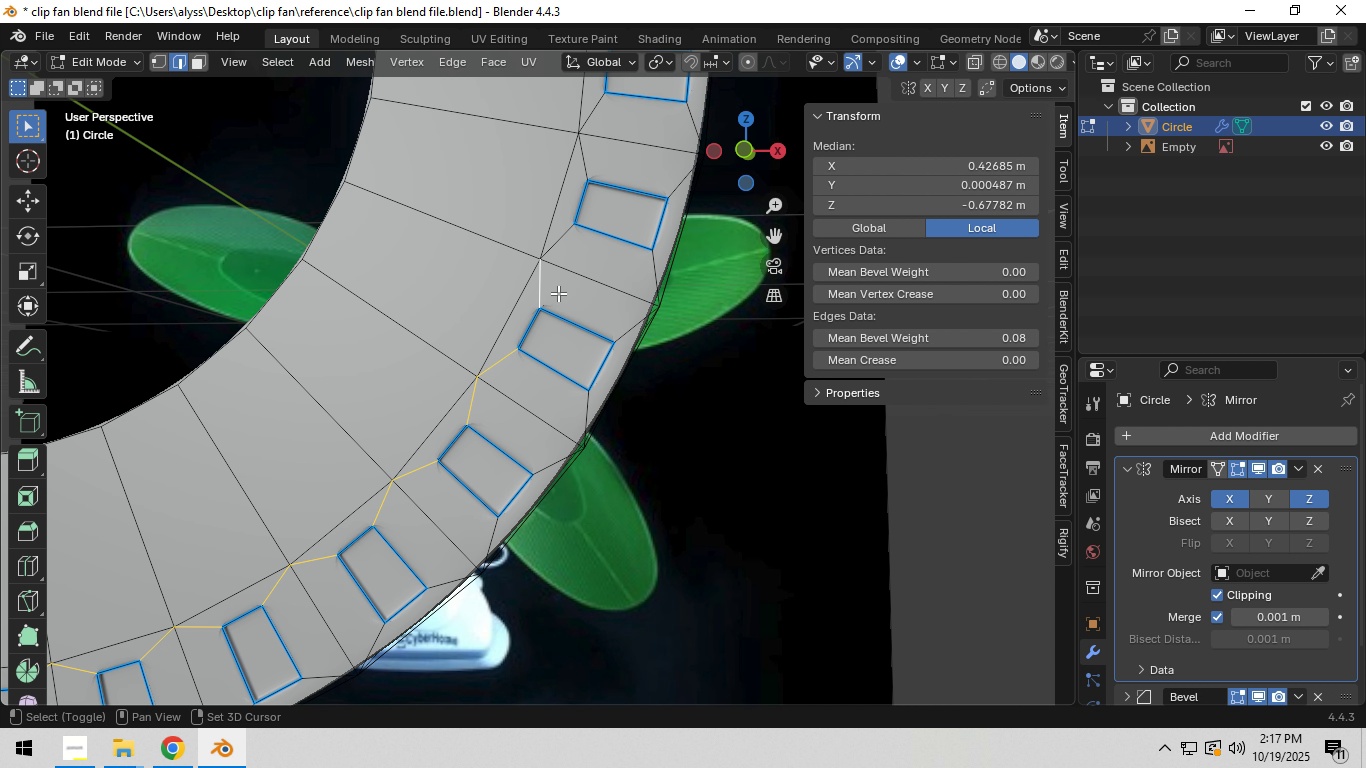 
key(Shift+ShiftLeft)
 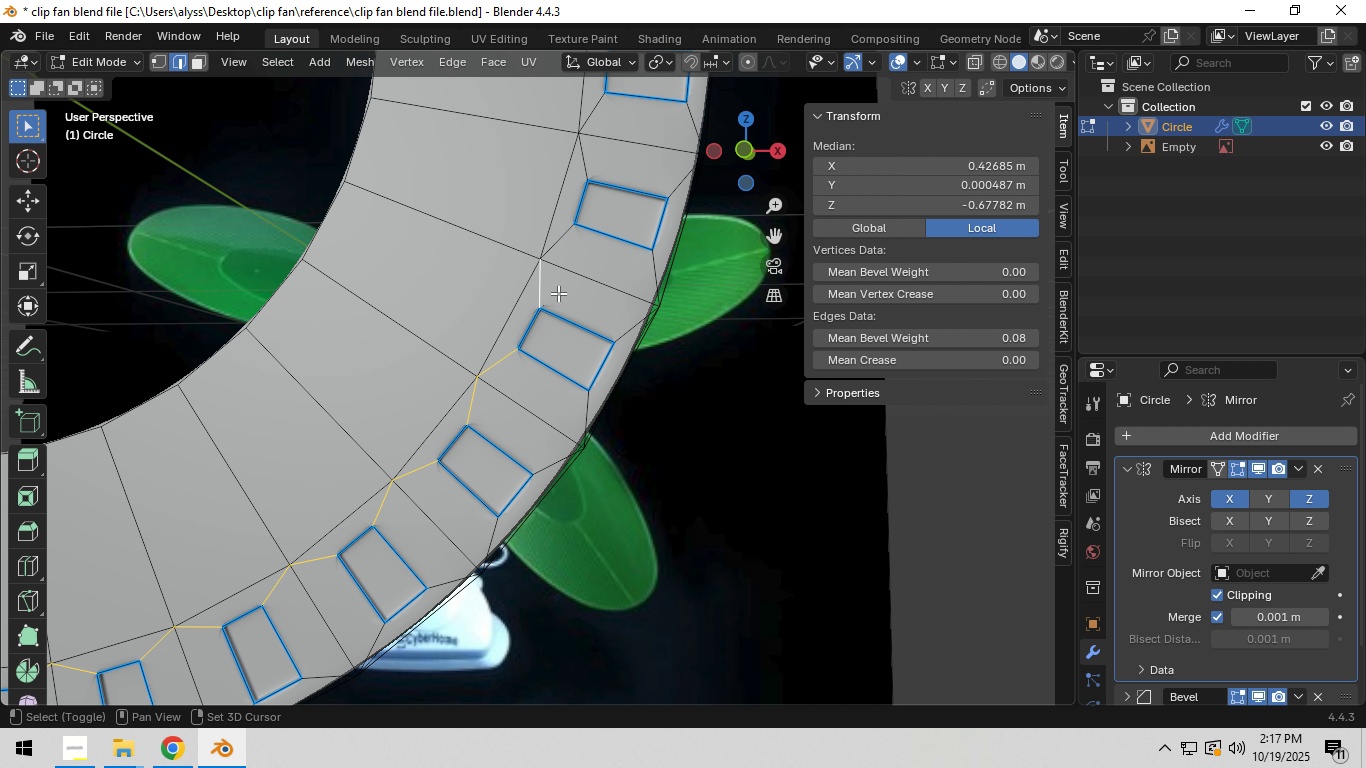 
key(Shift+ShiftLeft)
 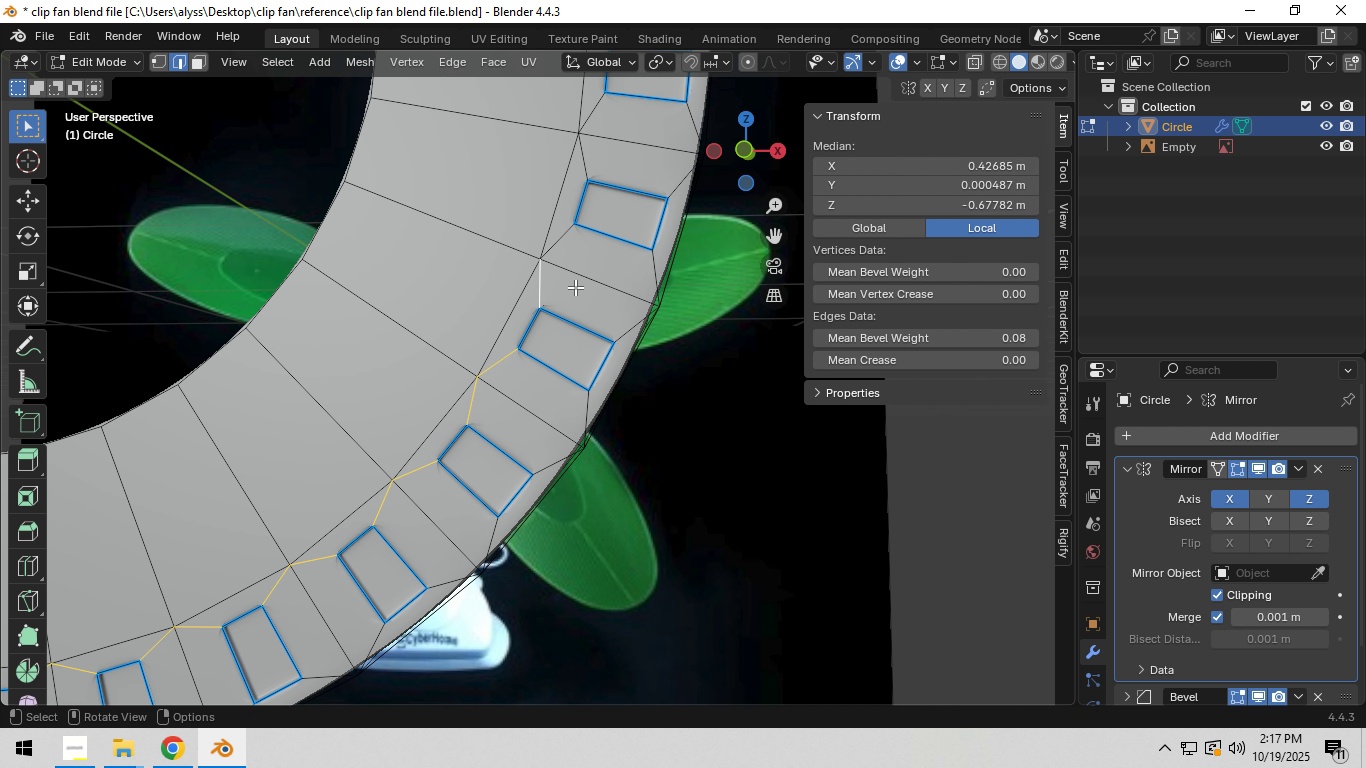 
key(Shift+ShiftLeft)
 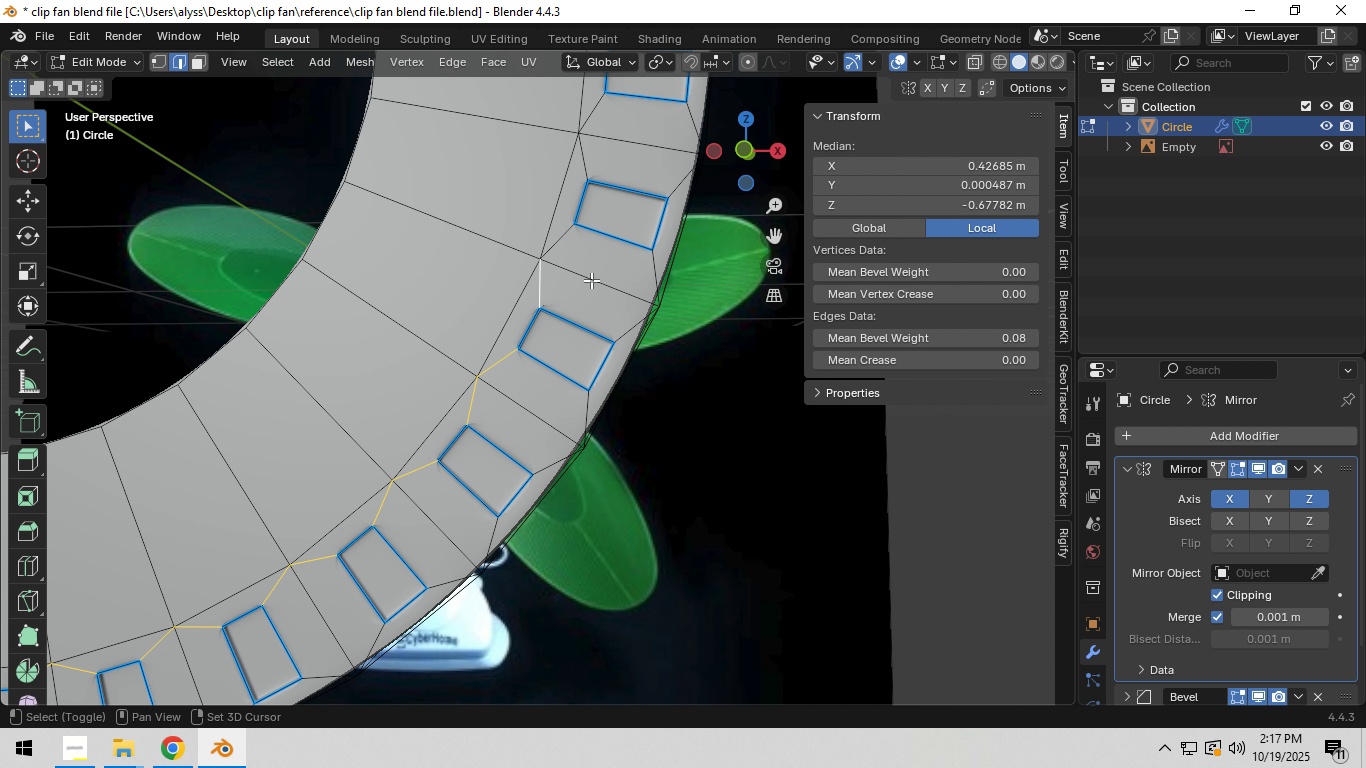 
hold_key(key=ShiftLeft, duration=1.5)
left_click([504, 569])
 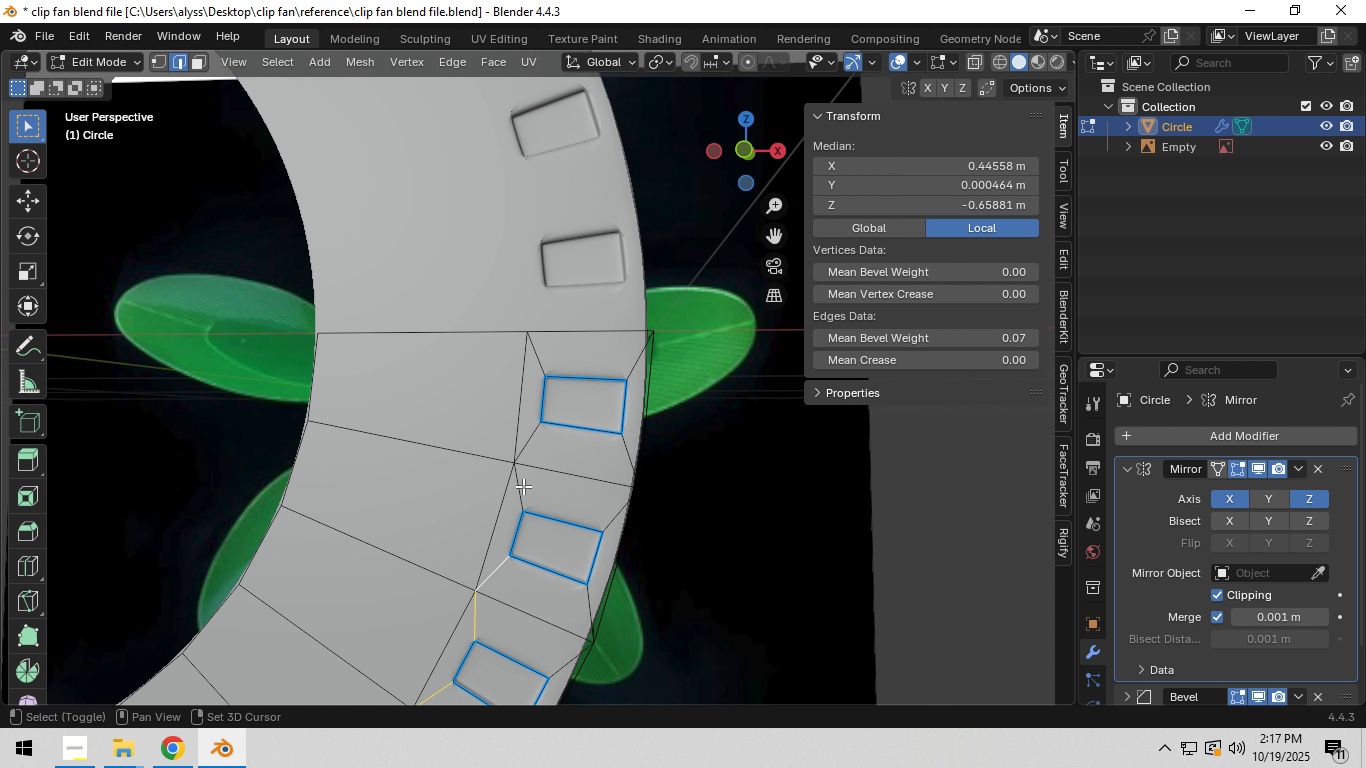 
hold_key(key=ShiftLeft, duration=1.51)
left_click([523, 482])
 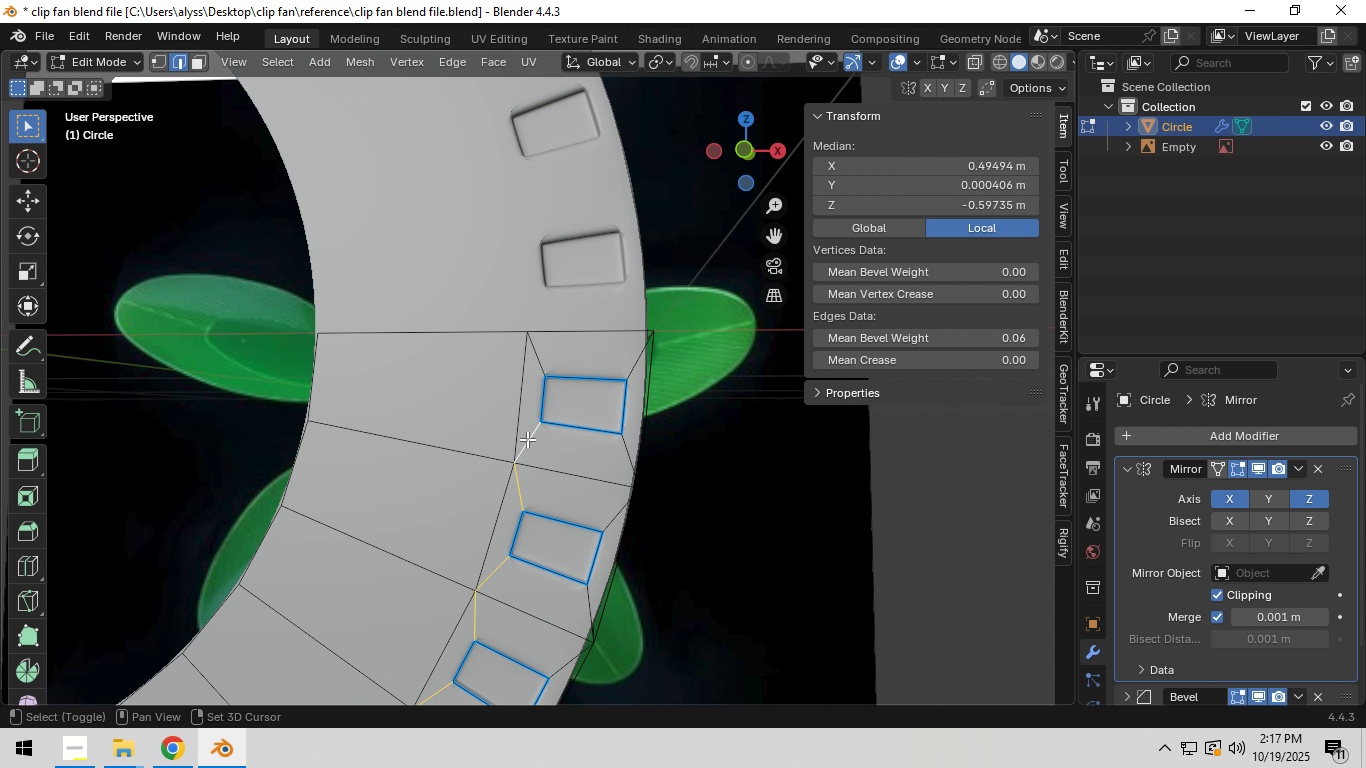 
left_click([527, 440])
 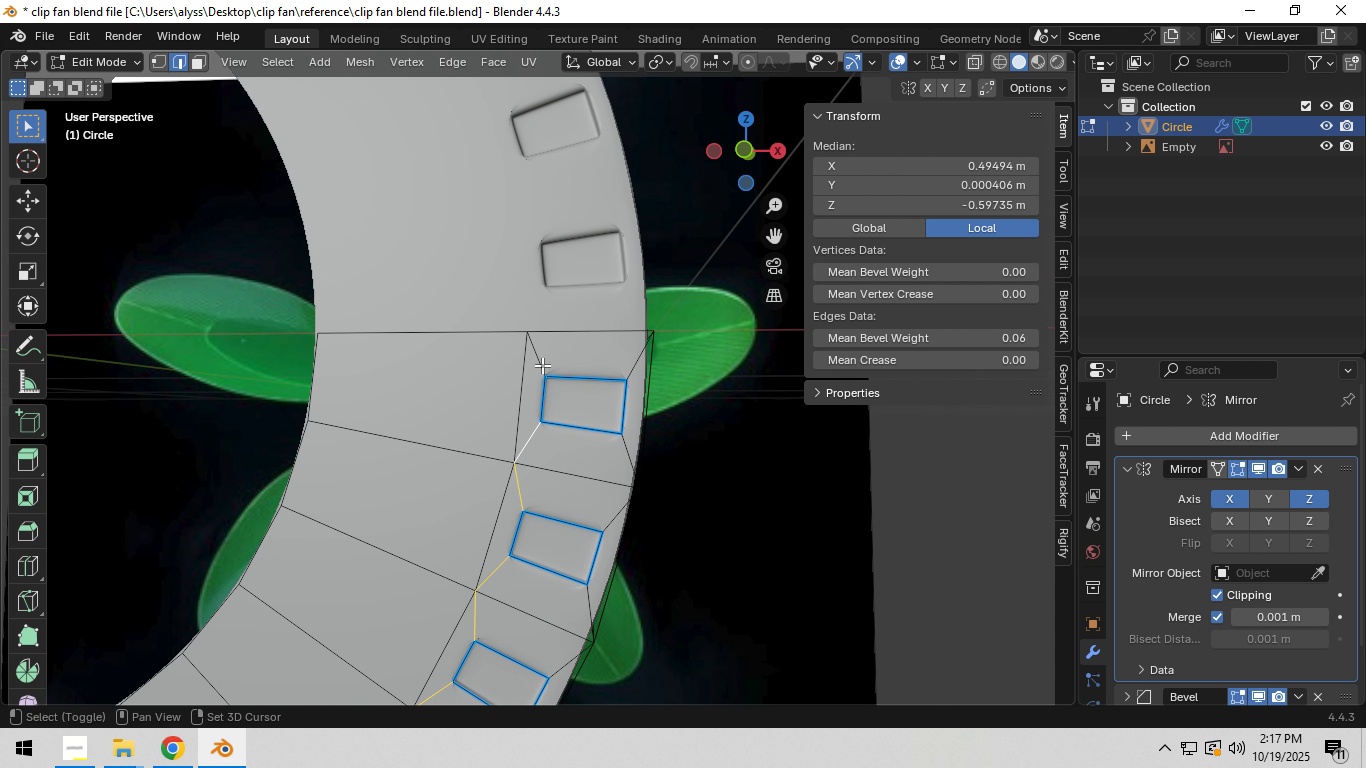 
left_click([542, 365])
 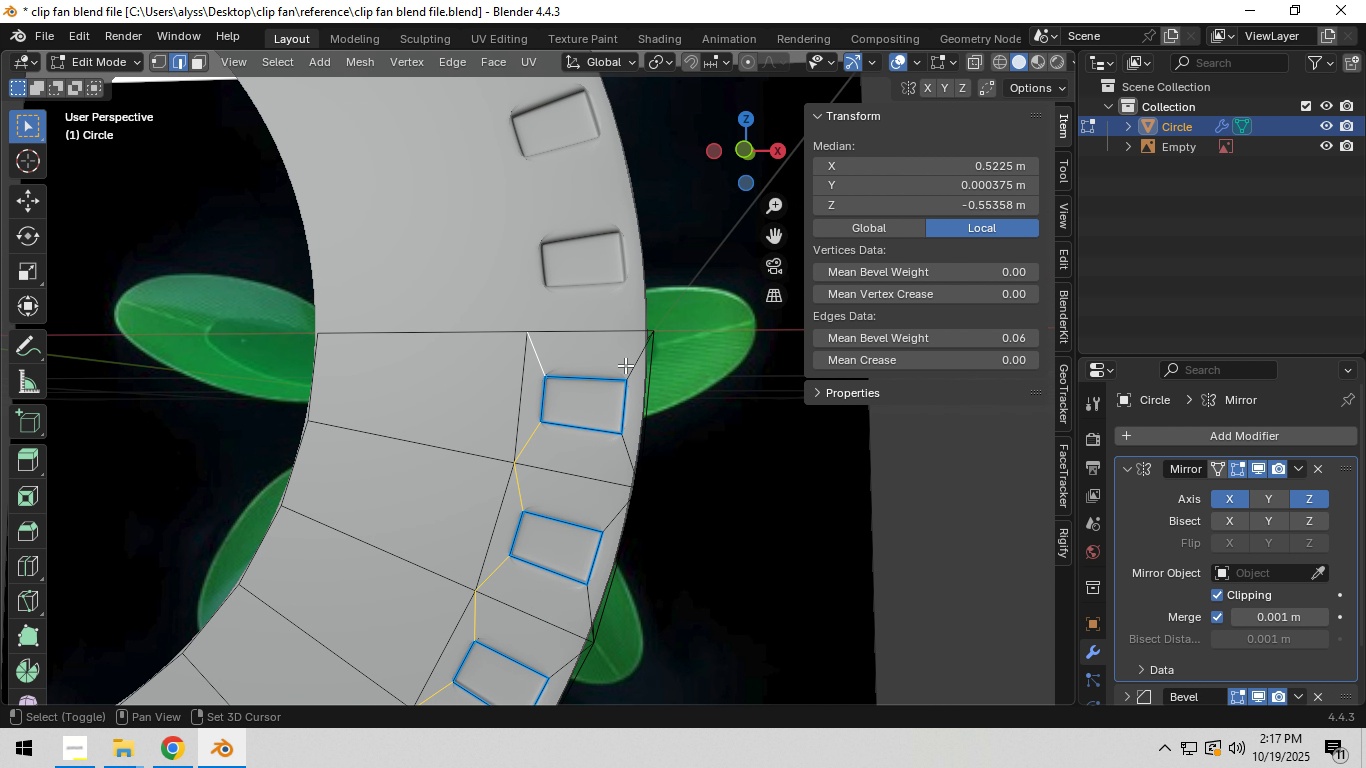 
hold_key(key=ShiftLeft, duration=1.53)
 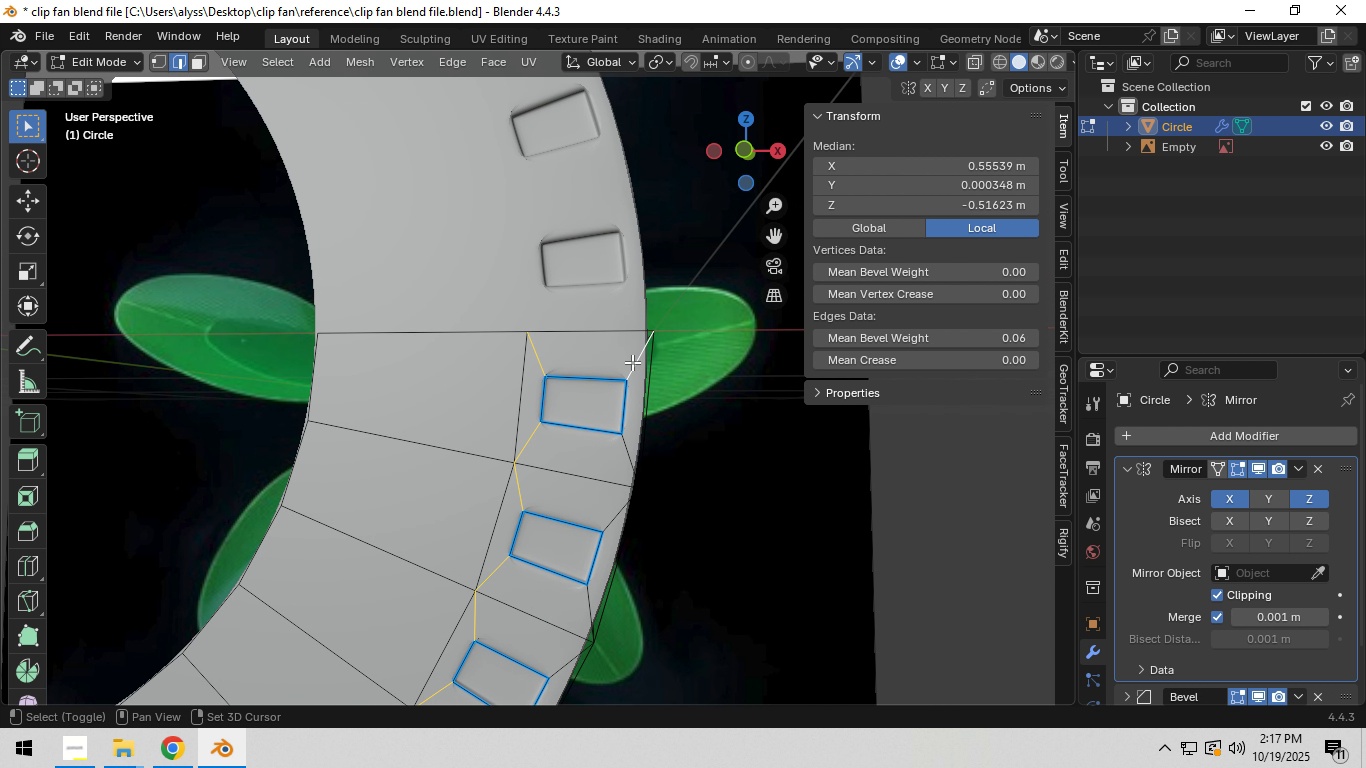 
hold_key(key=ShiftLeft, duration=1.22)
left_click([632, 362])
 